 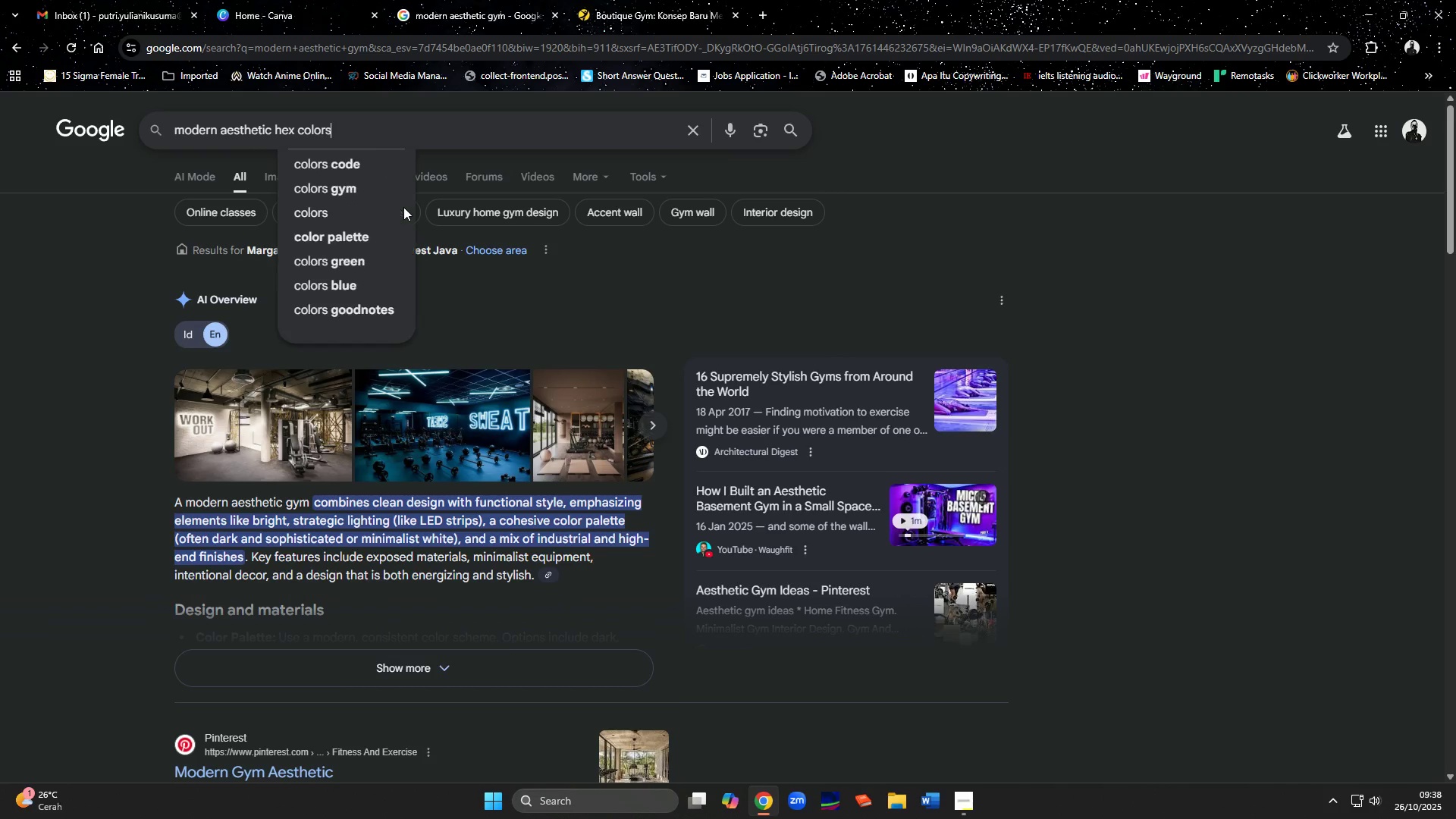 
key(Enter)
 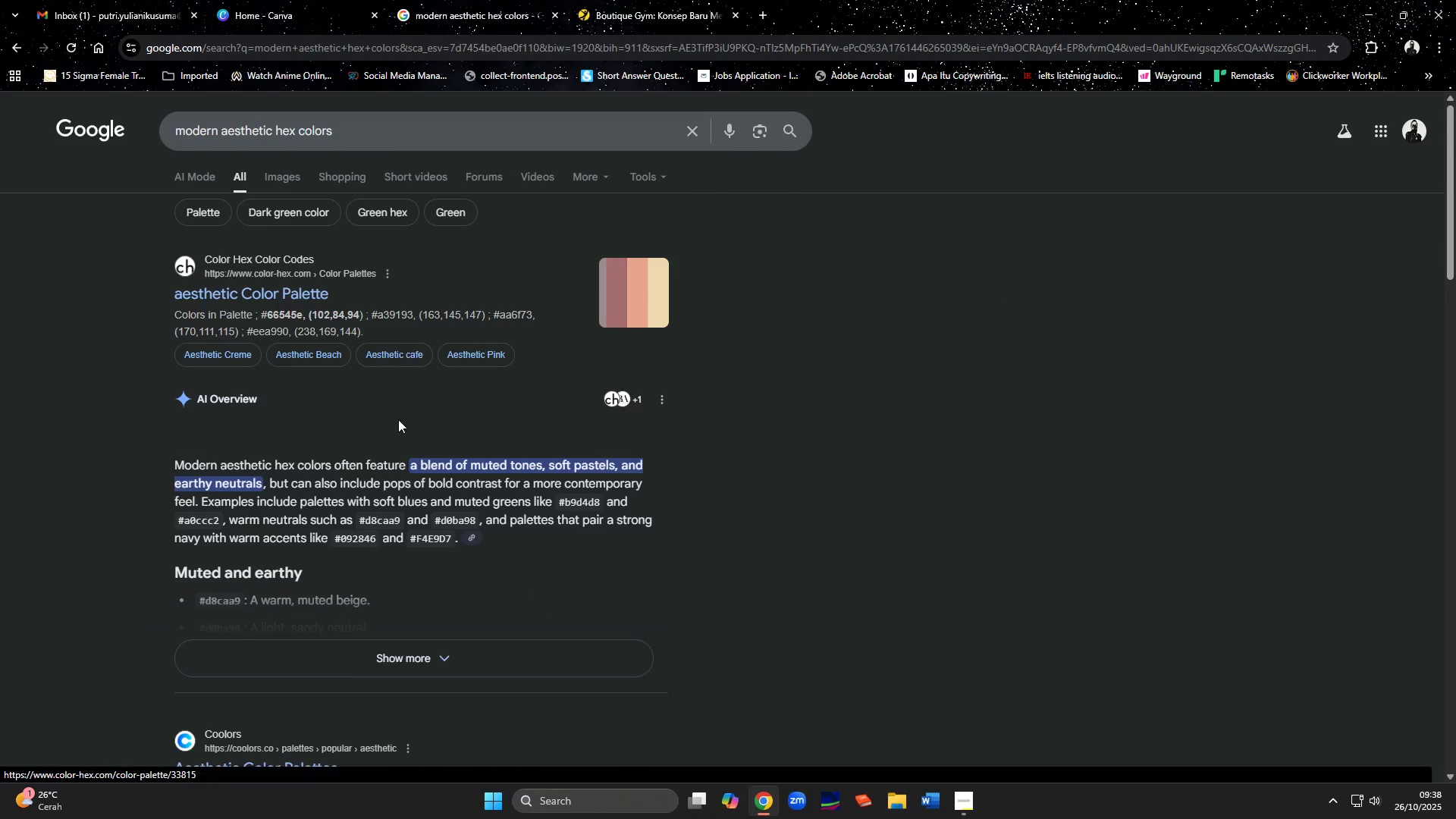 
left_click([398, 655])
 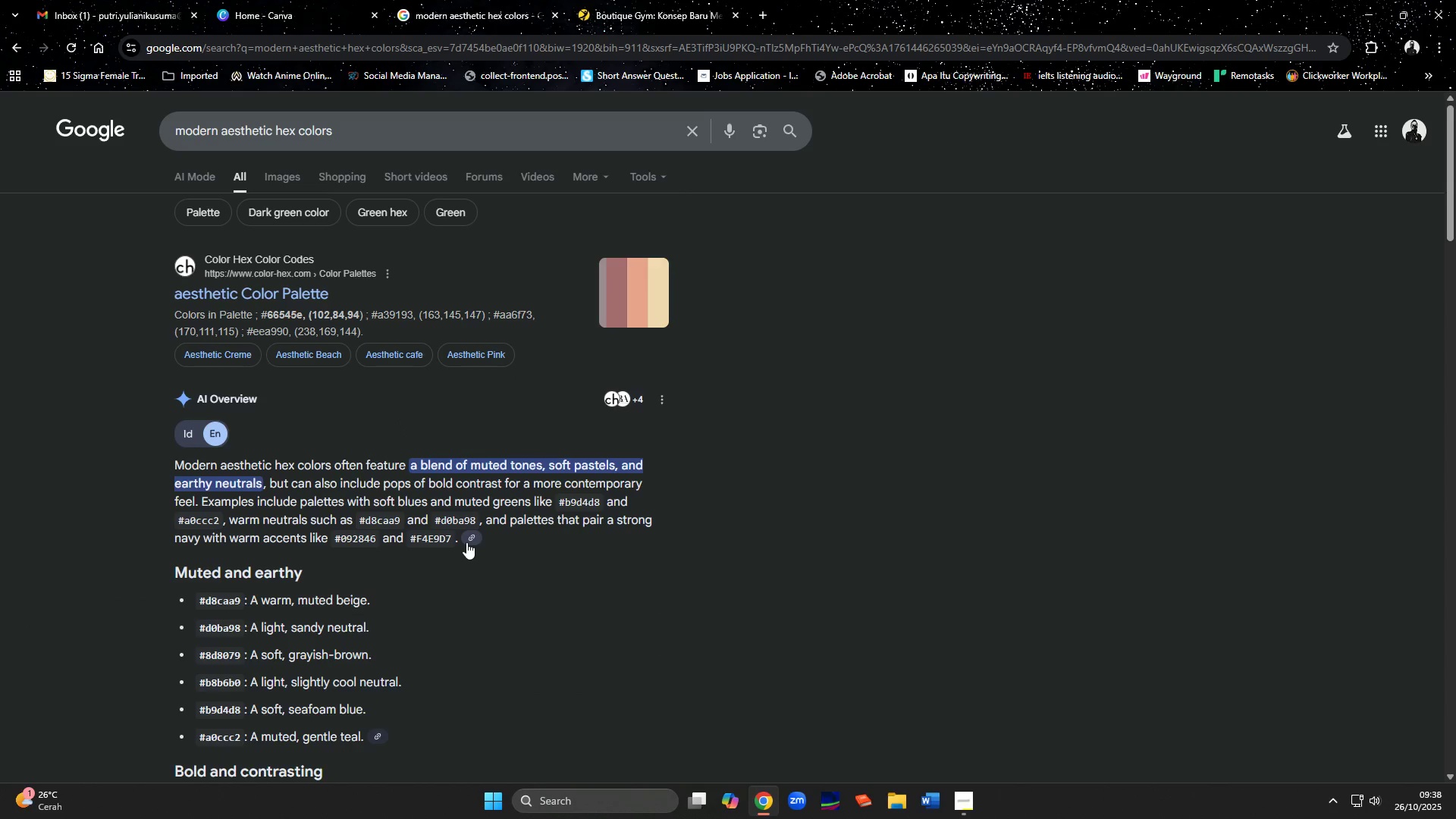 
scroll: coordinate [521, 525], scroll_direction: down, amount: 13.0
 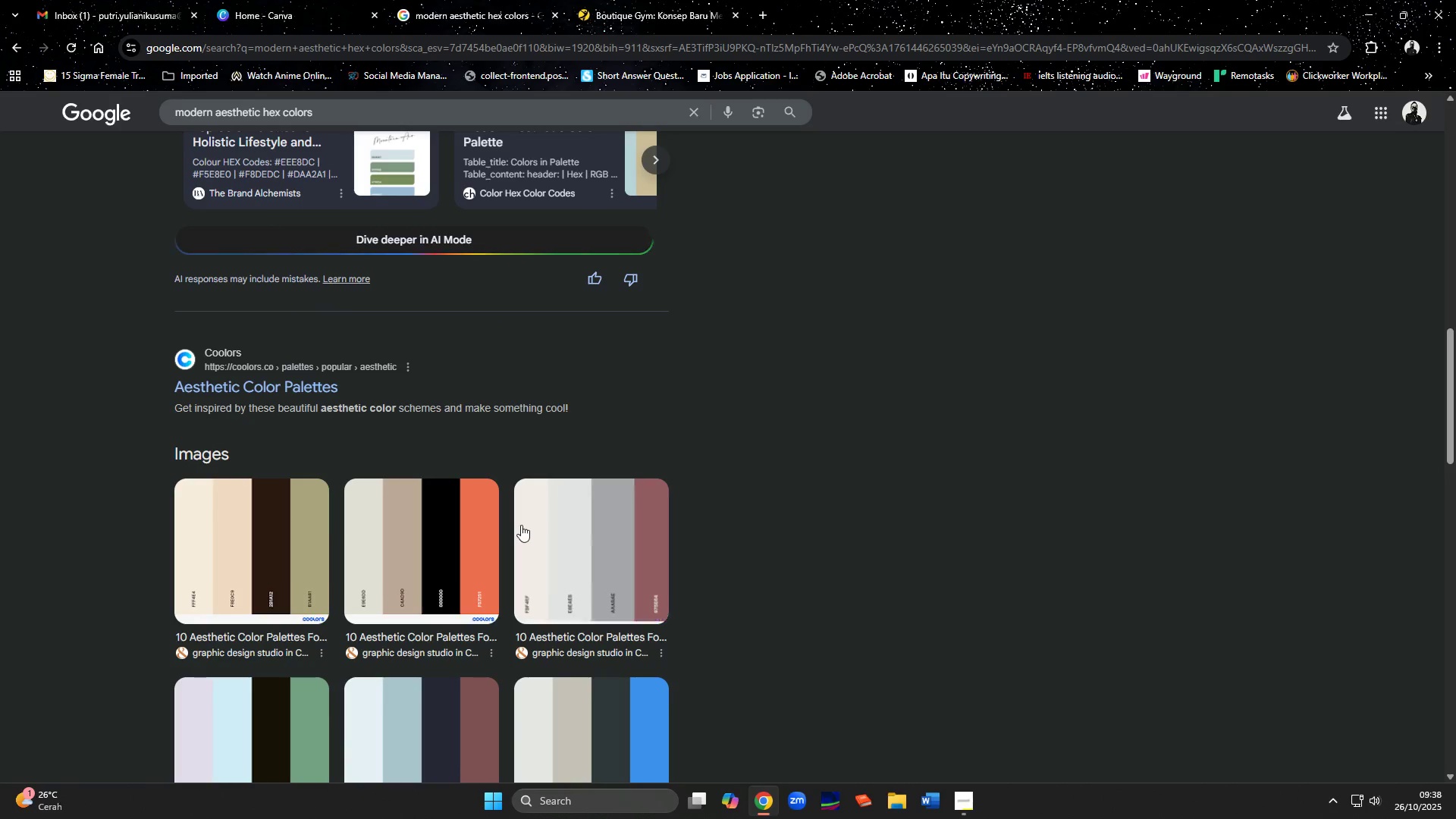 
scroll: coordinate [521, 525], scroll_direction: down, amount: 8.0
 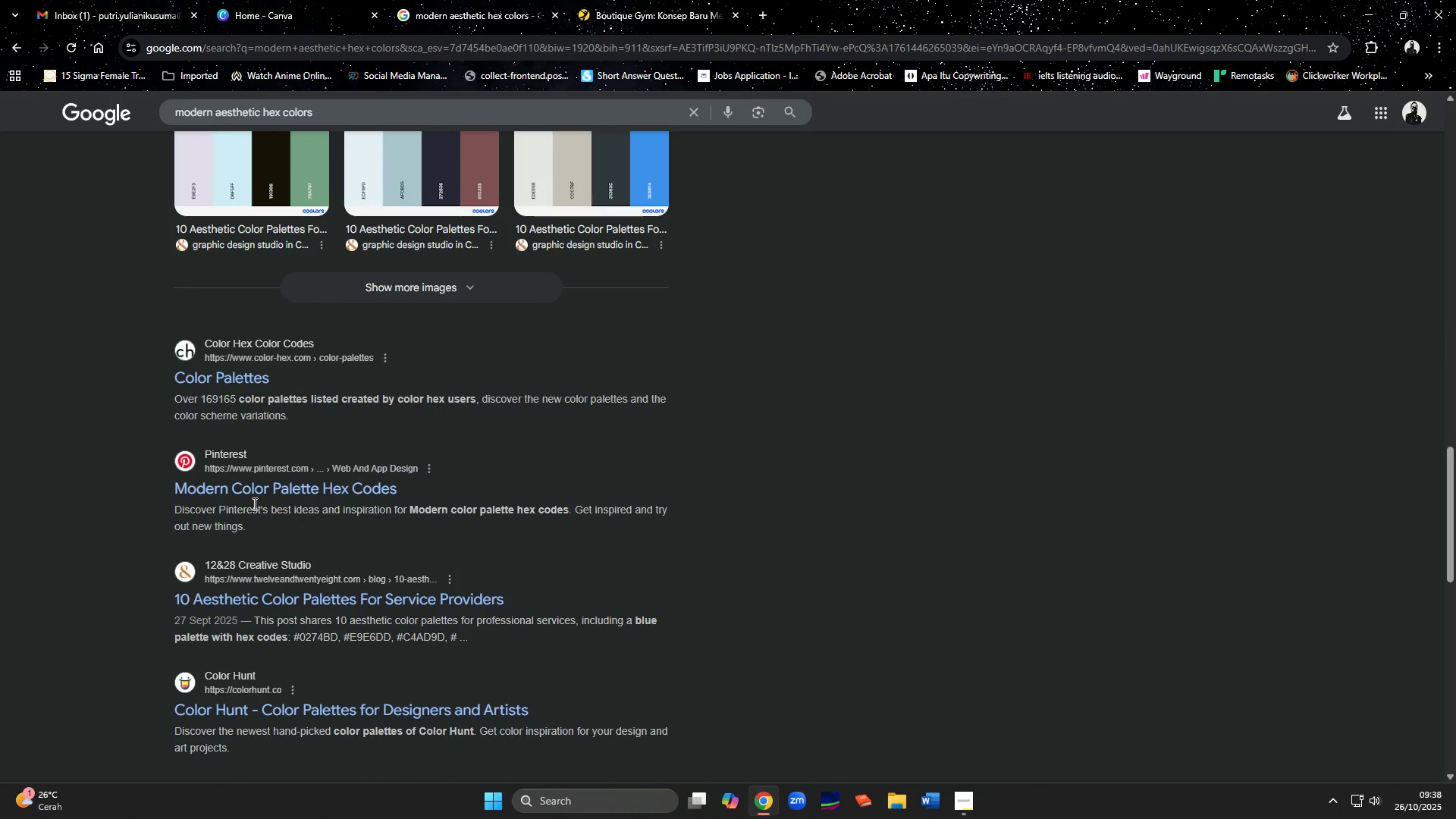 
middle_click([246, 486])
 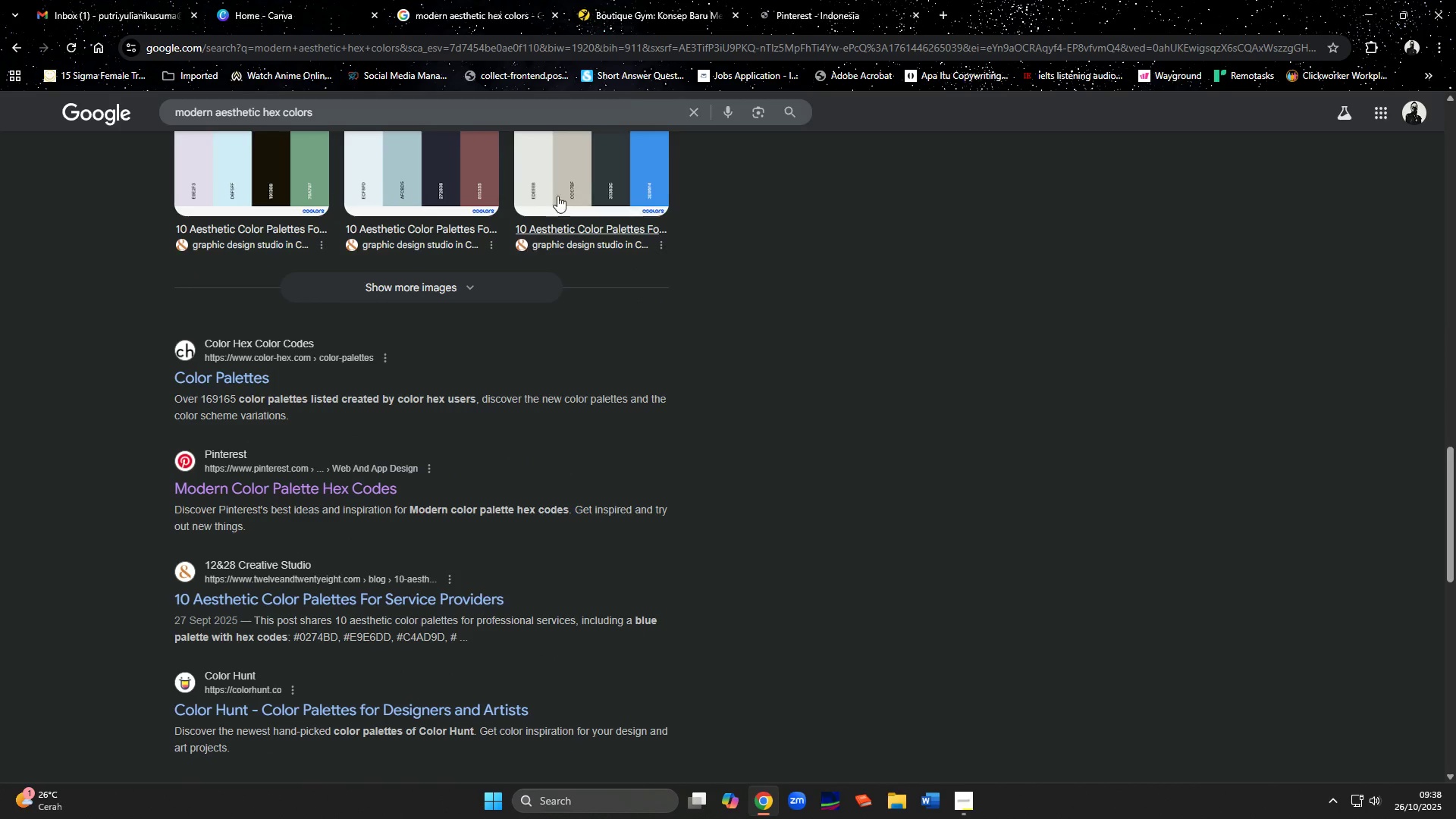 
left_click([783, 11])
 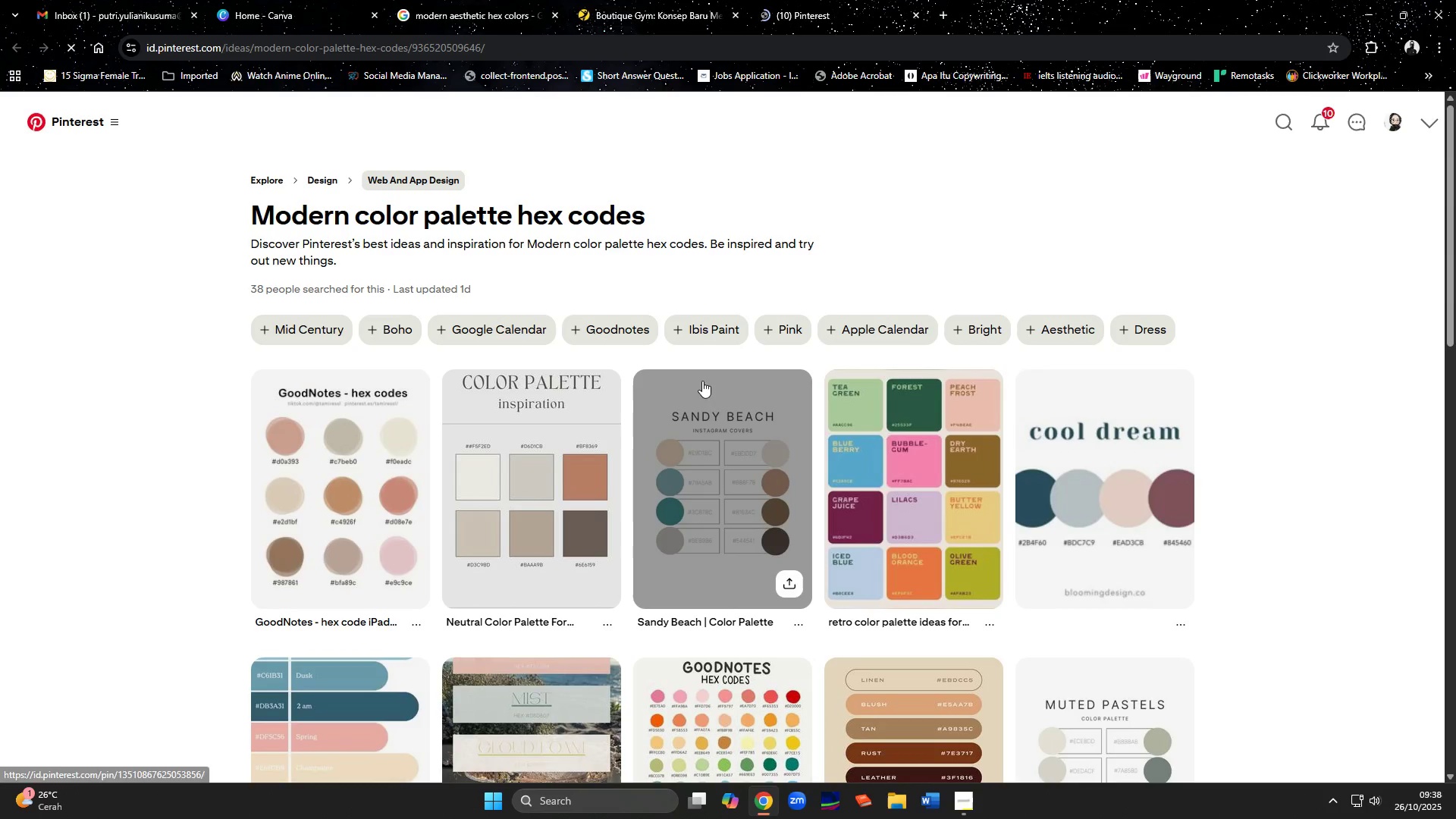 
mouse_move([696, 488])
 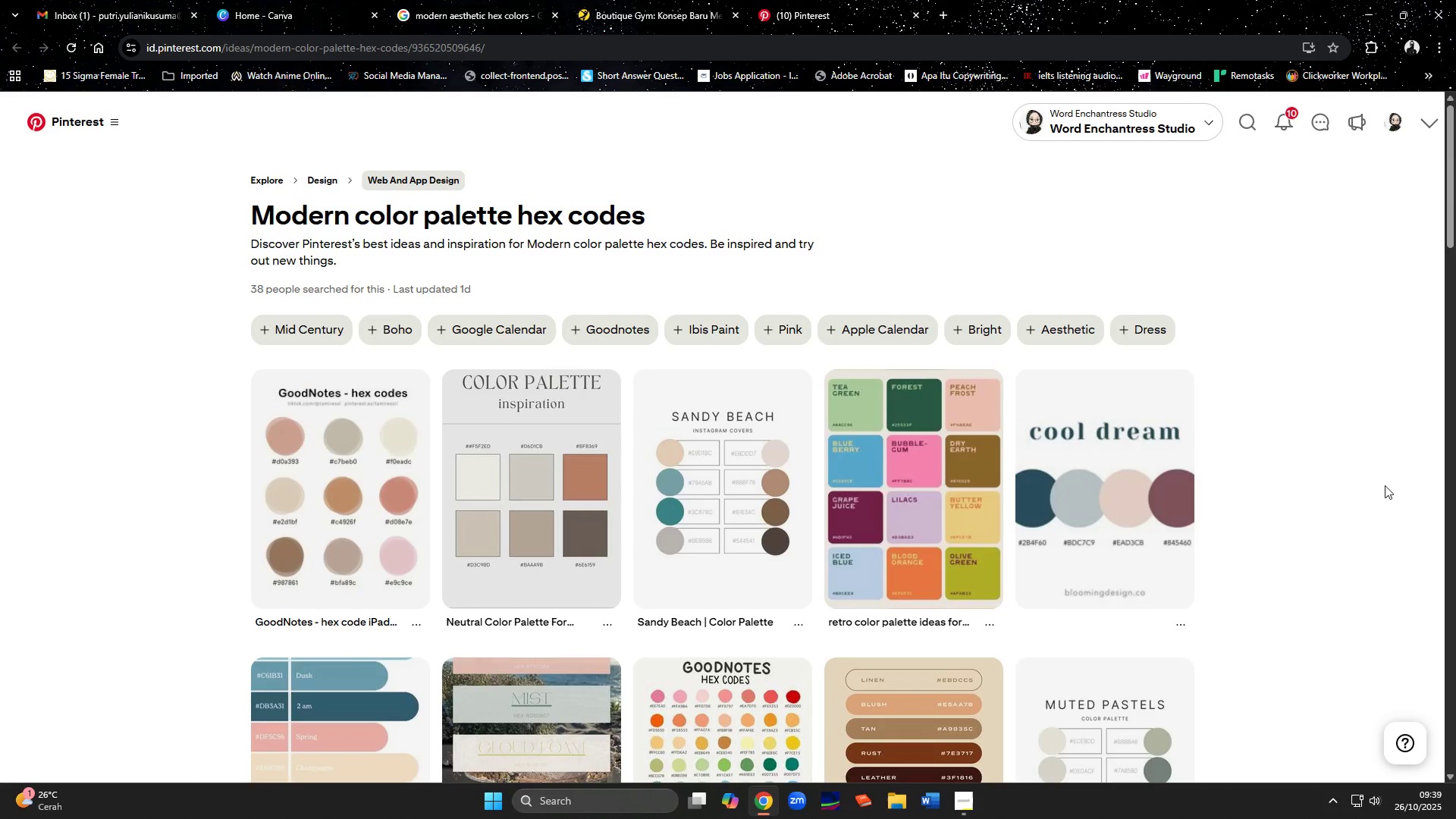 
wait(6.7)
 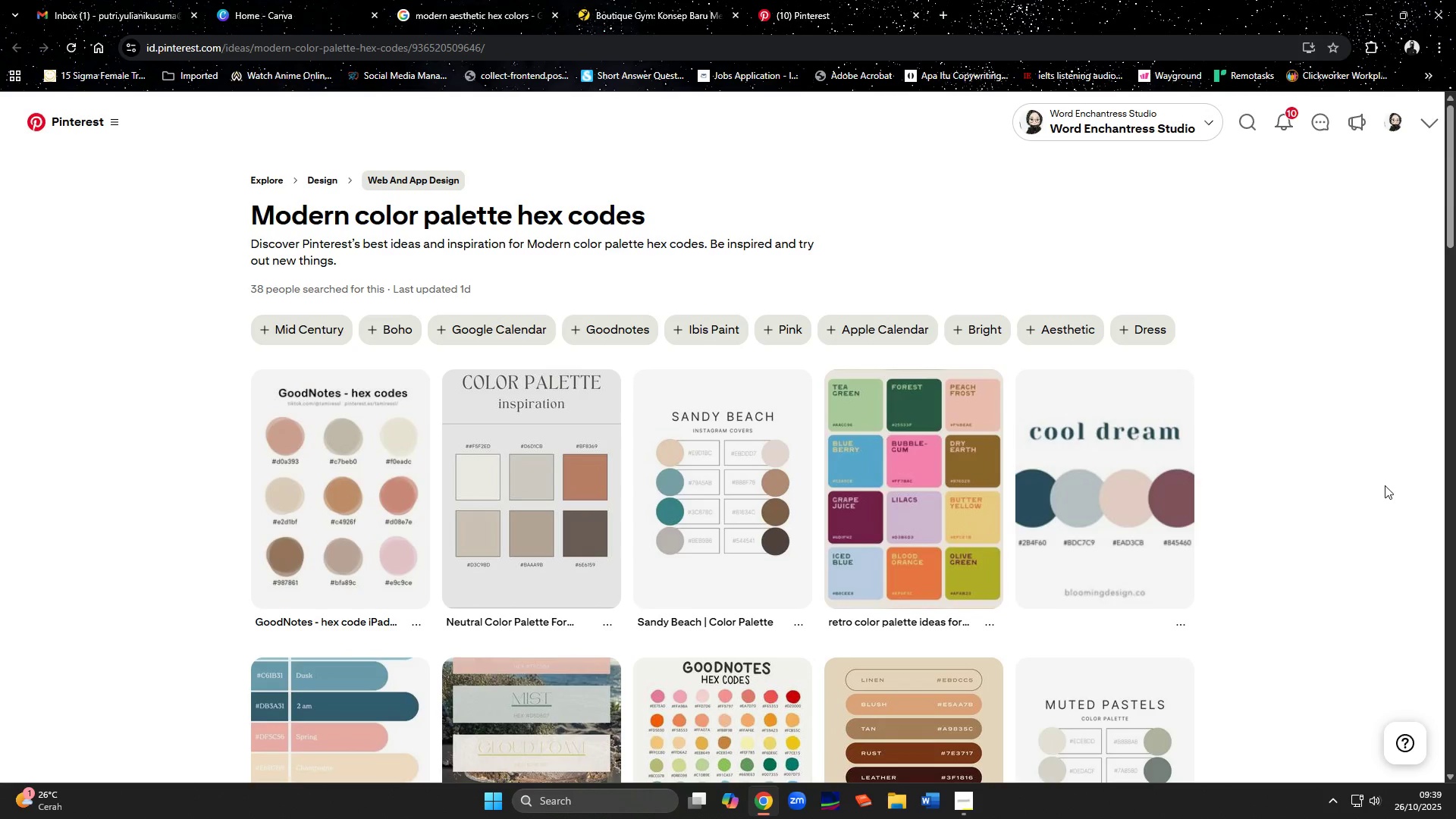 
scroll: coordinate [1352, 540], scroll_direction: down, amount: 6.0
 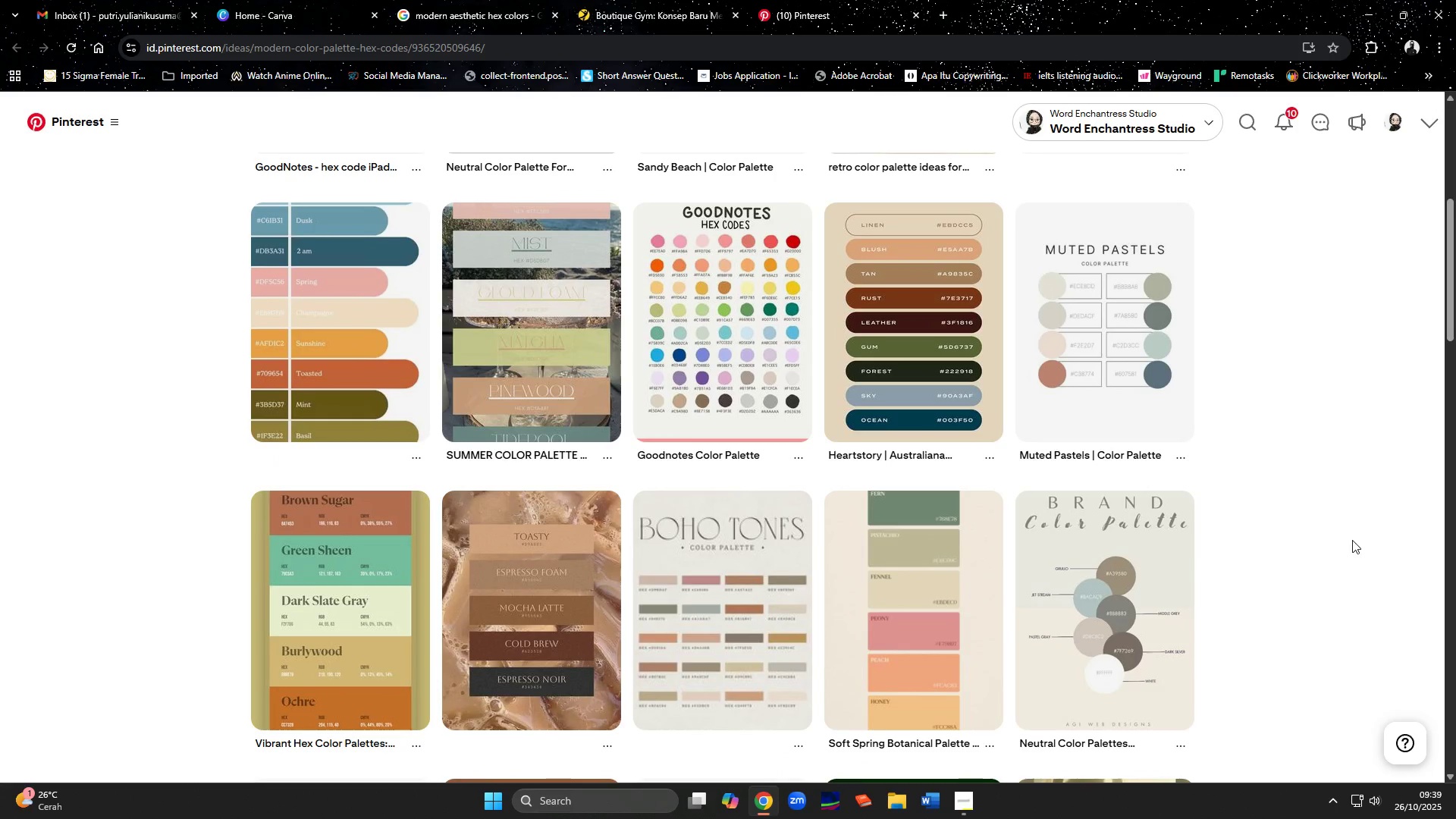 
scroll: coordinate [1352, 540], scroll_direction: up, amount: 8.0
 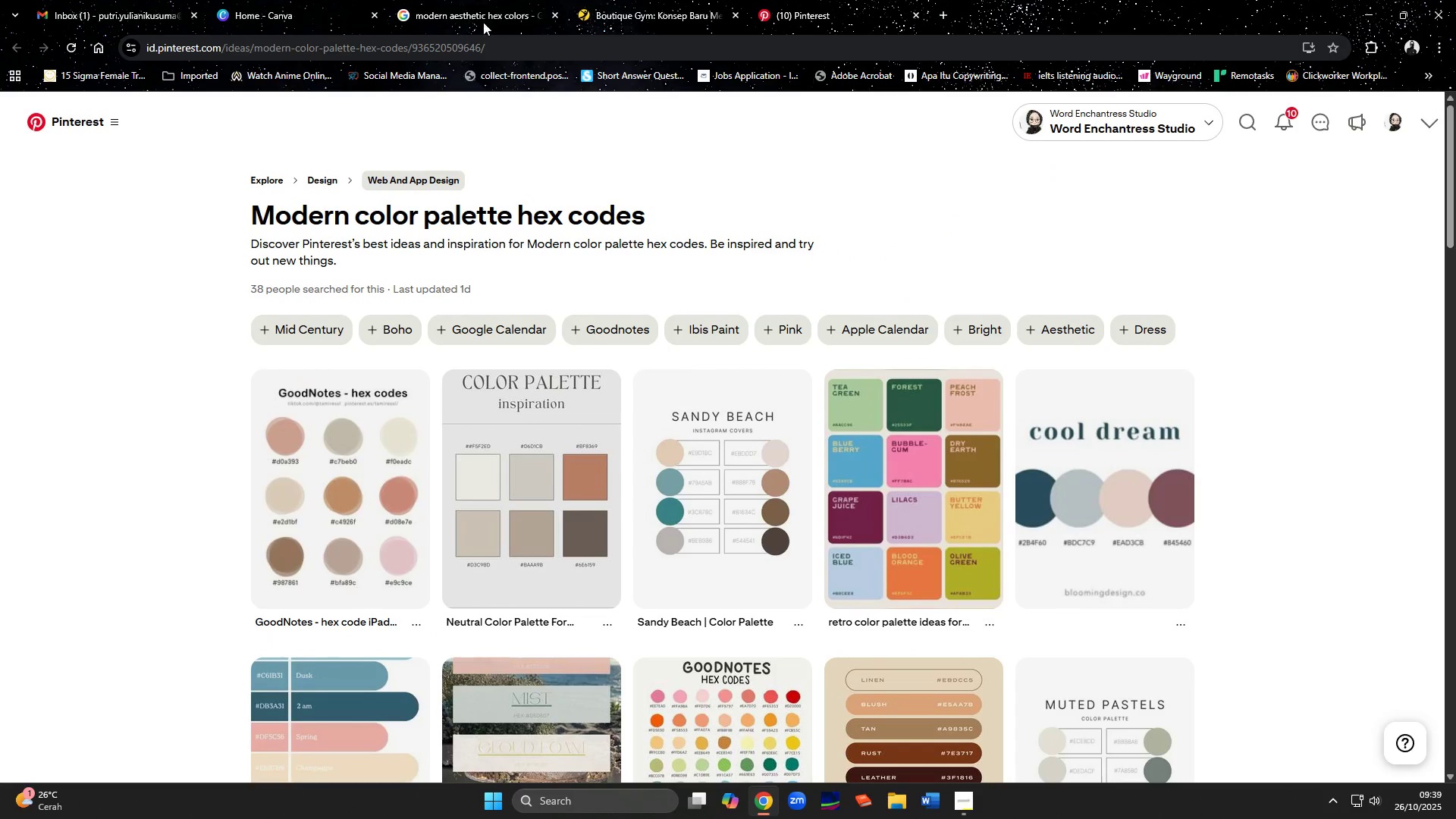 
left_click([476, 6])
 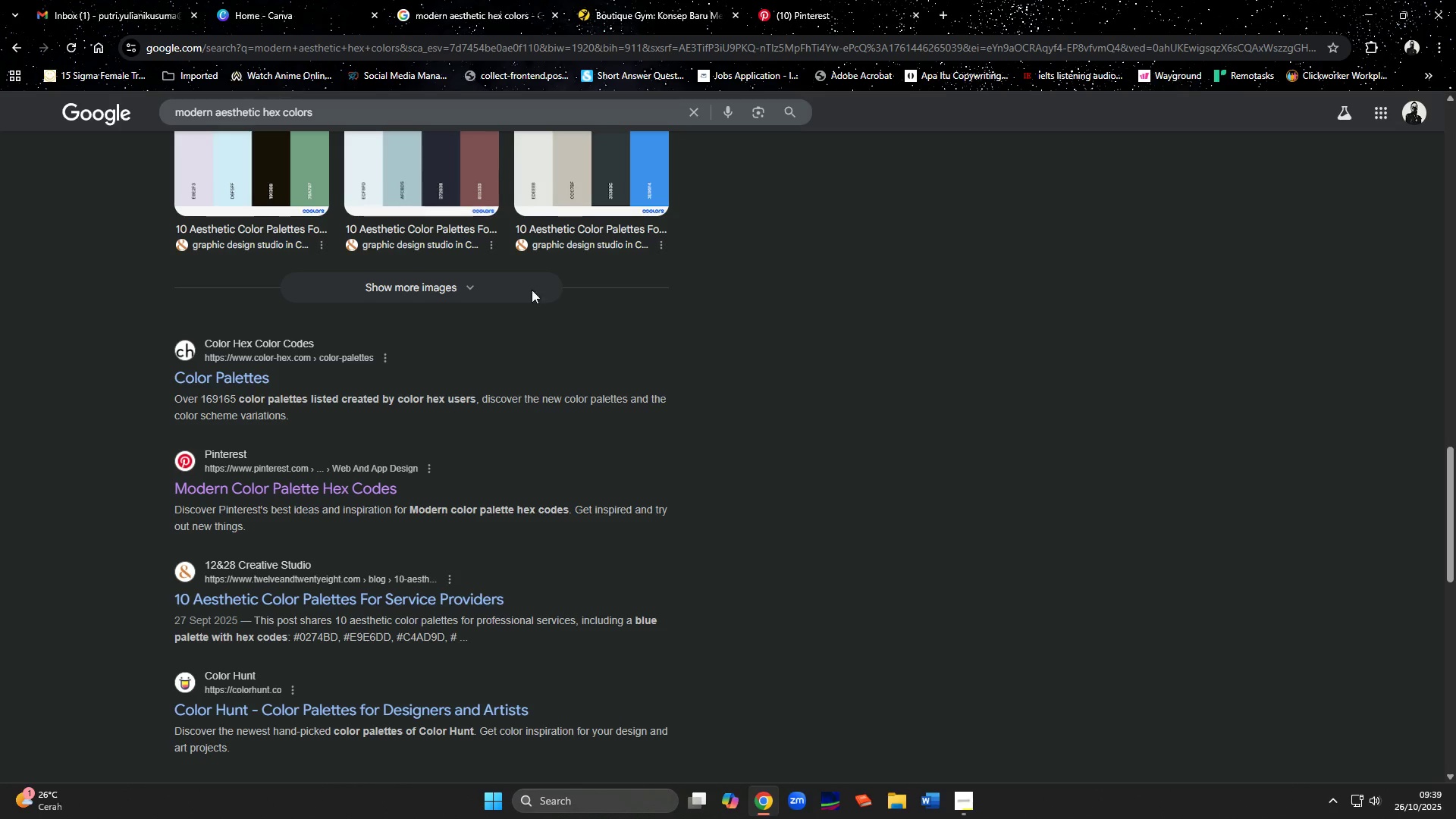 
scroll: coordinate [538, 307], scroll_direction: up, amount: 7.0
 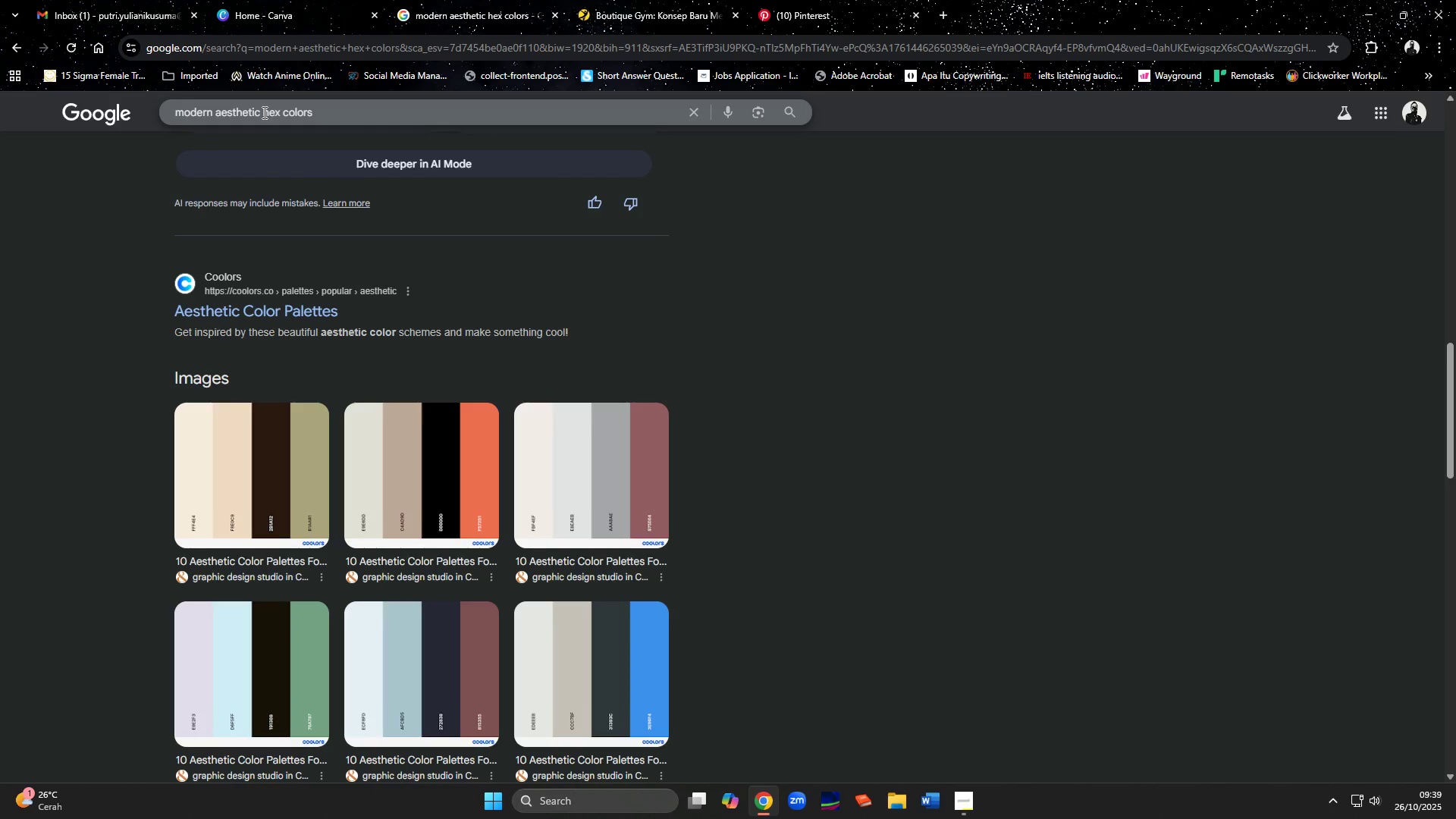 
left_click([263, 112])
 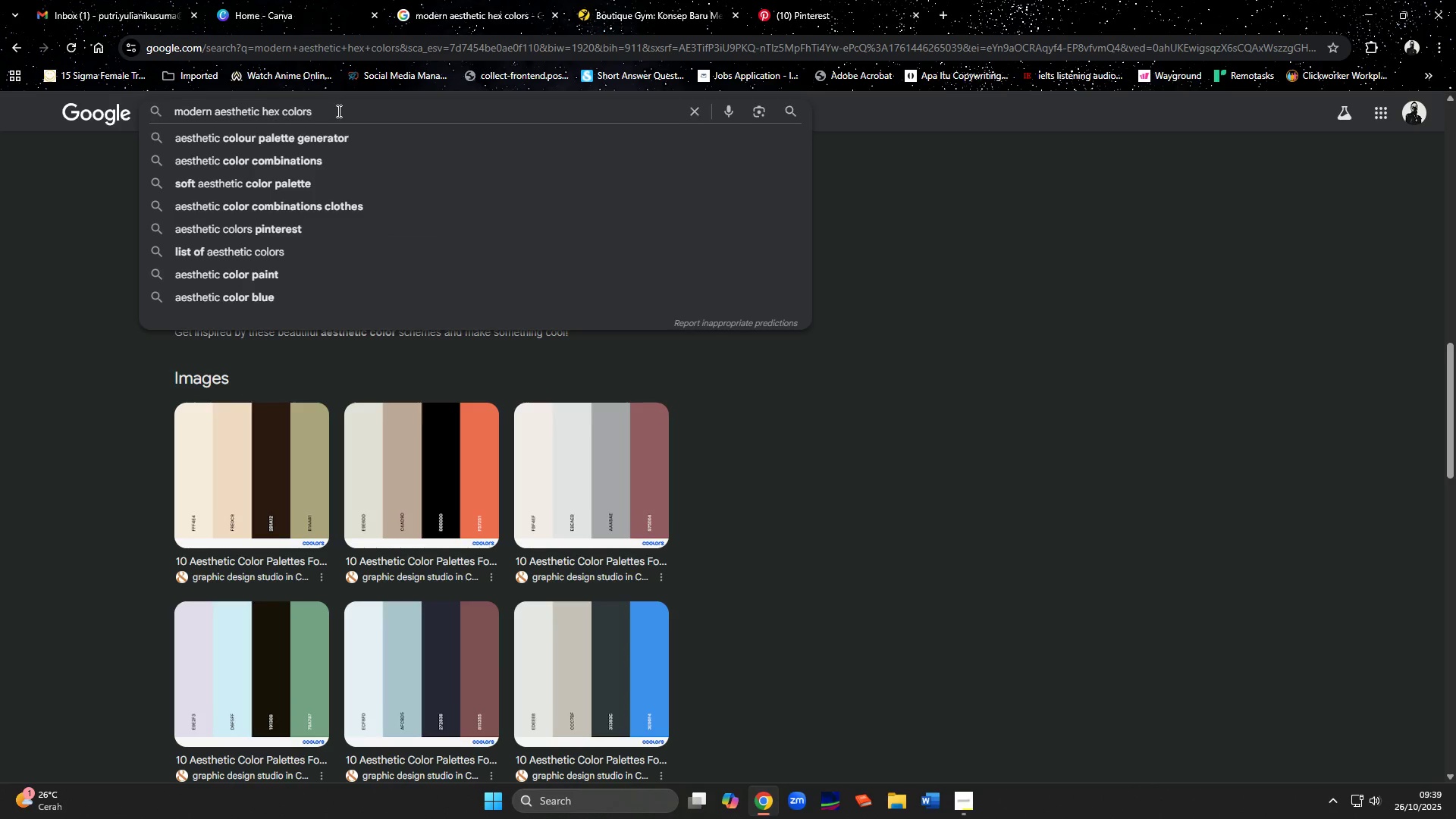 
left_click([337, 111])
 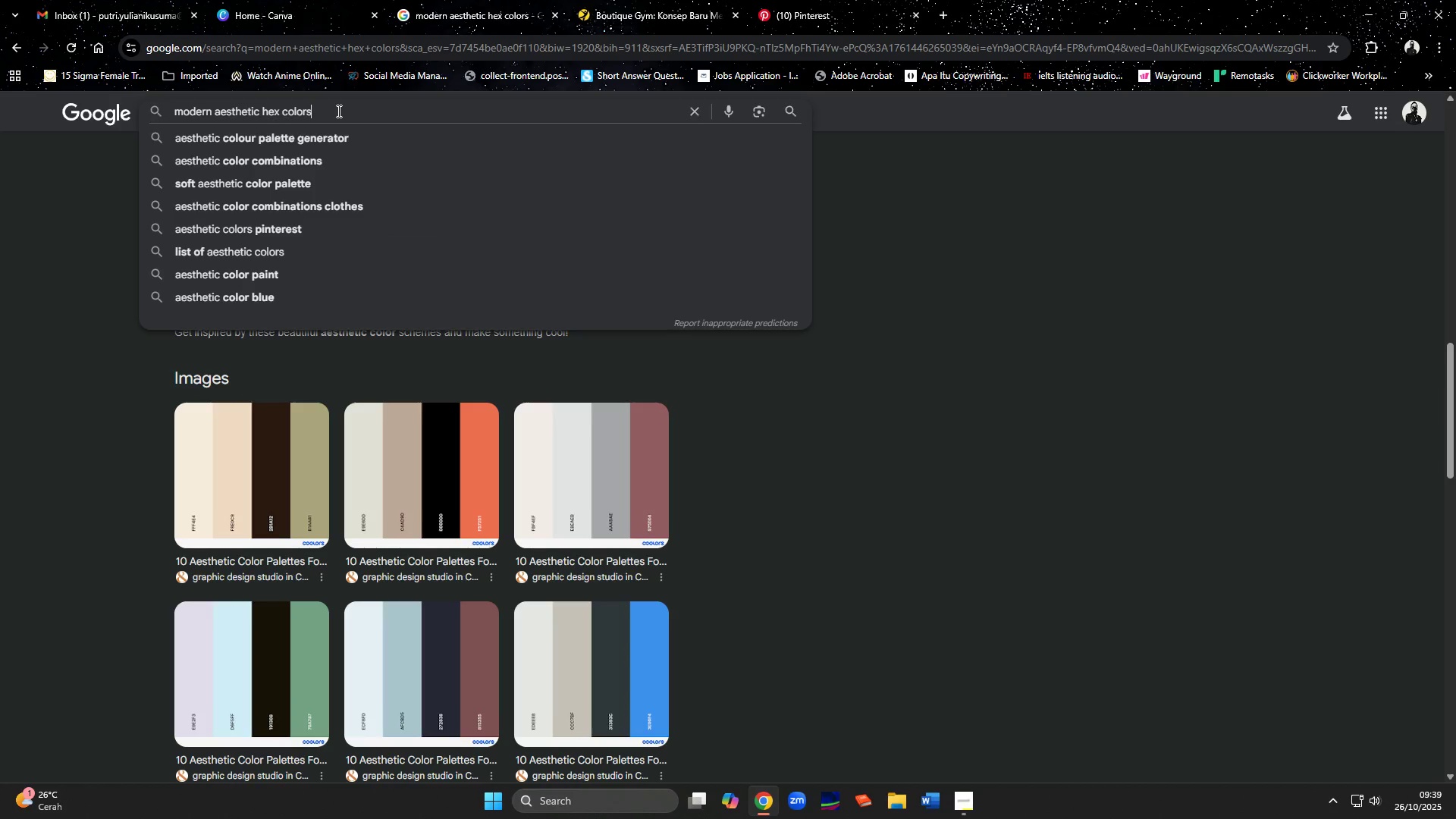 
type( for high-end audience)
 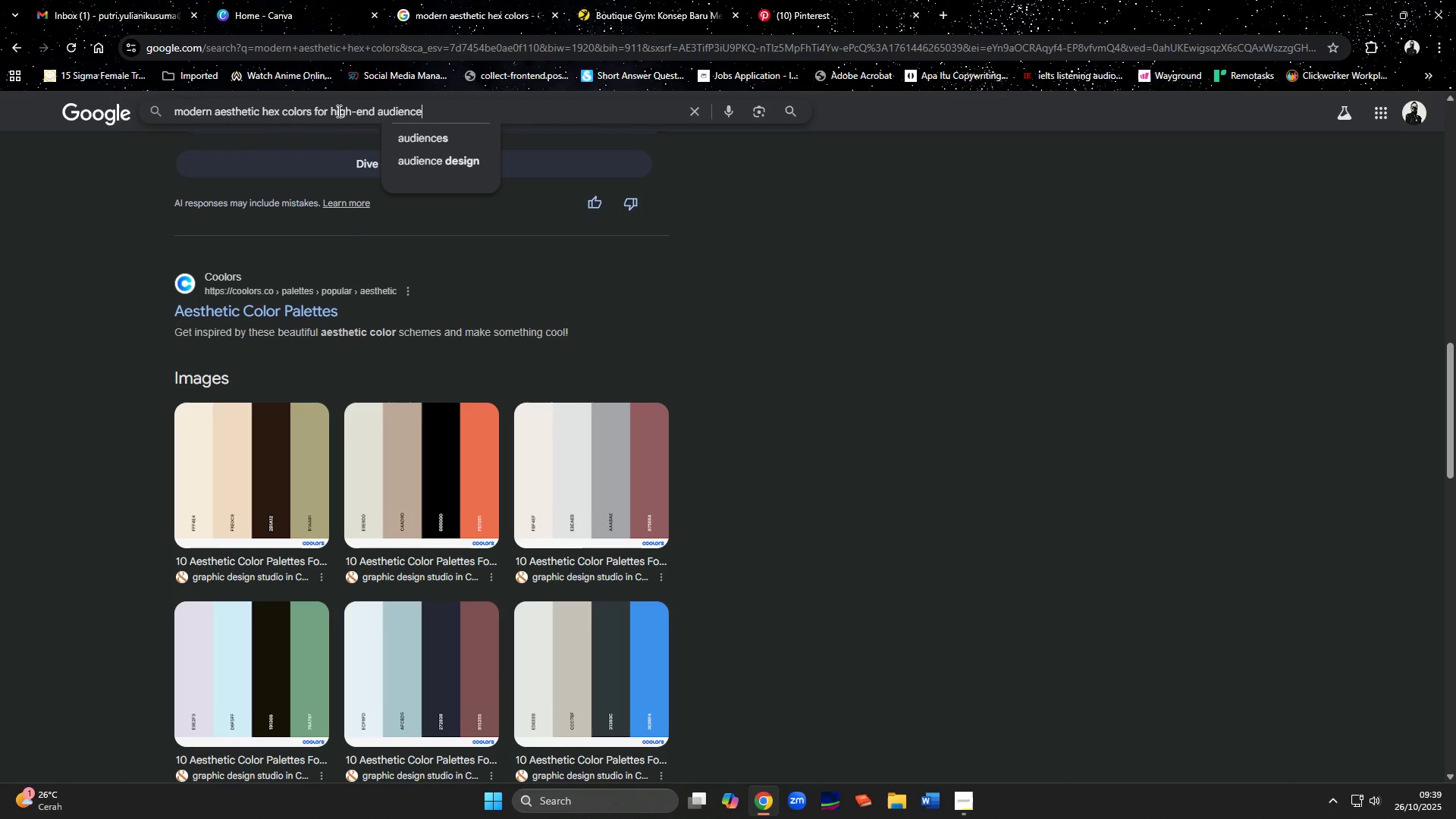 
key(Enter)
 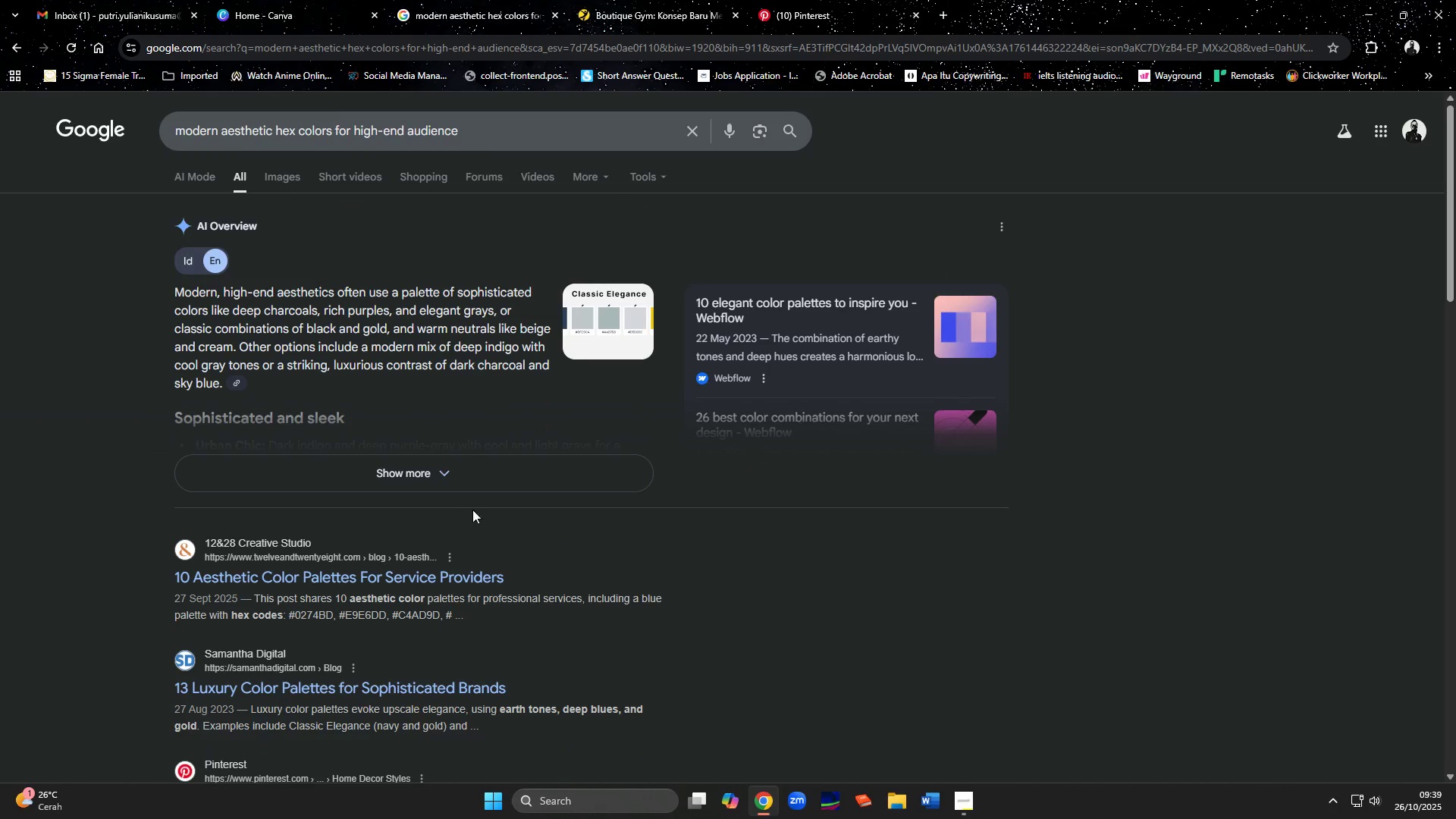 
left_click([439, 474])
 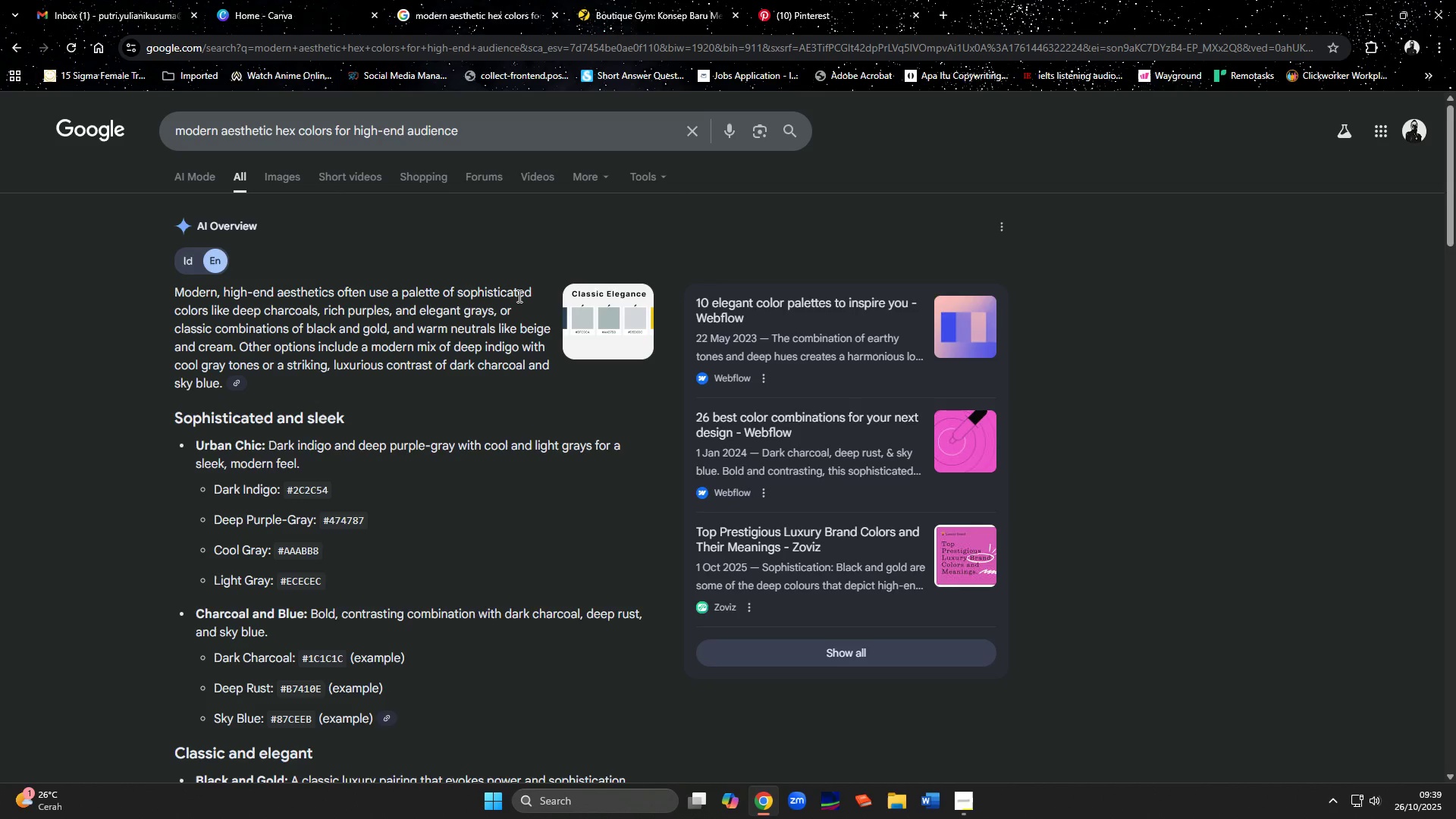 
wait(9.63)
 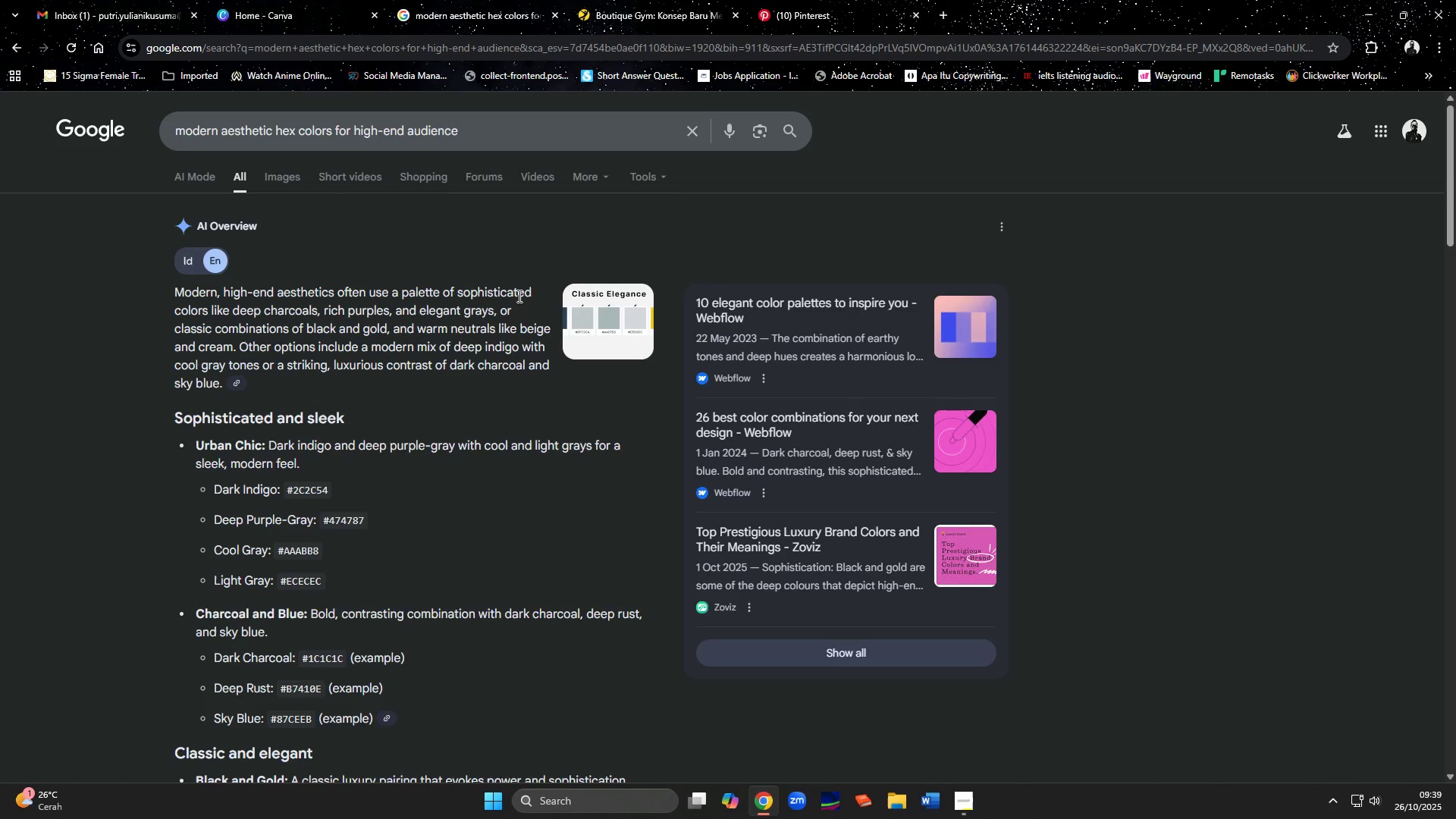 
scroll: coordinate [485, 461], scroll_direction: down, amount: 1.0
 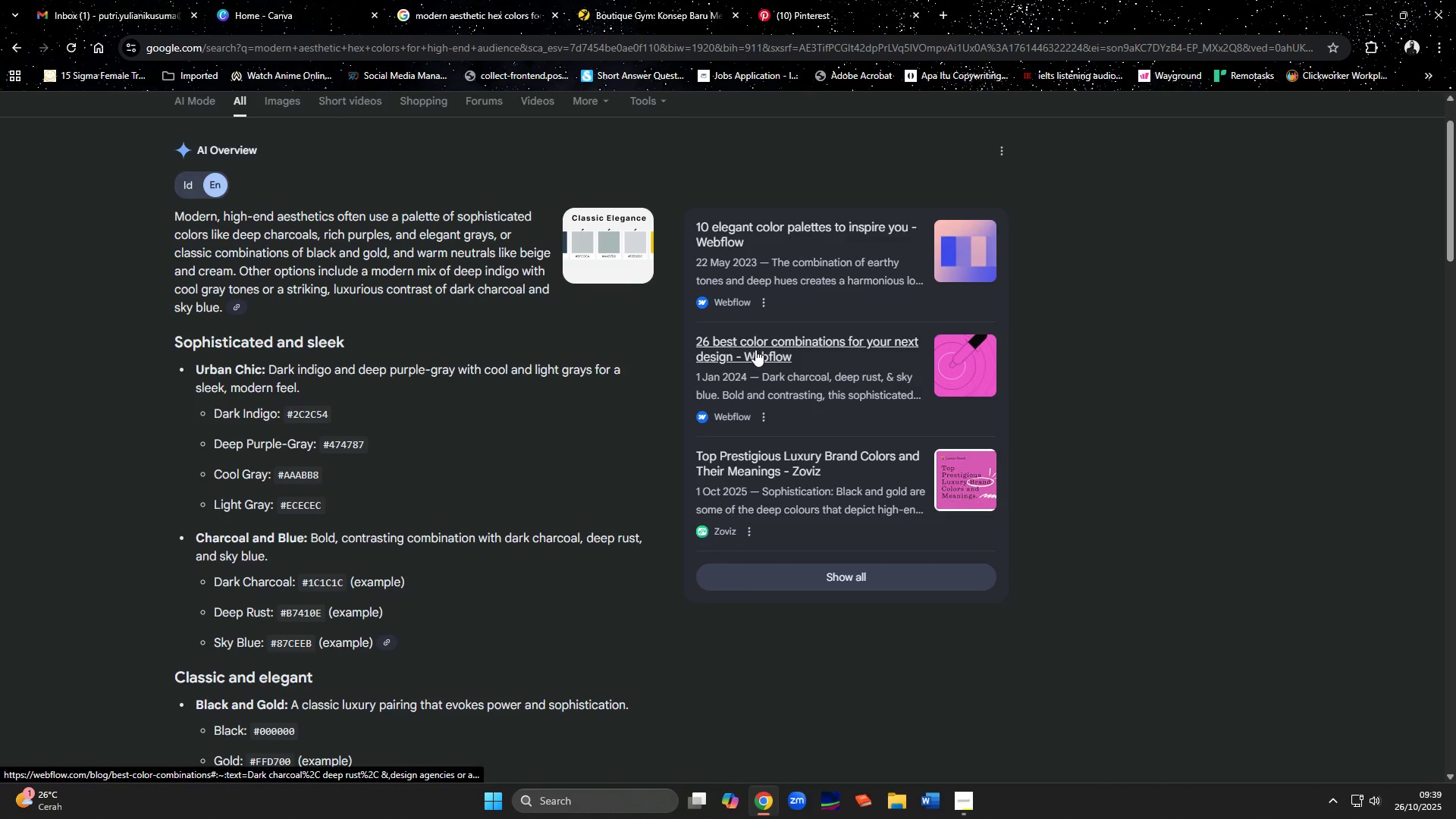 
wait(7.61)
 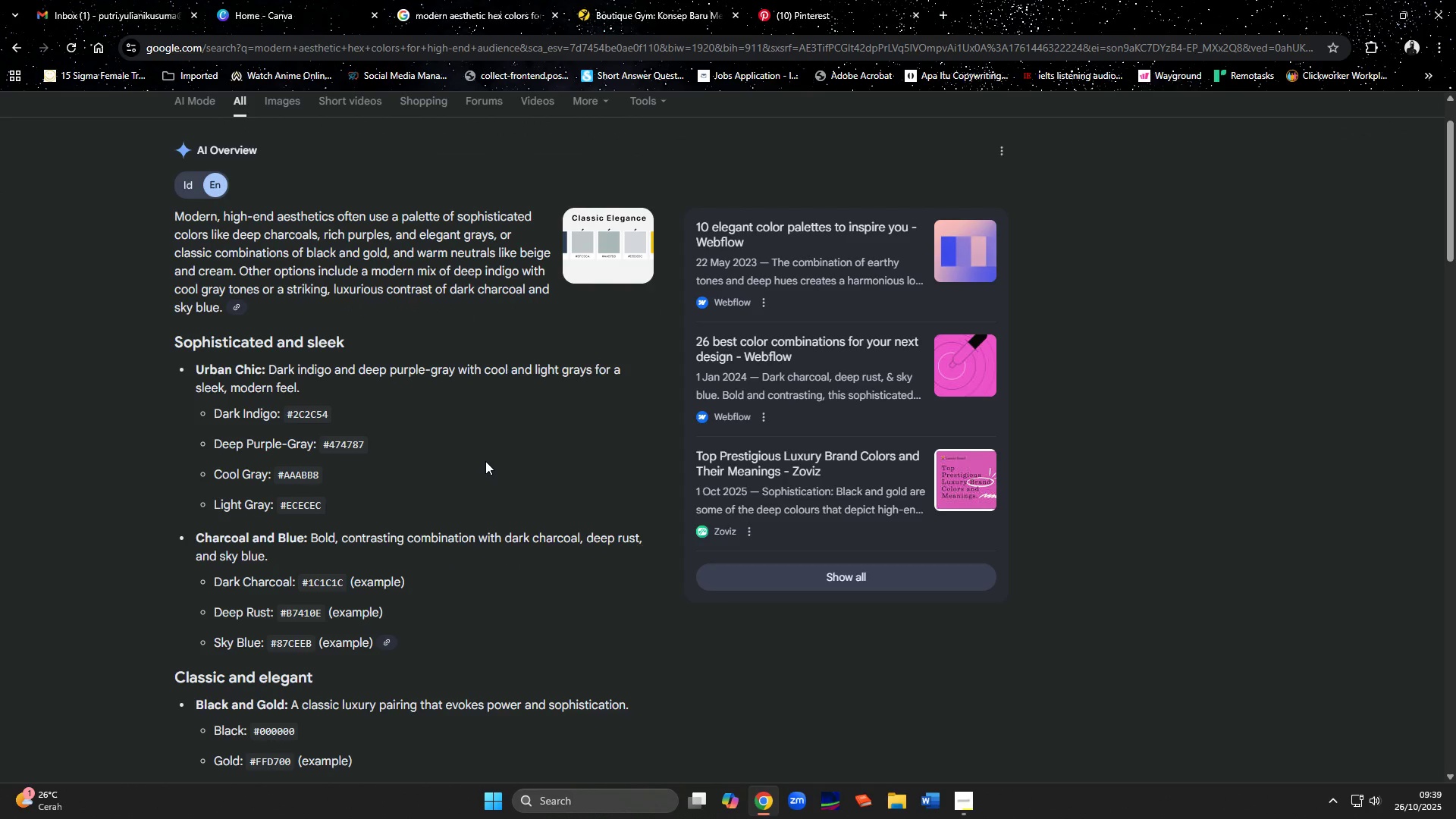 
middle_click([747, 356])
 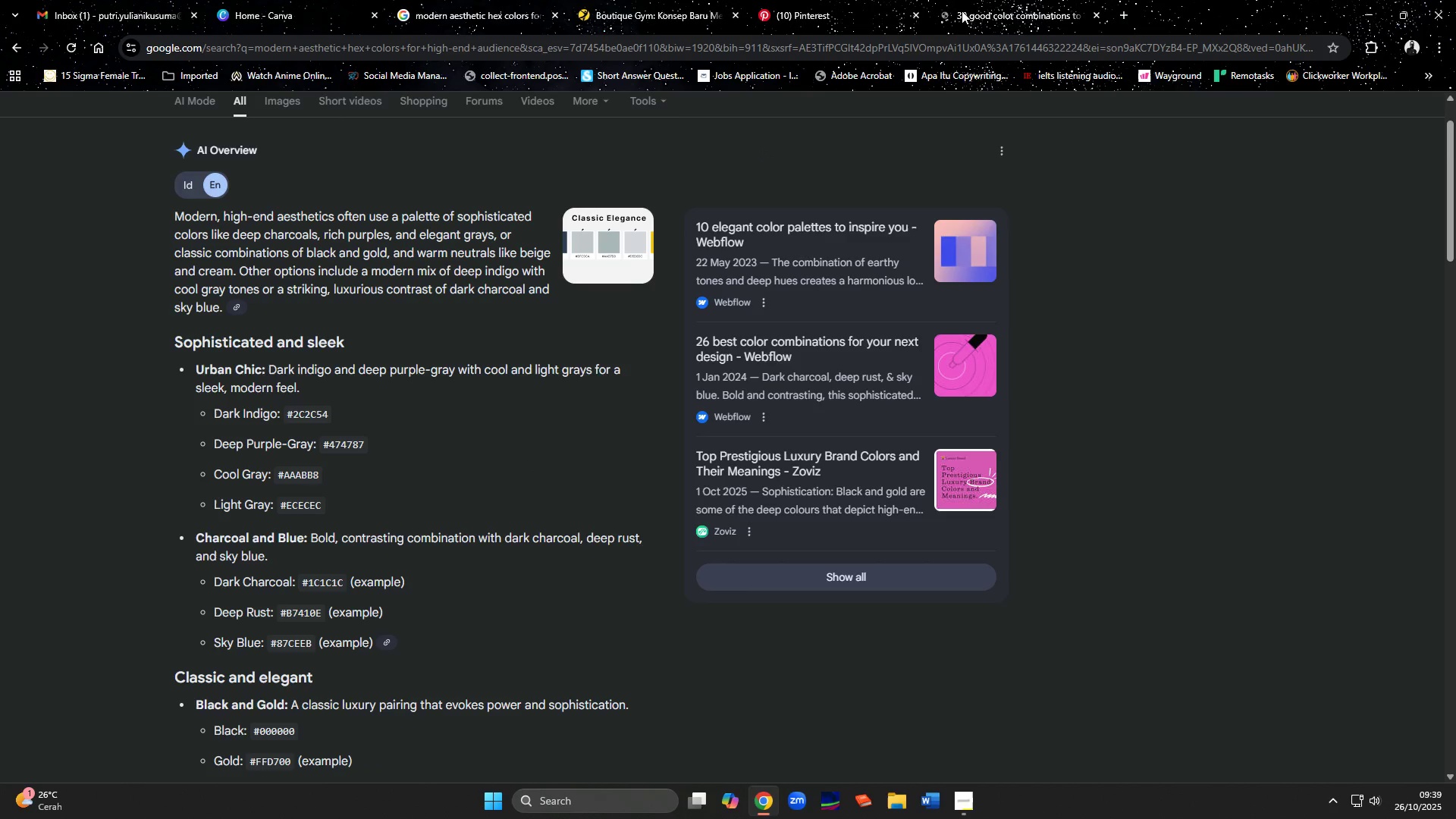 
left_click([848, 5])
 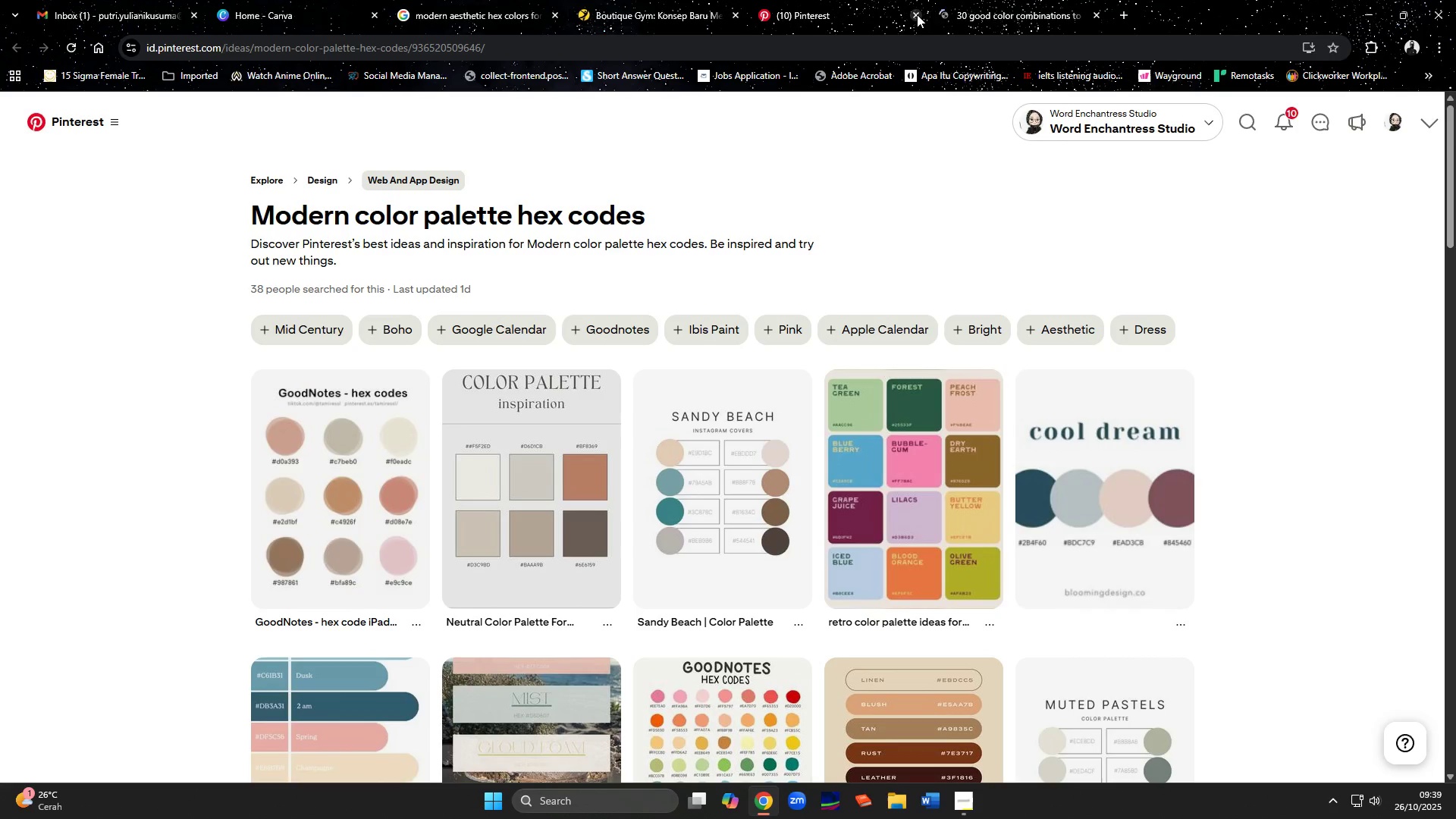 
left_click([917, 14])
 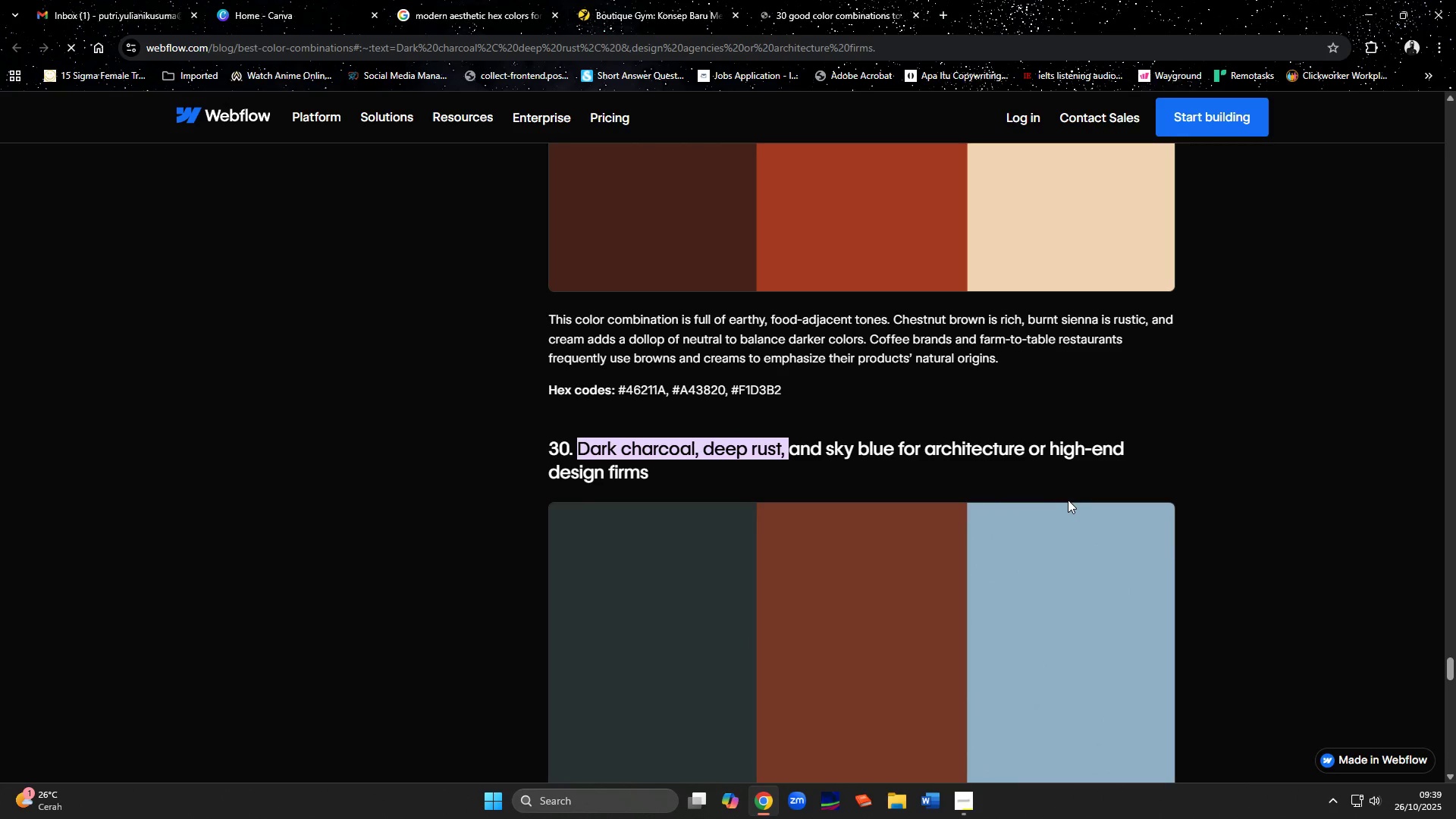 
scroll: coordinate [1068, 500], scroll_direction: down, amount: 3.0
 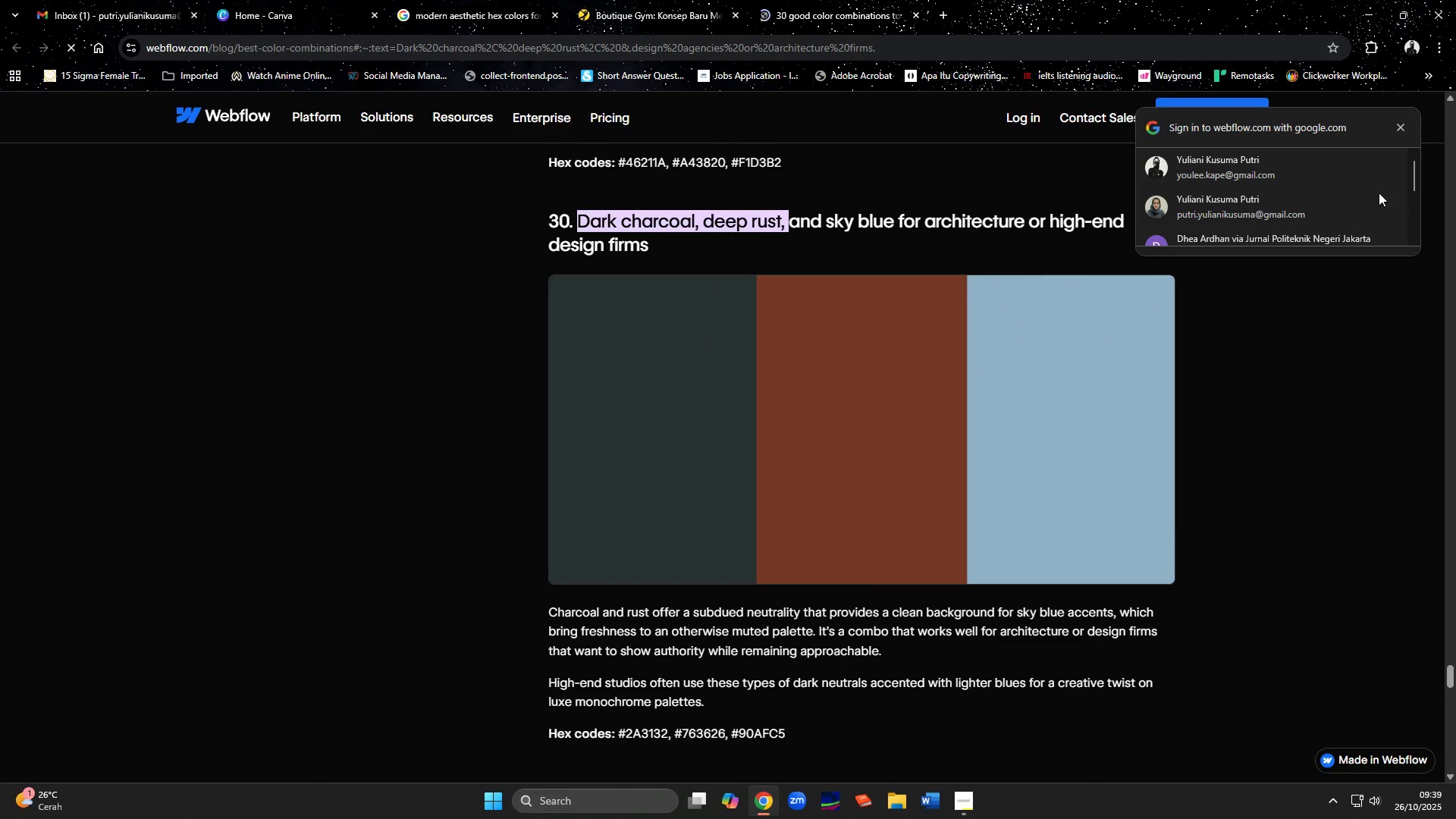 
left_click([1399, 129])
 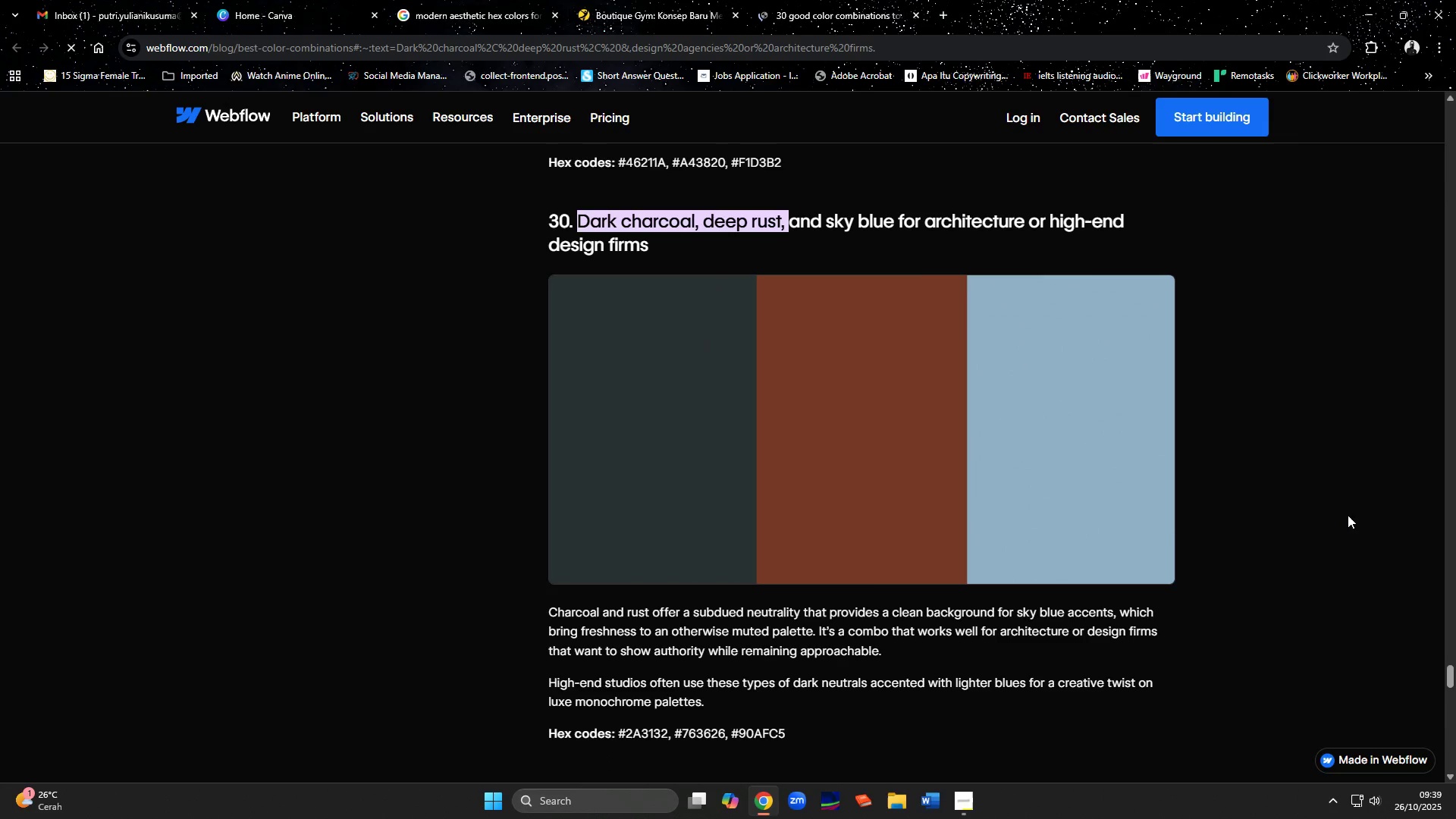 
wait(8.66)
 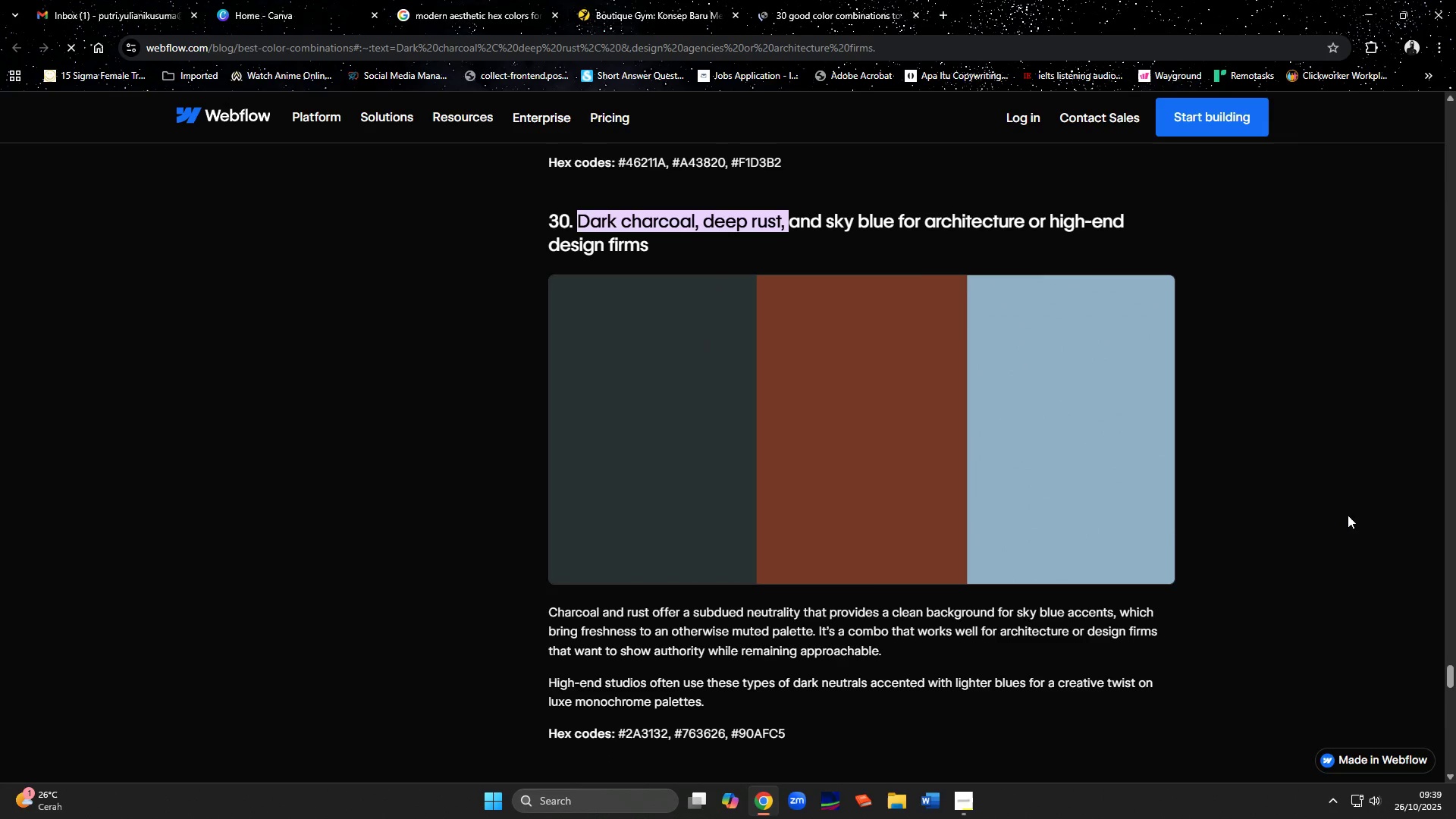 
scroll: coordinate [1348, 515], scroll_direction: down, amount: 2.0
 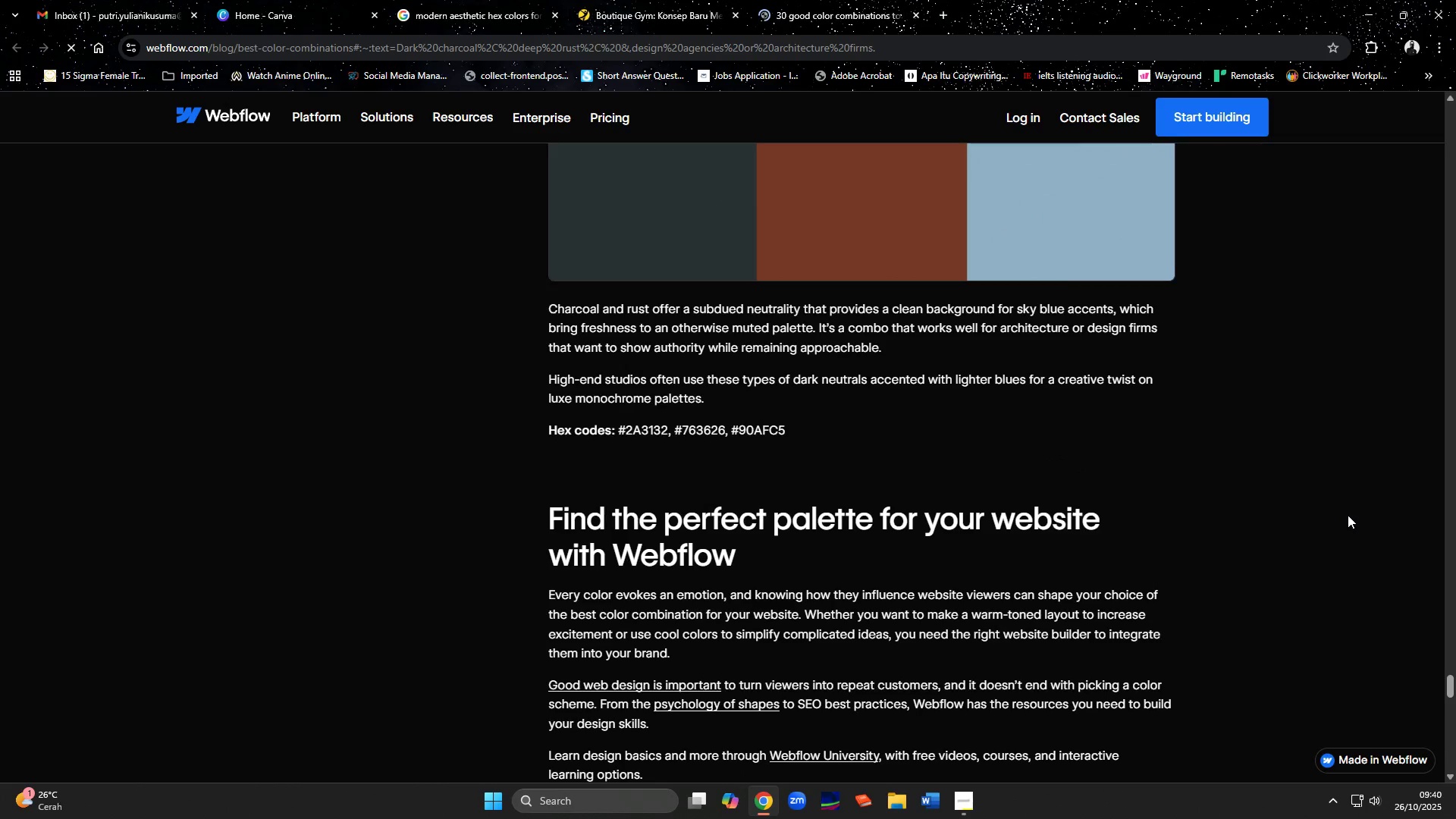 
scroll: coordinate [1348, 515], scroll_direction: none, amount: 0.0
 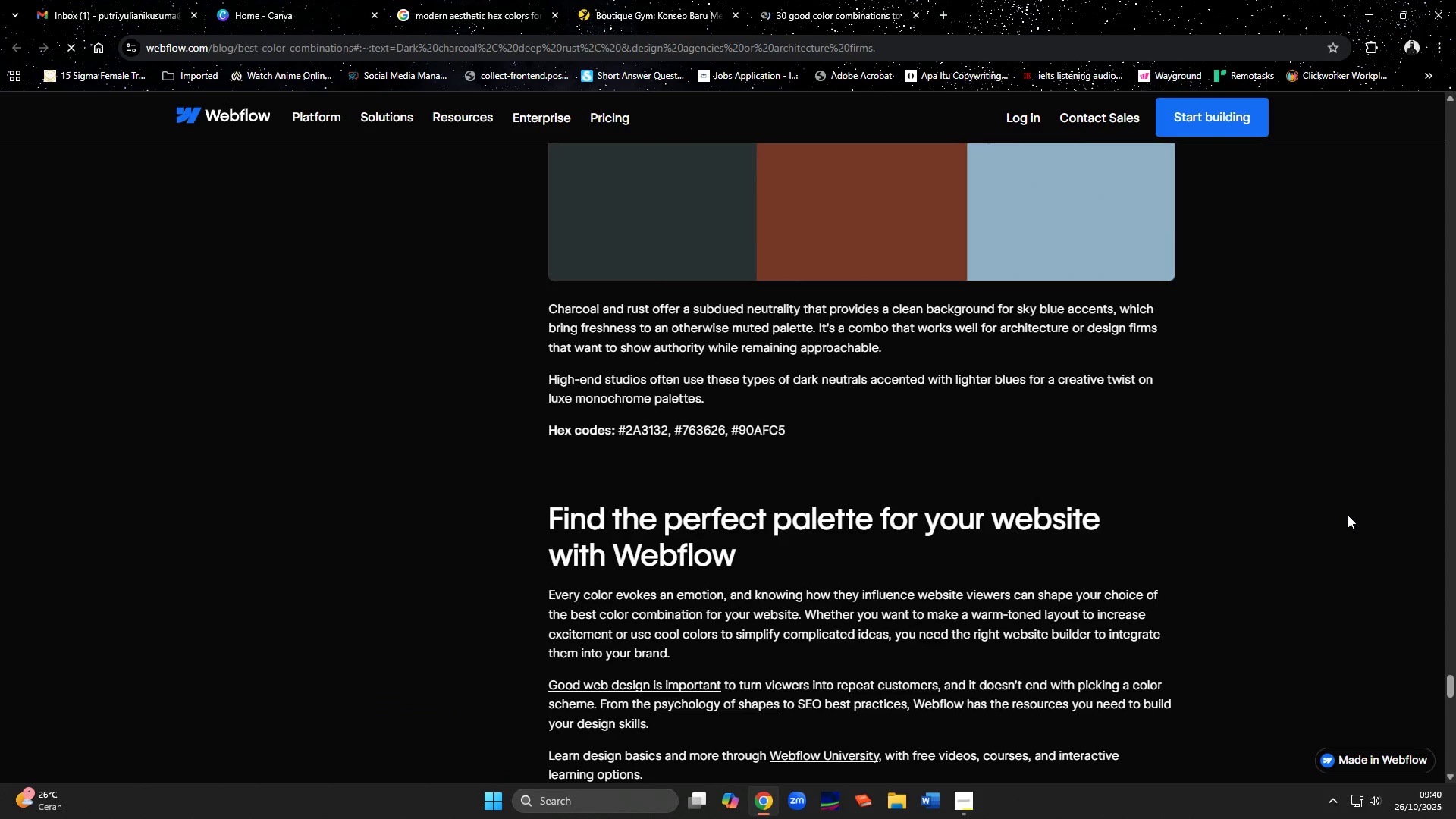 
scroll: coordinate [1348, 515], scroll_direction: up, amount: 29.0
 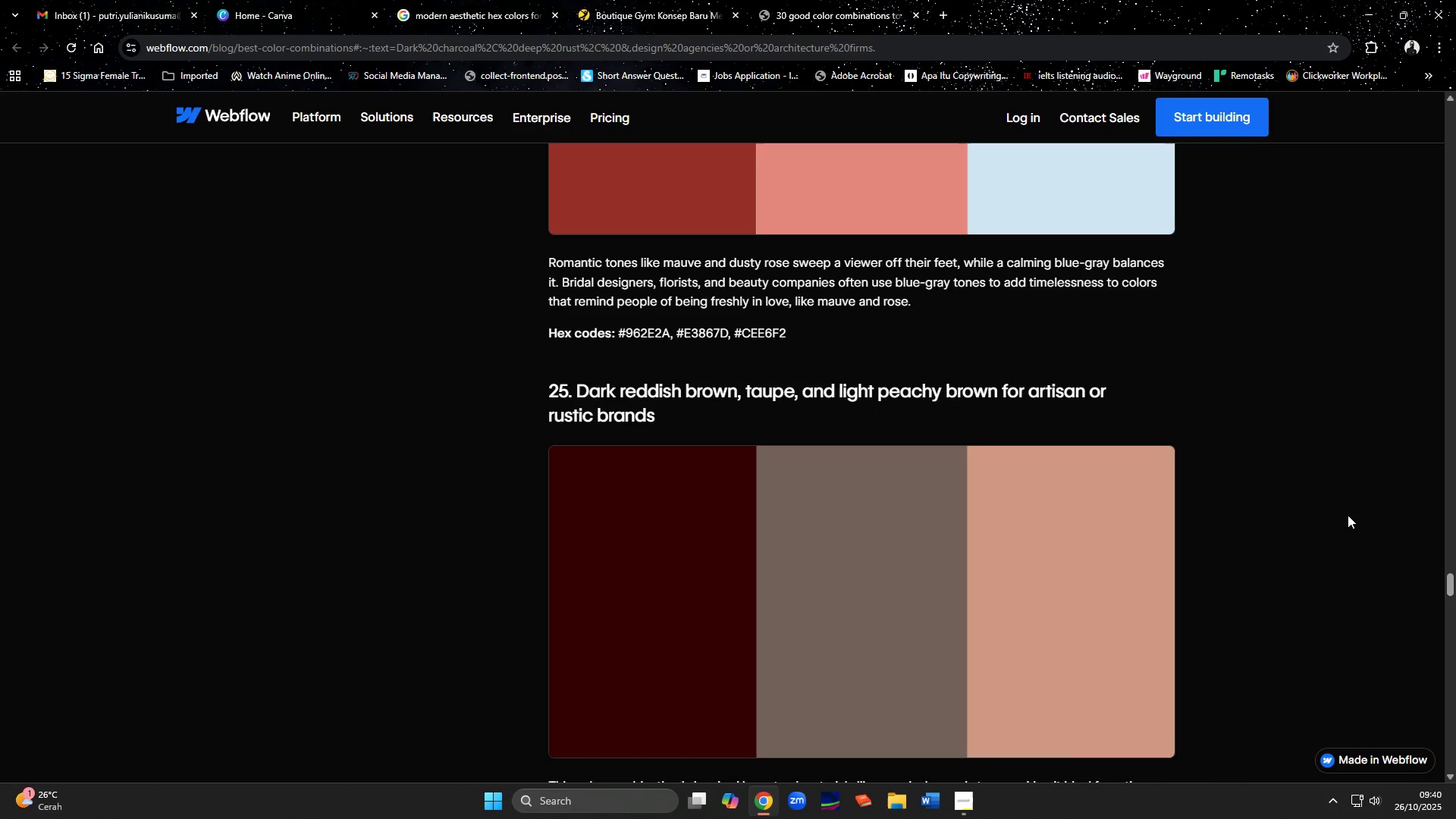 
key(Control+ControlLeft)
 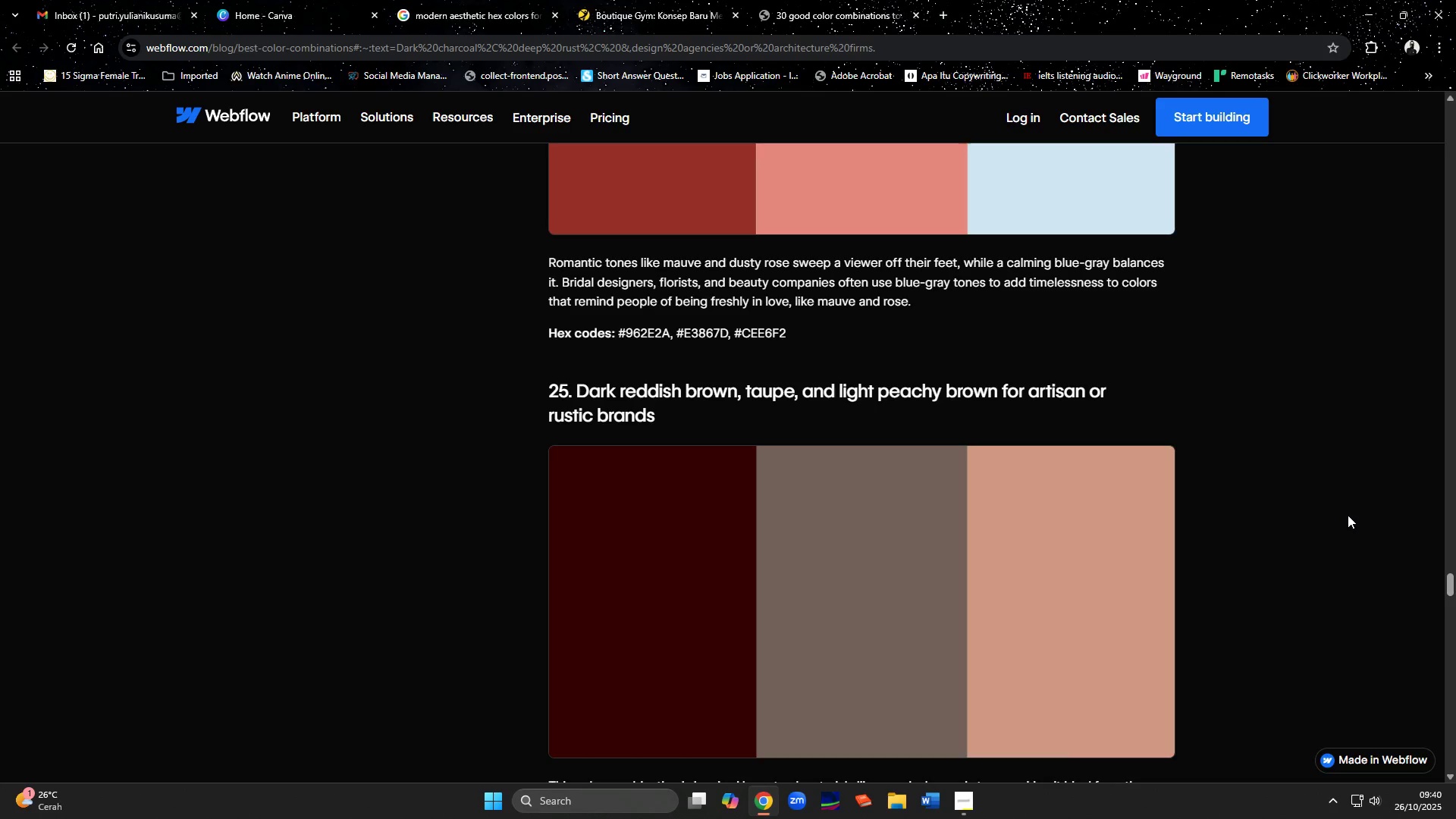 
key(Control+F)
 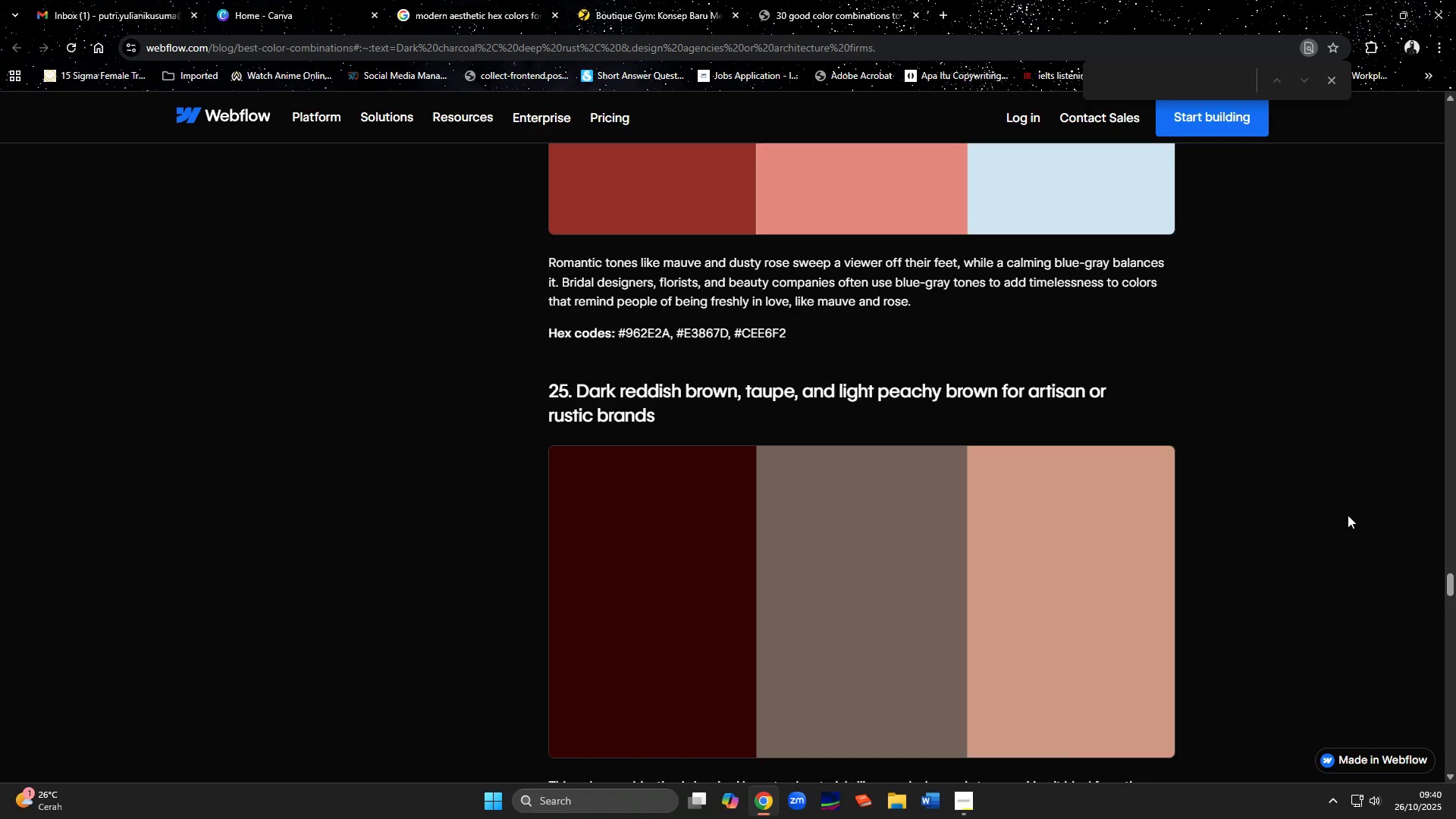 
type(fitness)
 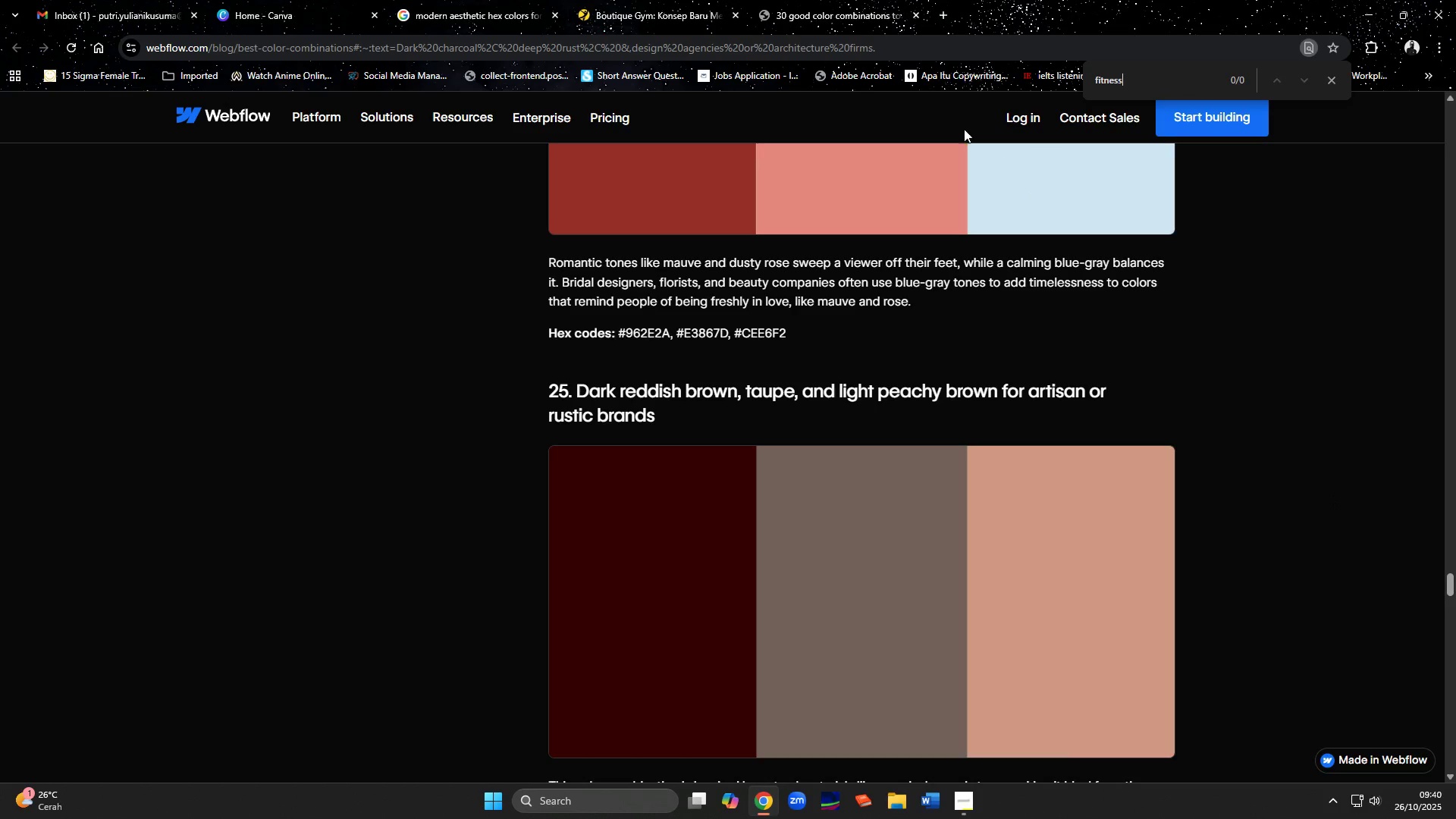 
left_click([861, 13])
 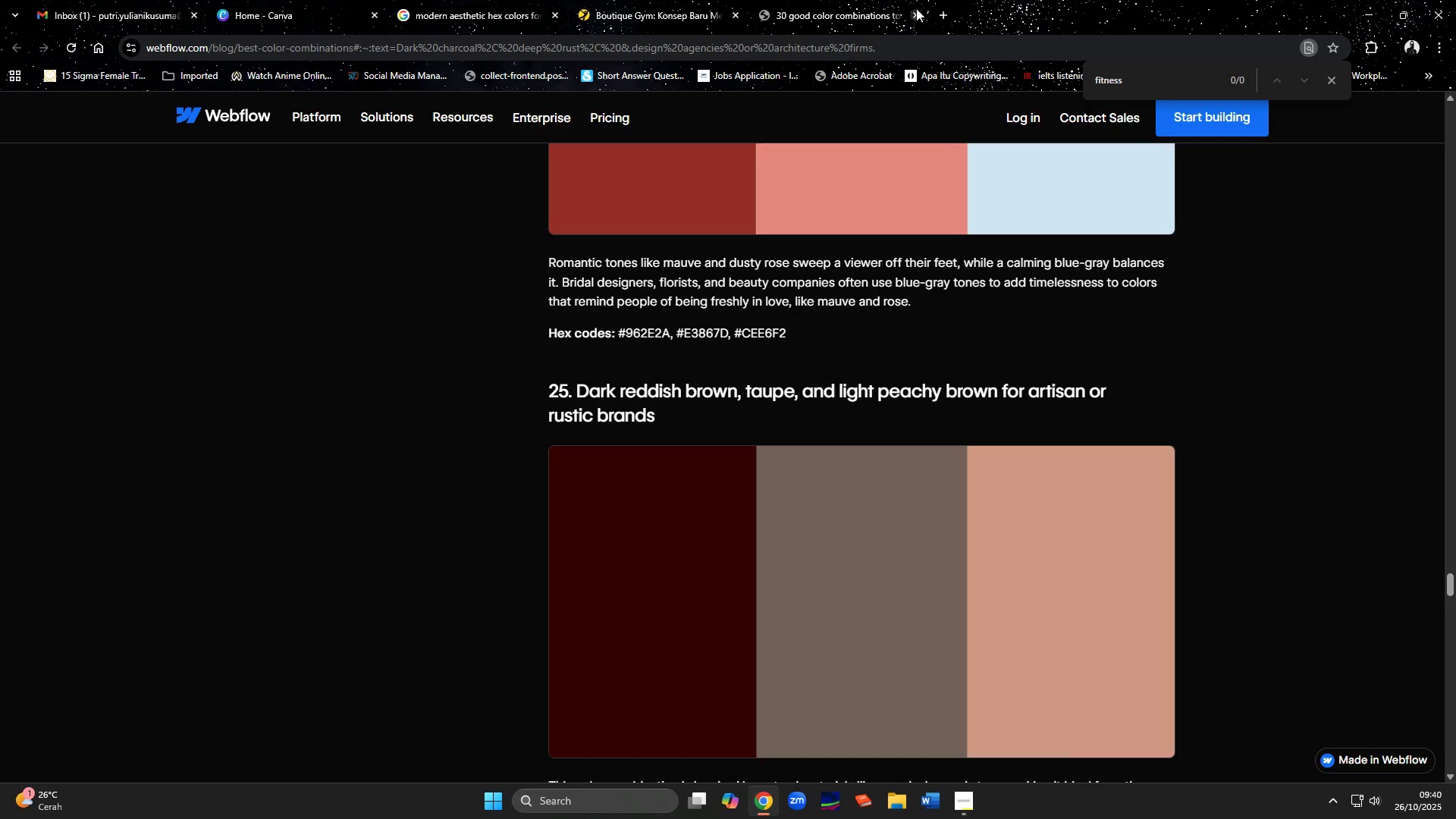 
left_click([915, 8])
 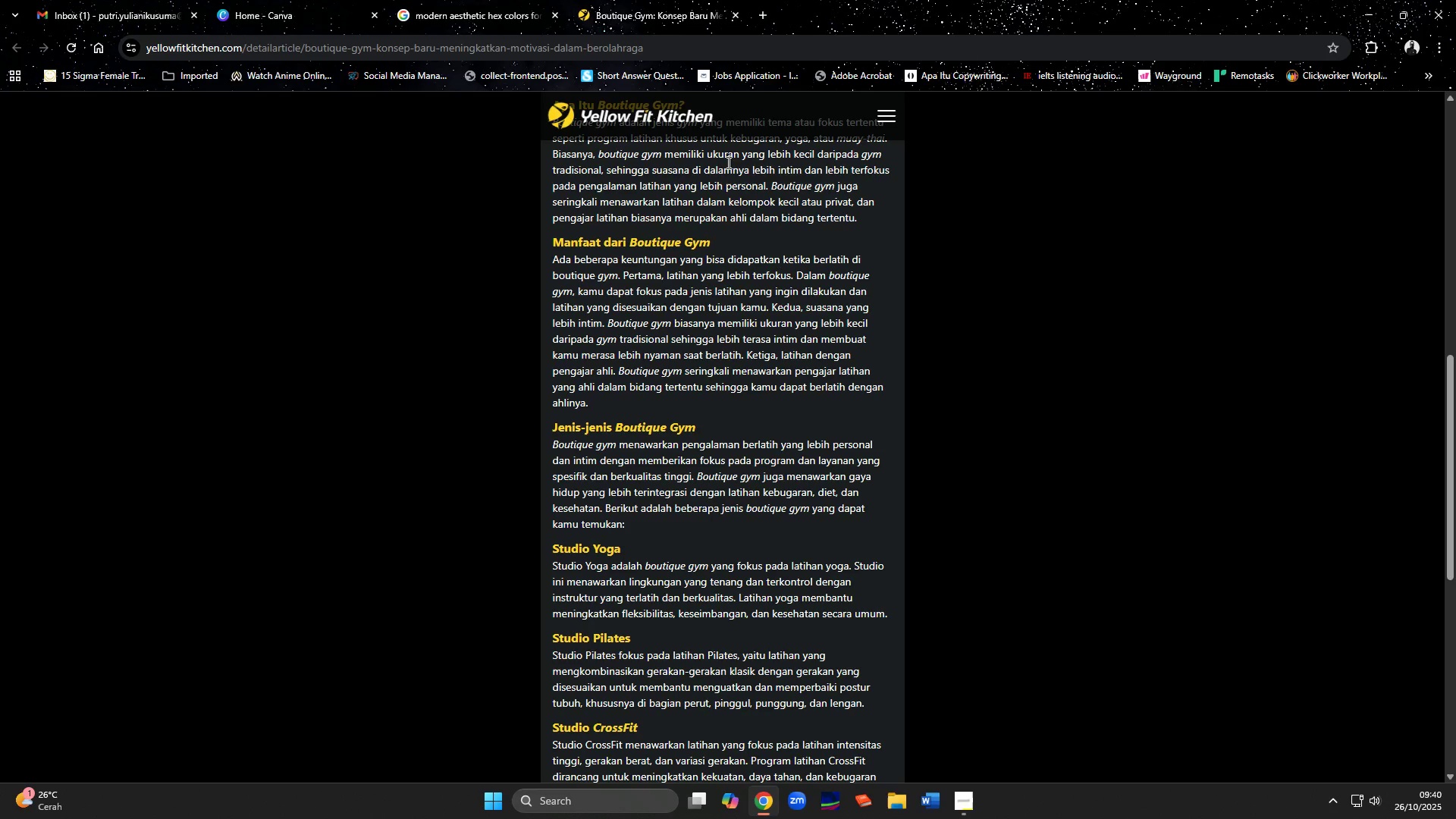 
scroll: coordinate [1062, 522], scroll_direction: up, amount: 7.0
 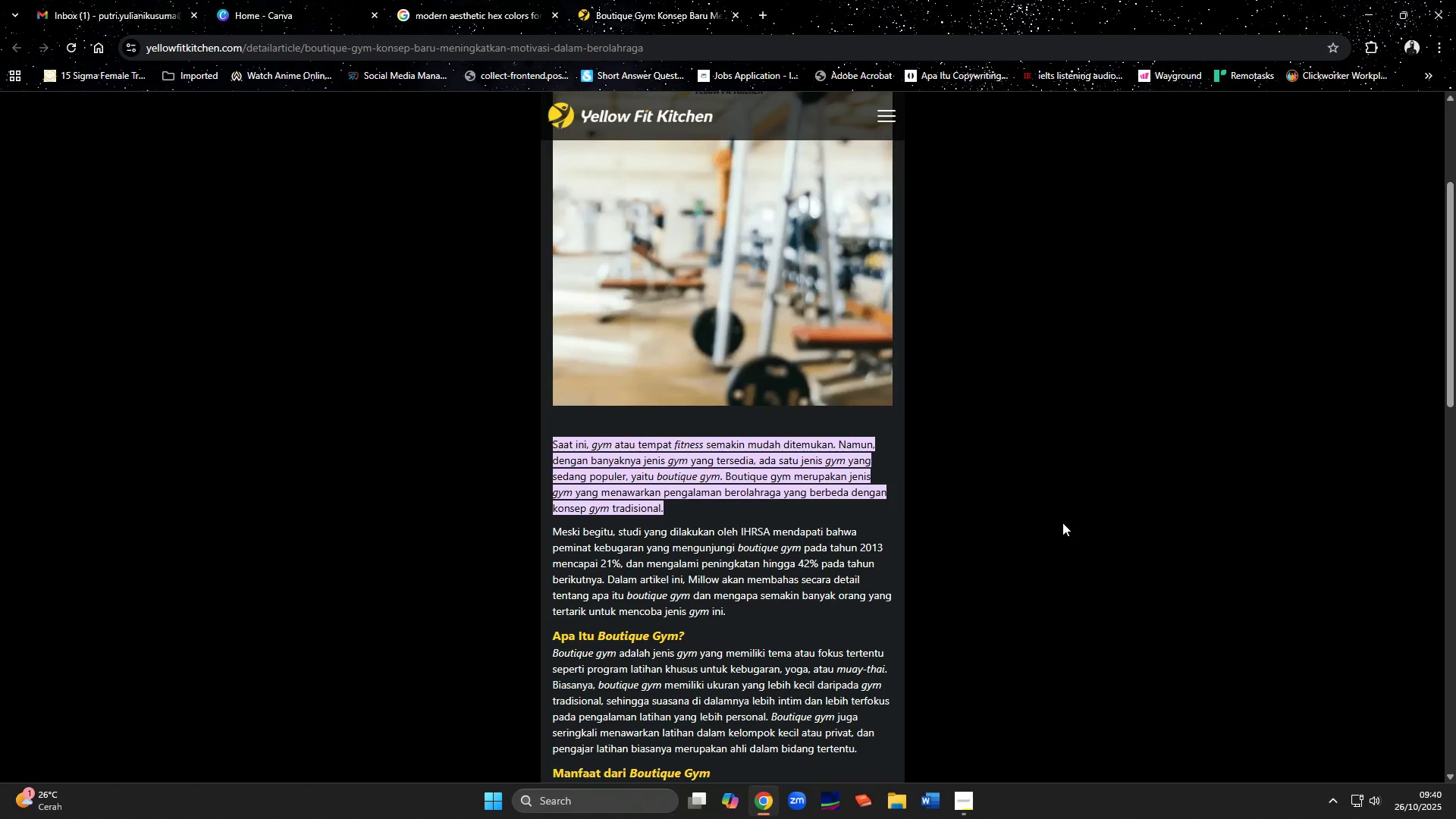 
scroll: coordinate [1062, 522], scroll_direction: down, amount: 20.0
 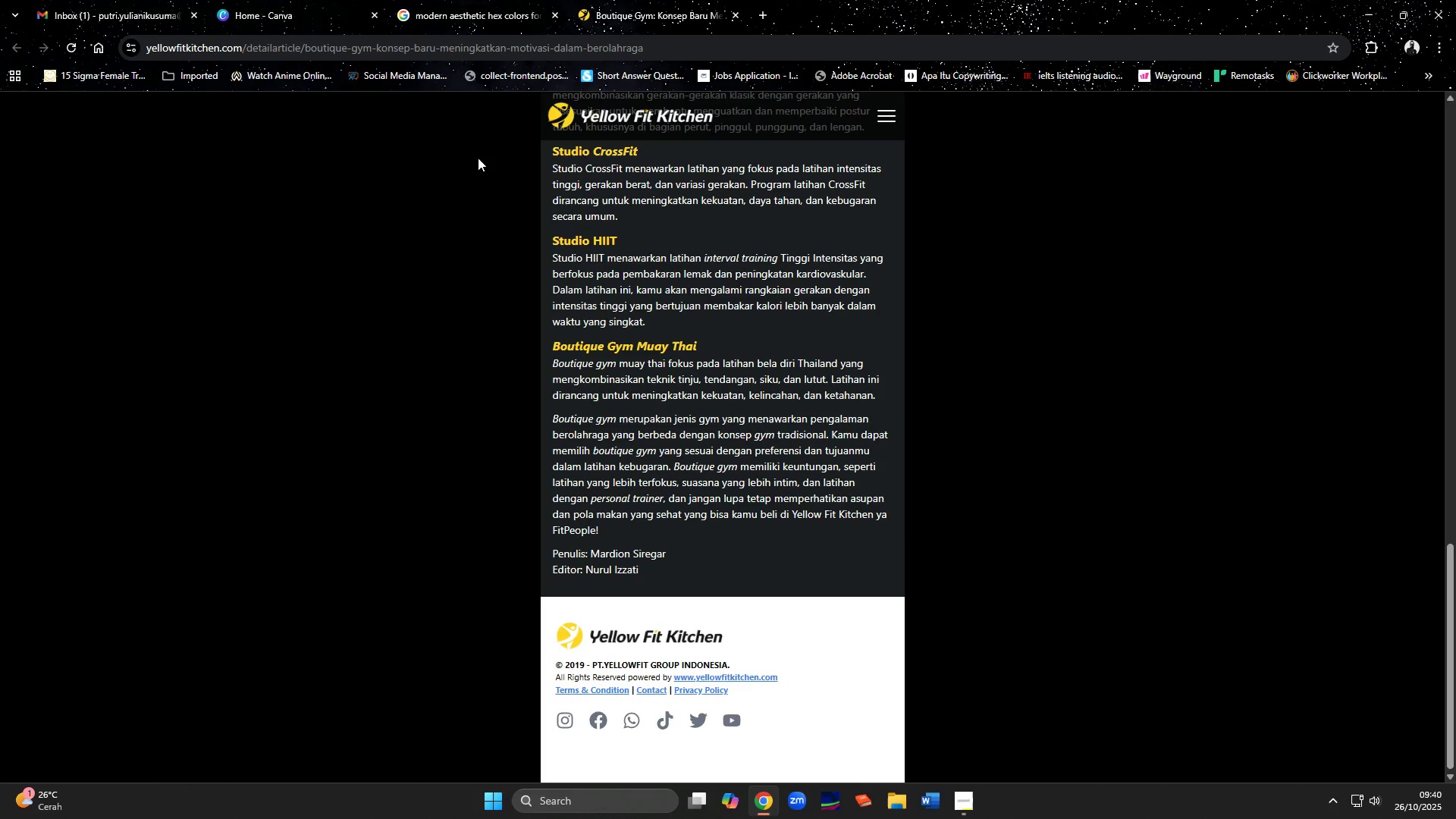 
left_click([436, 0])
 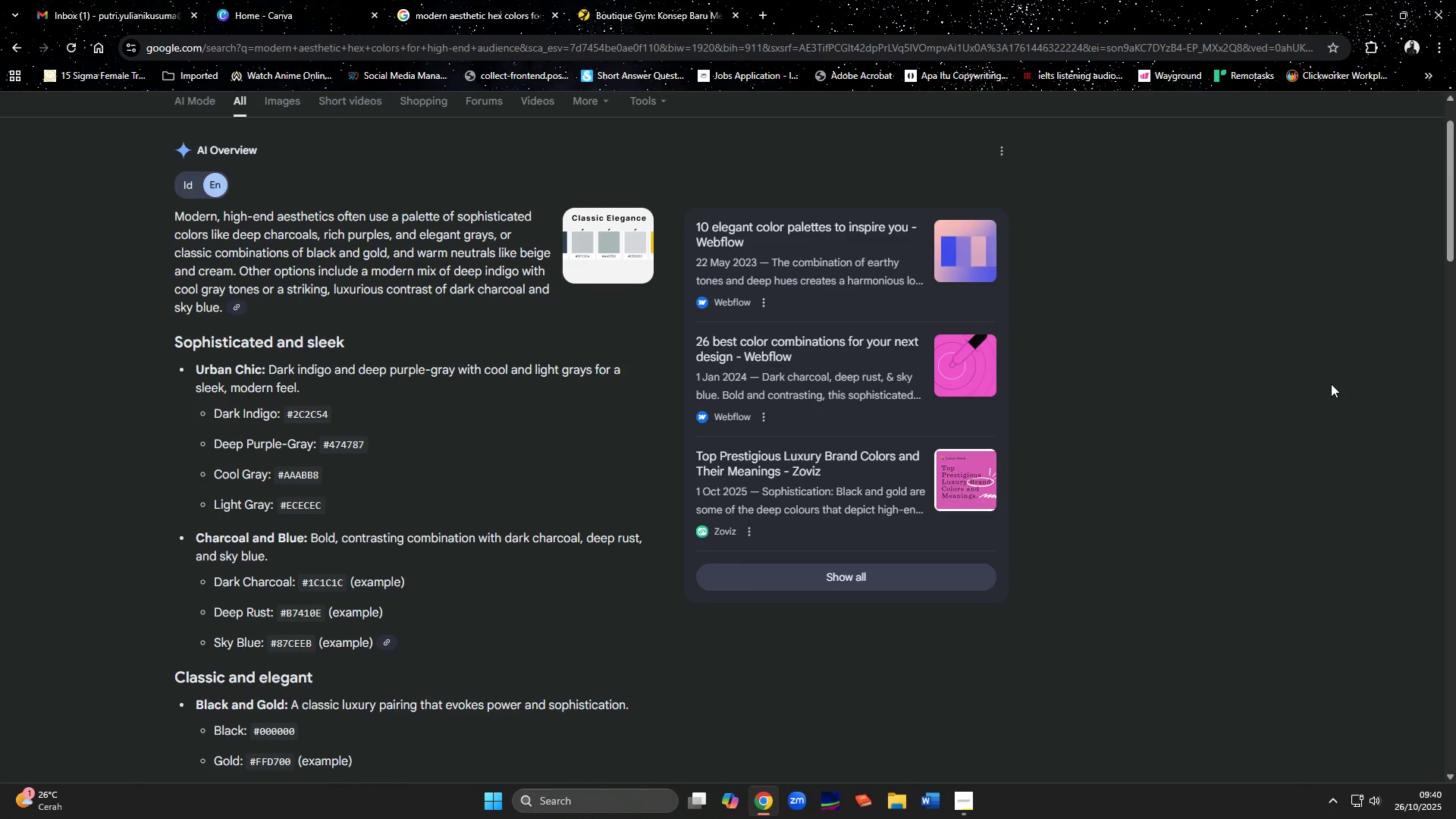 
middle_click([783, 344])
 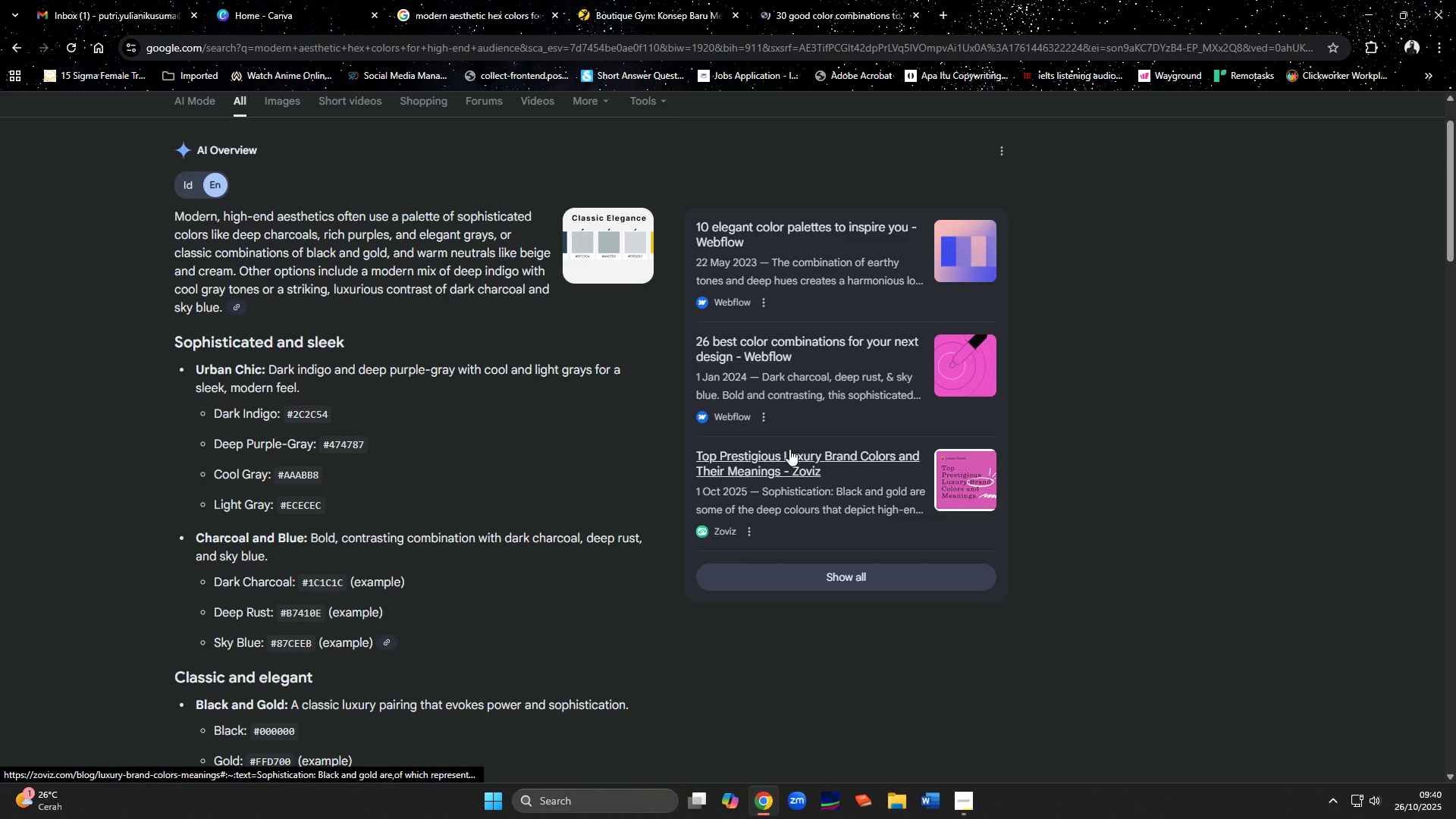 
middle_click([789, 452])
 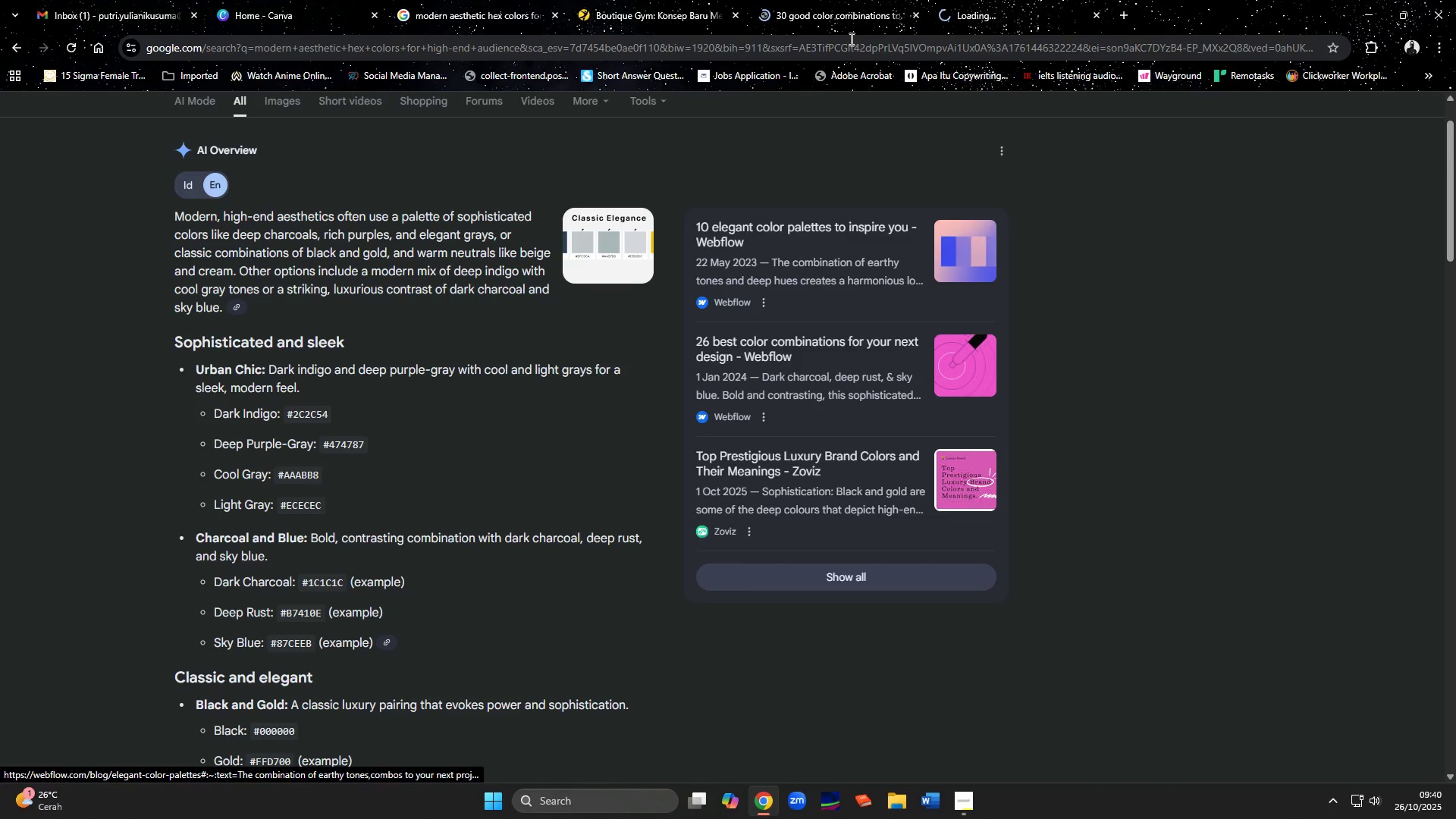 
left_click([840, 13])
 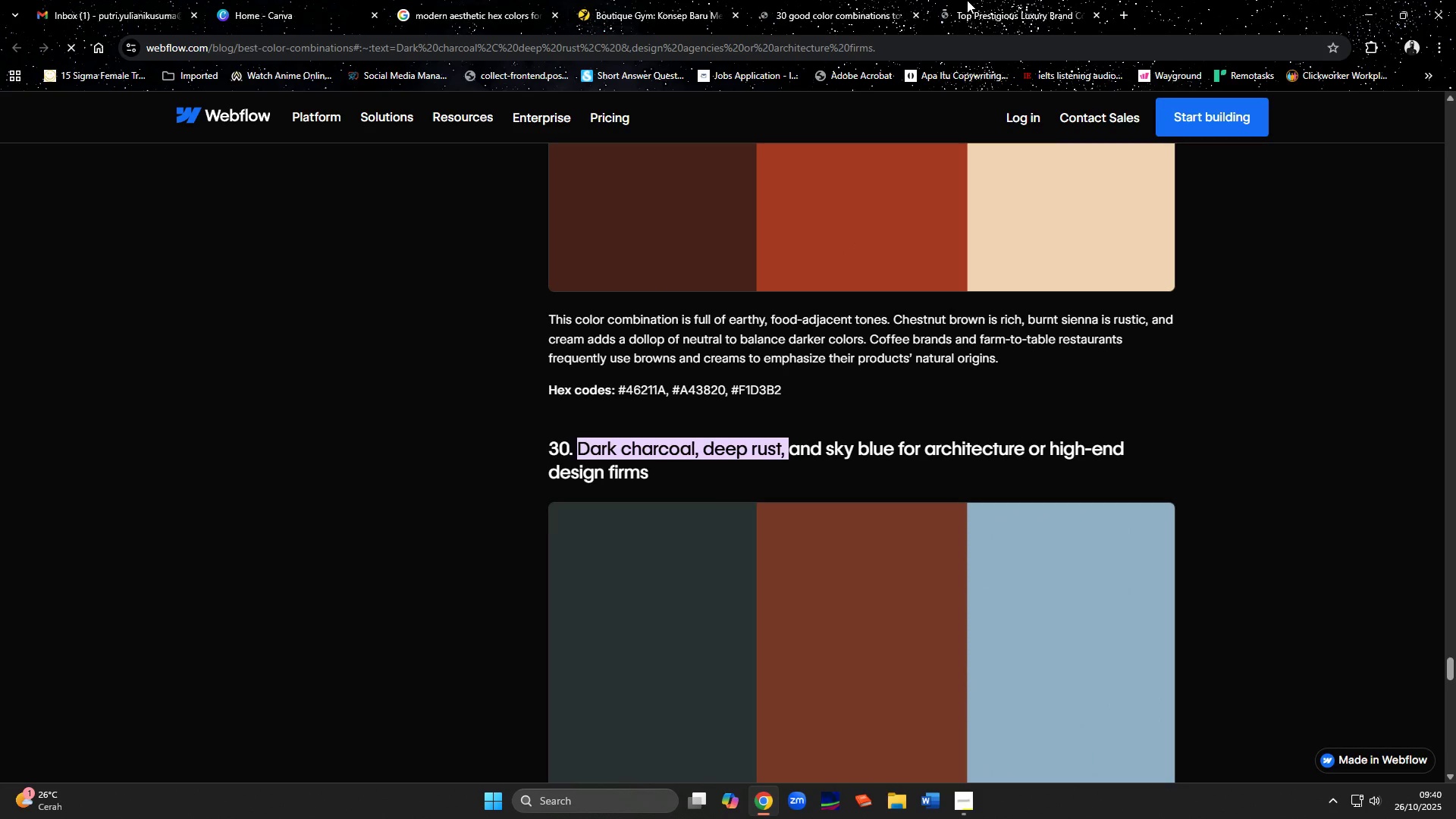 
left_click([648, 0])
 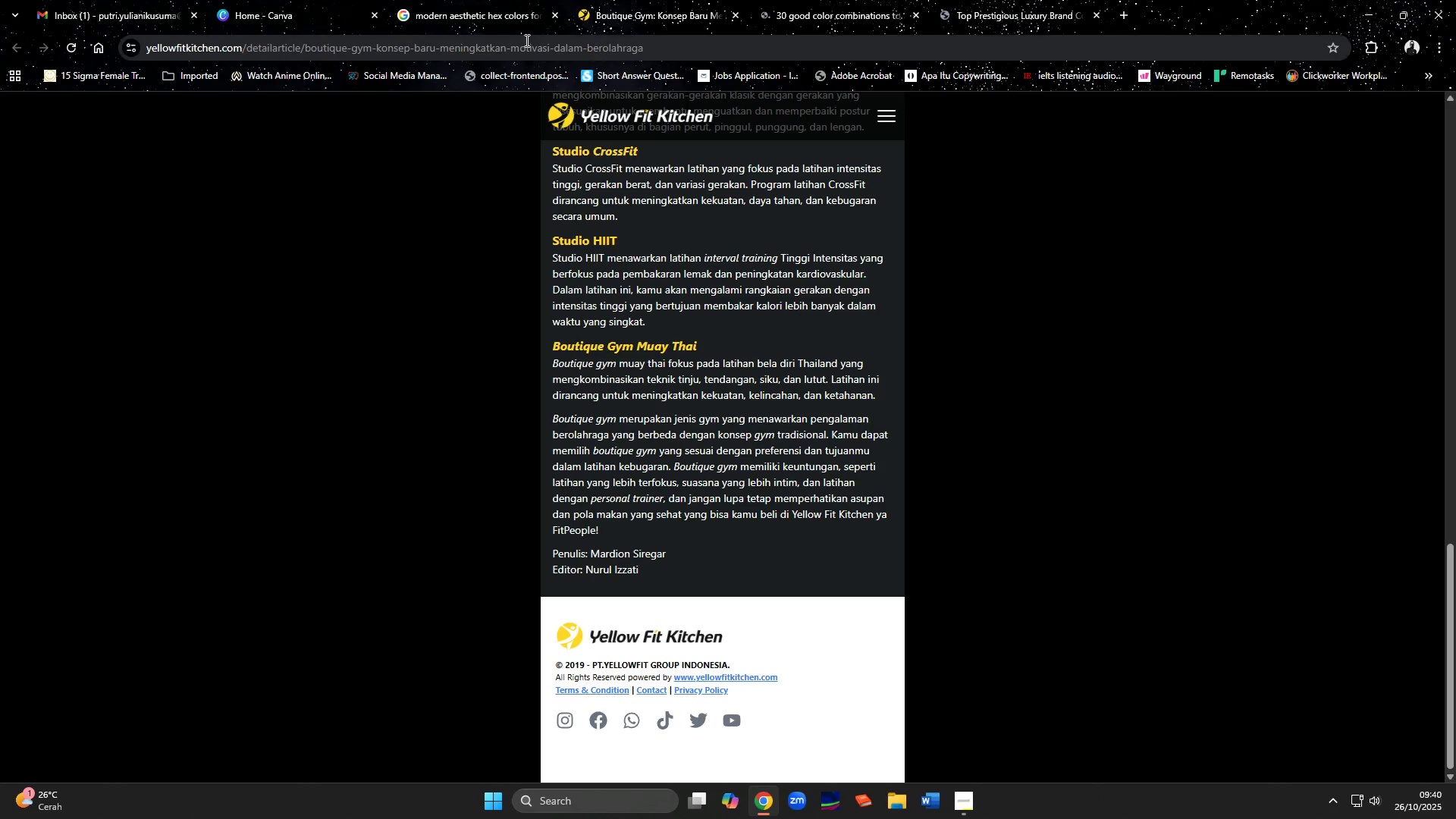 
left_click([485, 27])
 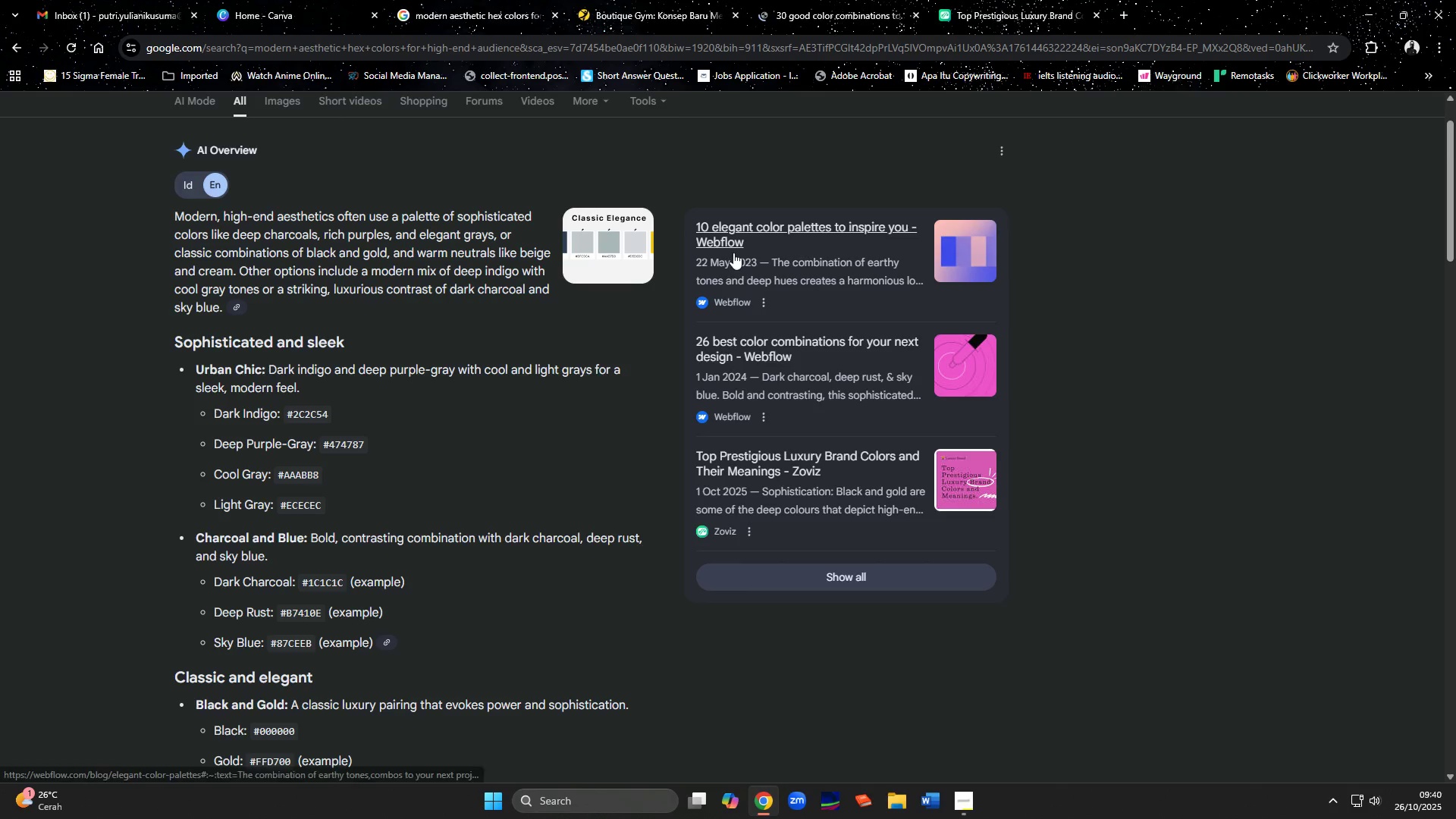 
middle_click([730, 243])
 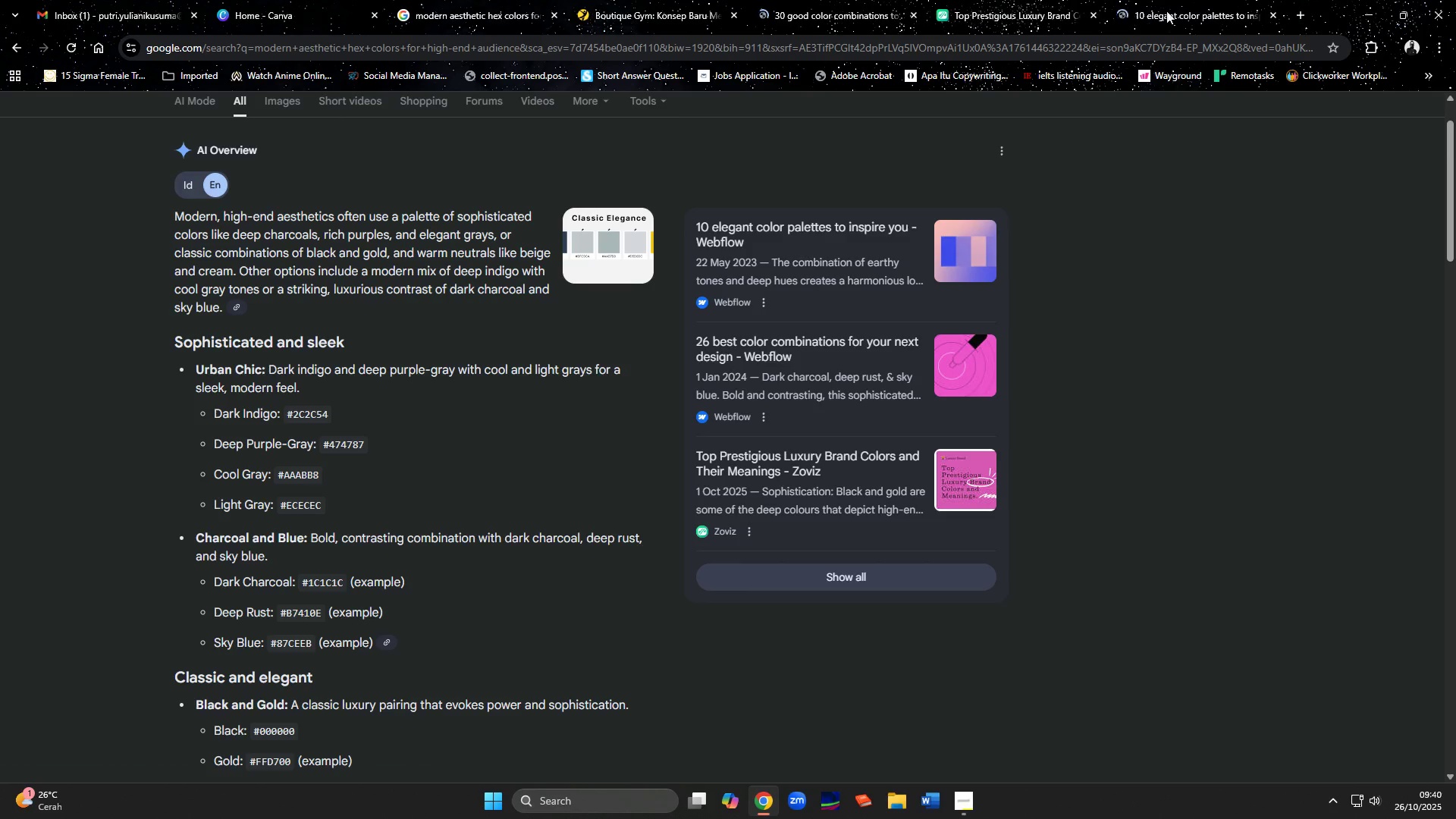 
left_click([1177, 11])
 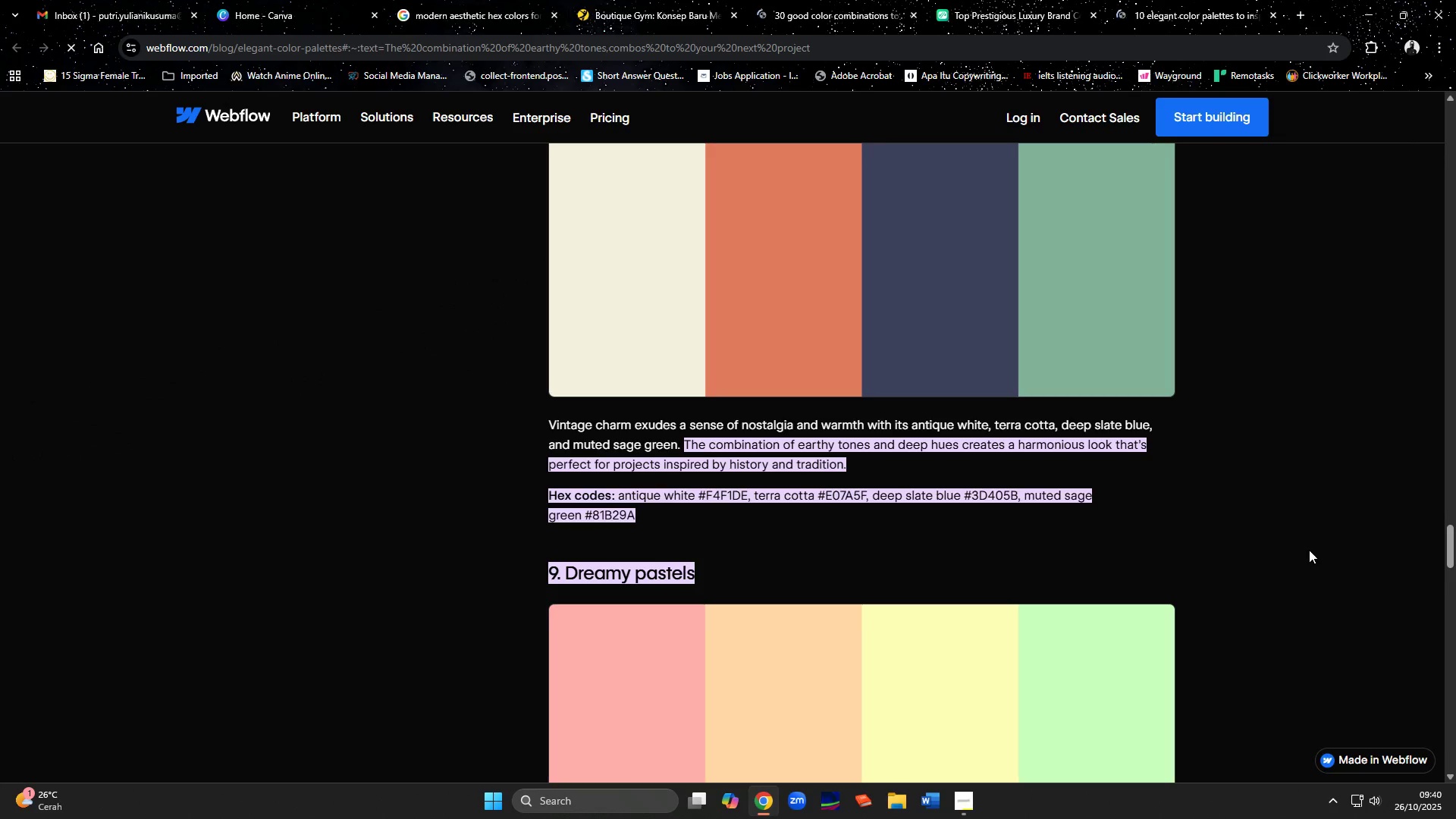 
scroll: coordinate [1310, 553], scroll_direction: up, amount: 7.0
 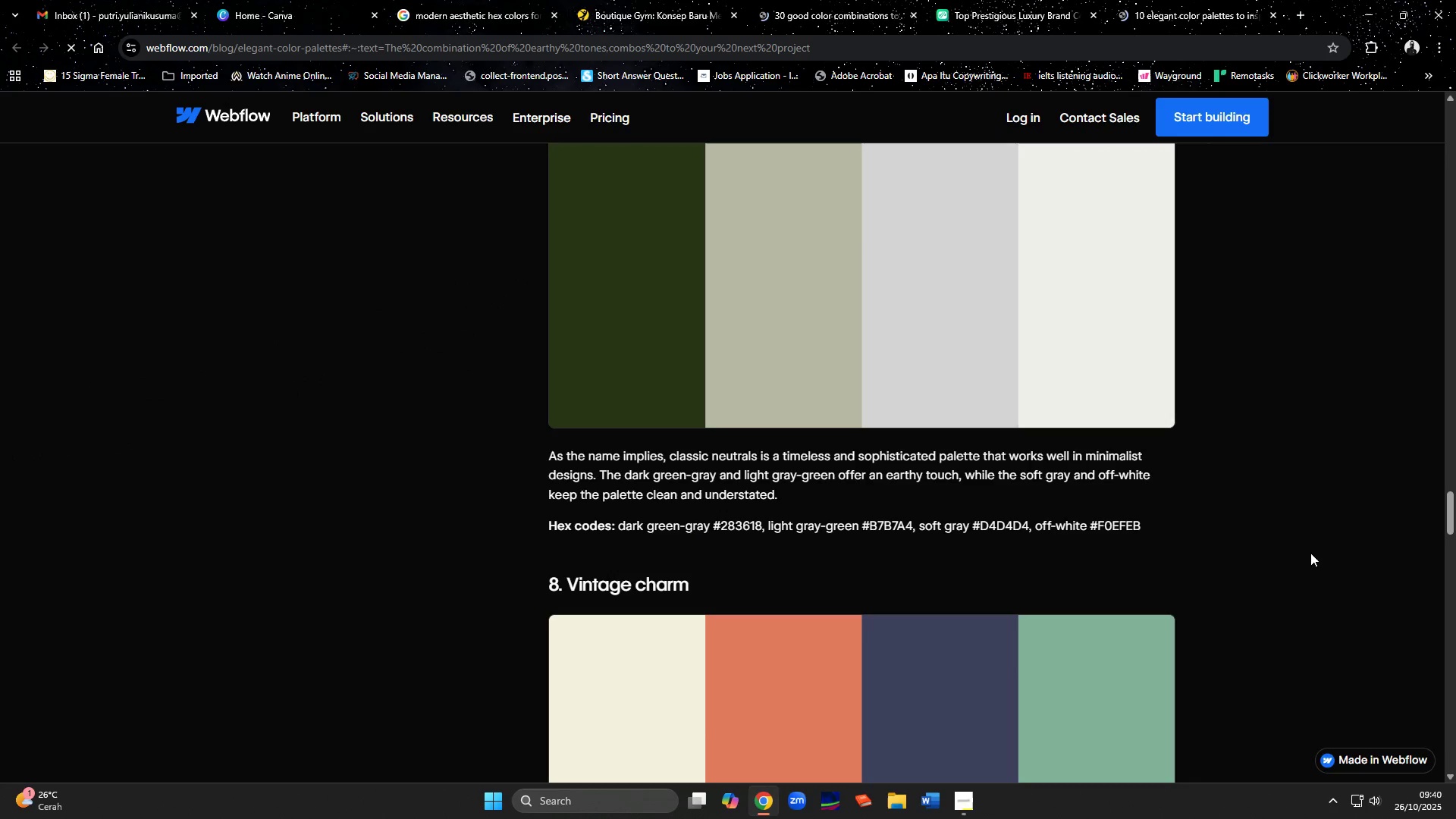 
scroll: coordinate [1310, 553], scroll_direction: down, amount: 7.0
 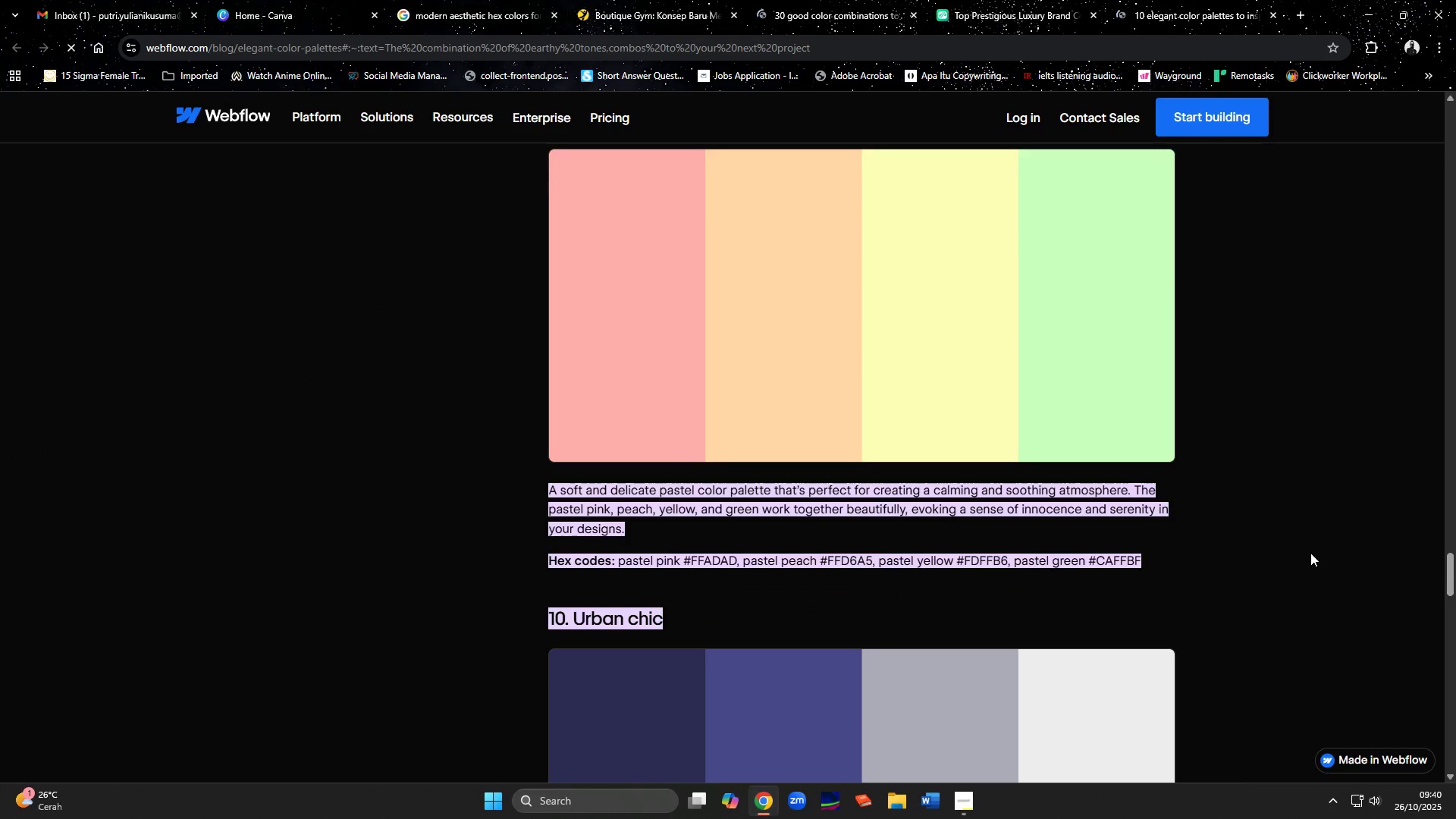 
scroll: coordinate [1310, 553], scroll_direction: up, amount: 1.0
 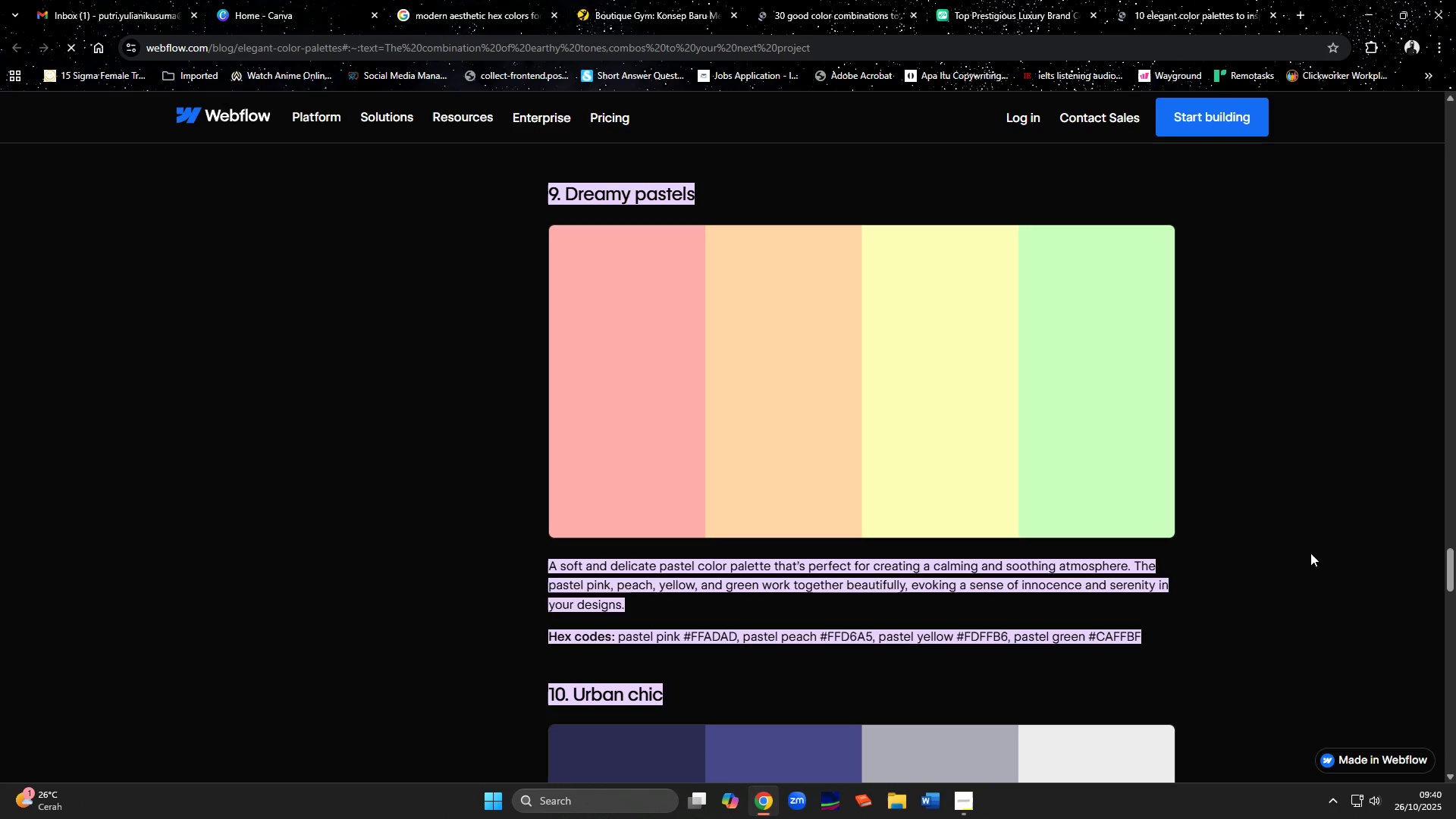 
scroll: coordinate [1310, 553], scroll_direction: down, amount: 1.0
 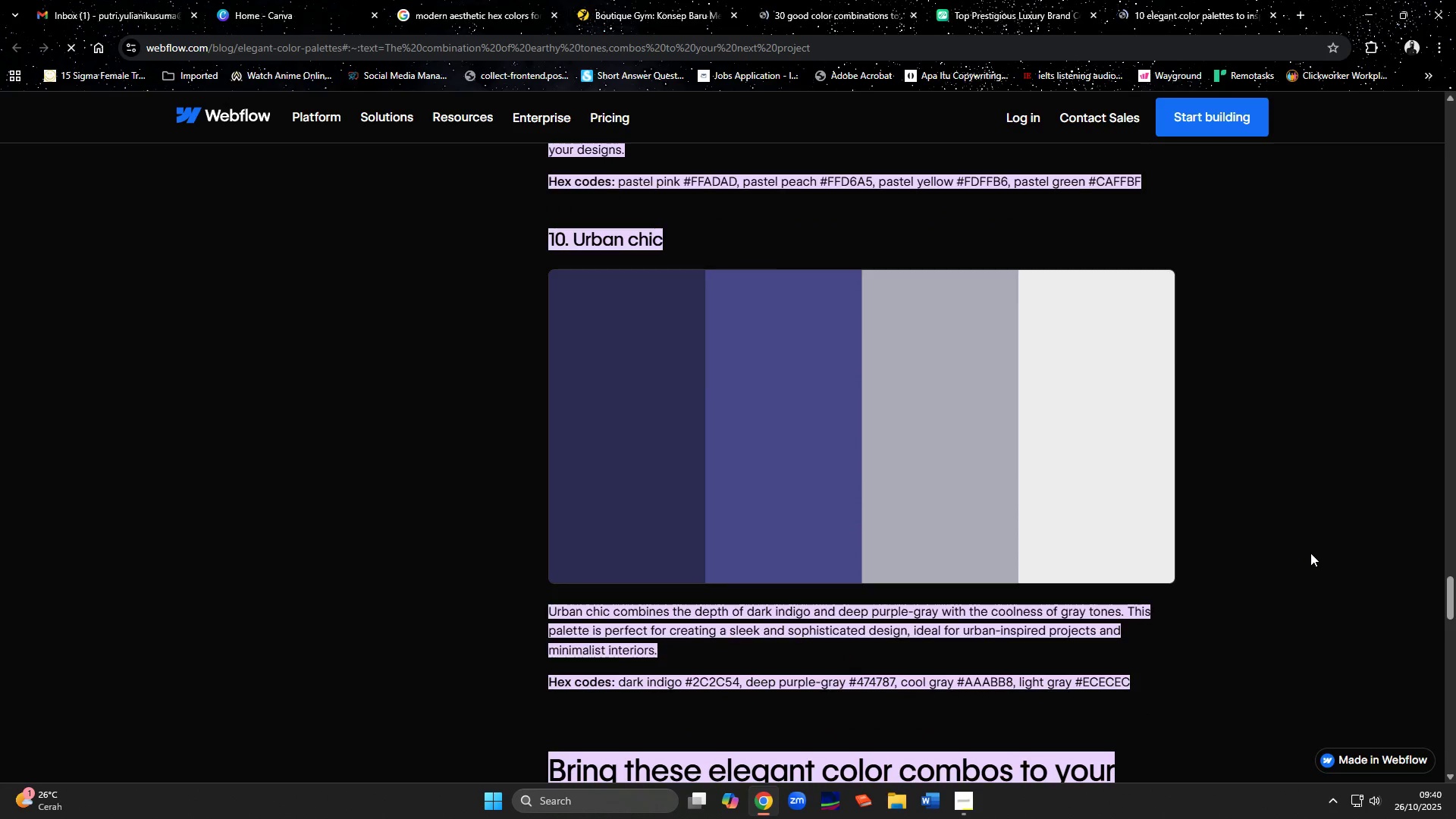 
left_click([1310, 553])
 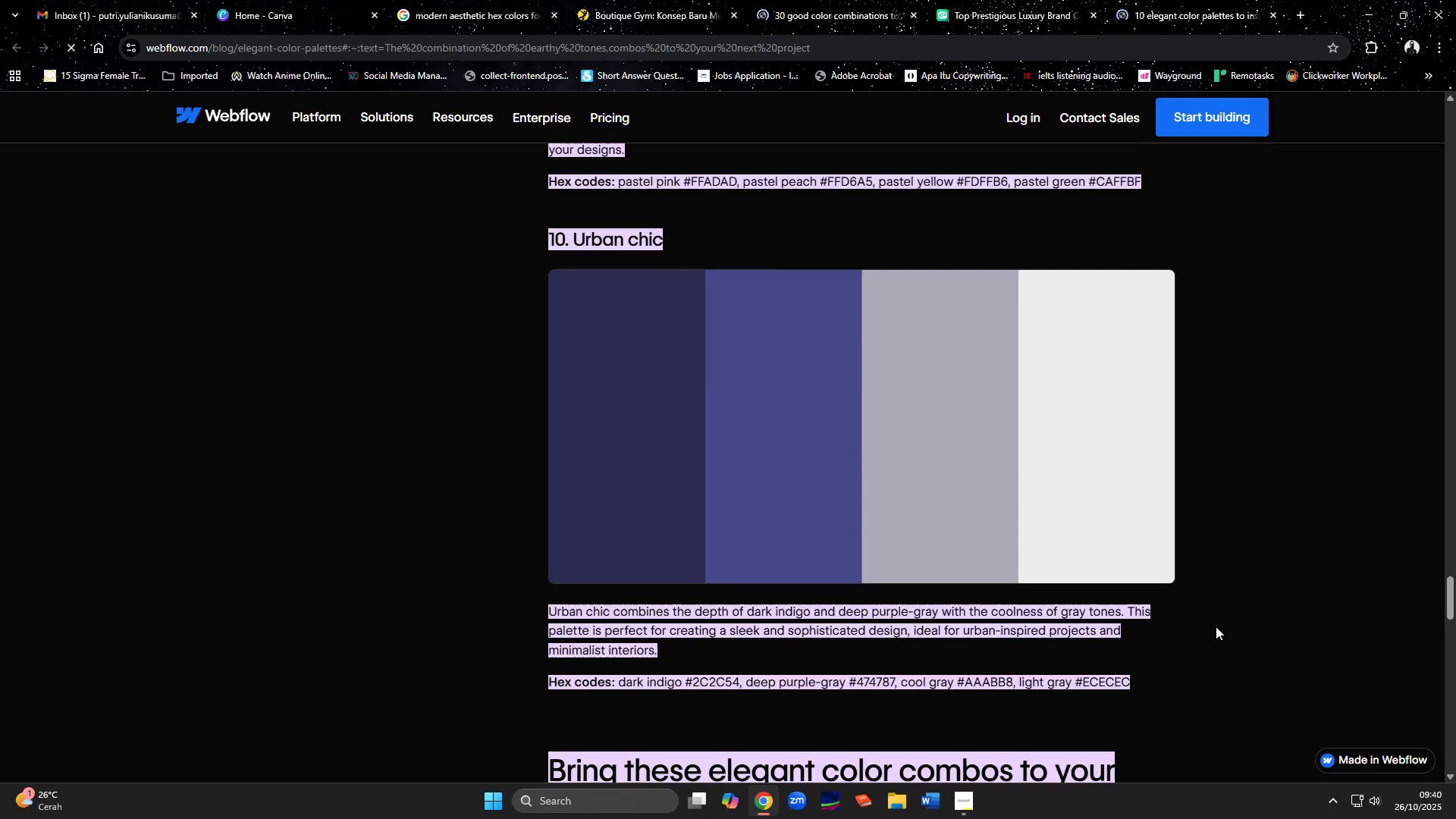 
left_click([1160, 635])
 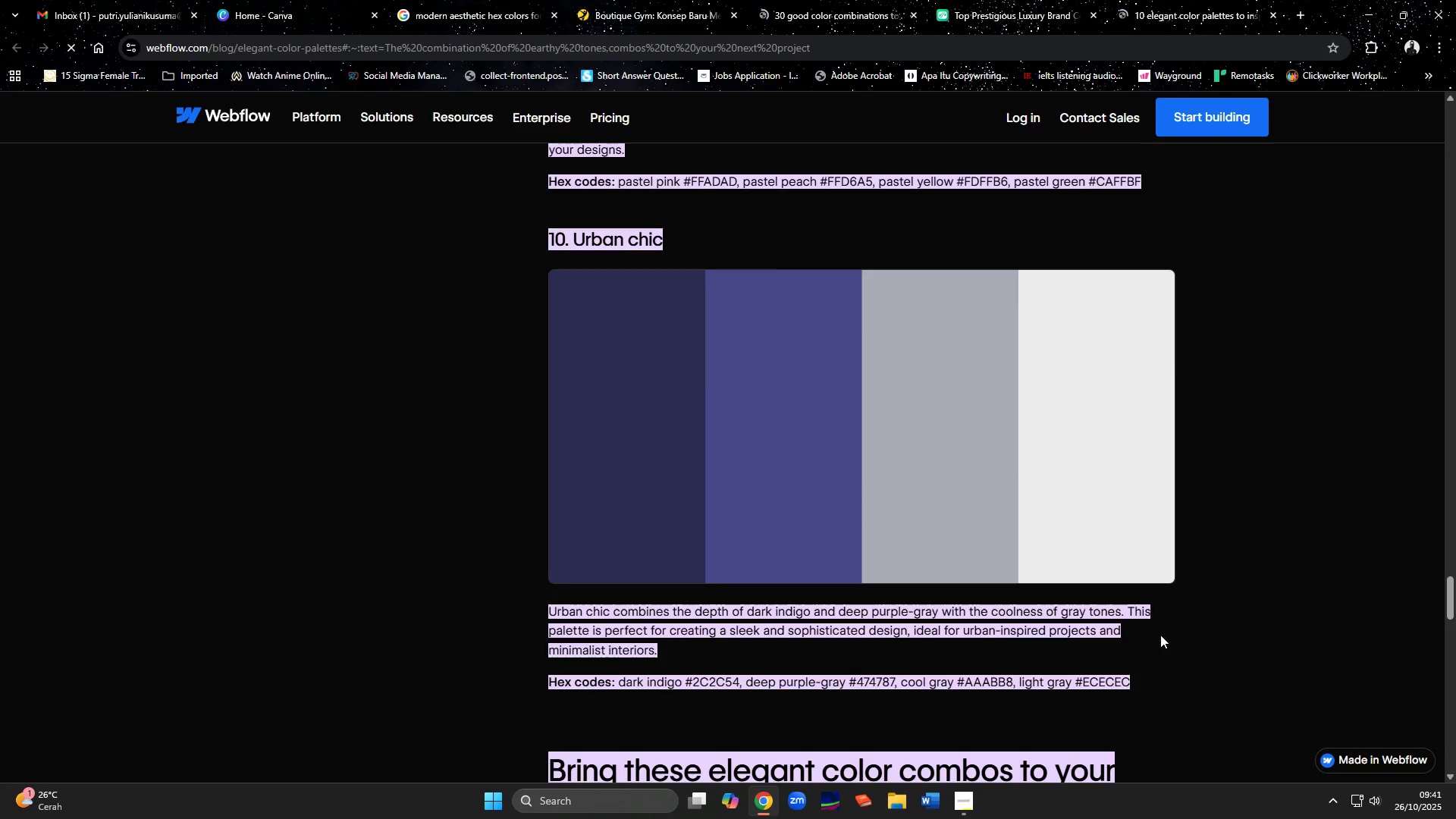 
left_click([1160, 635])
 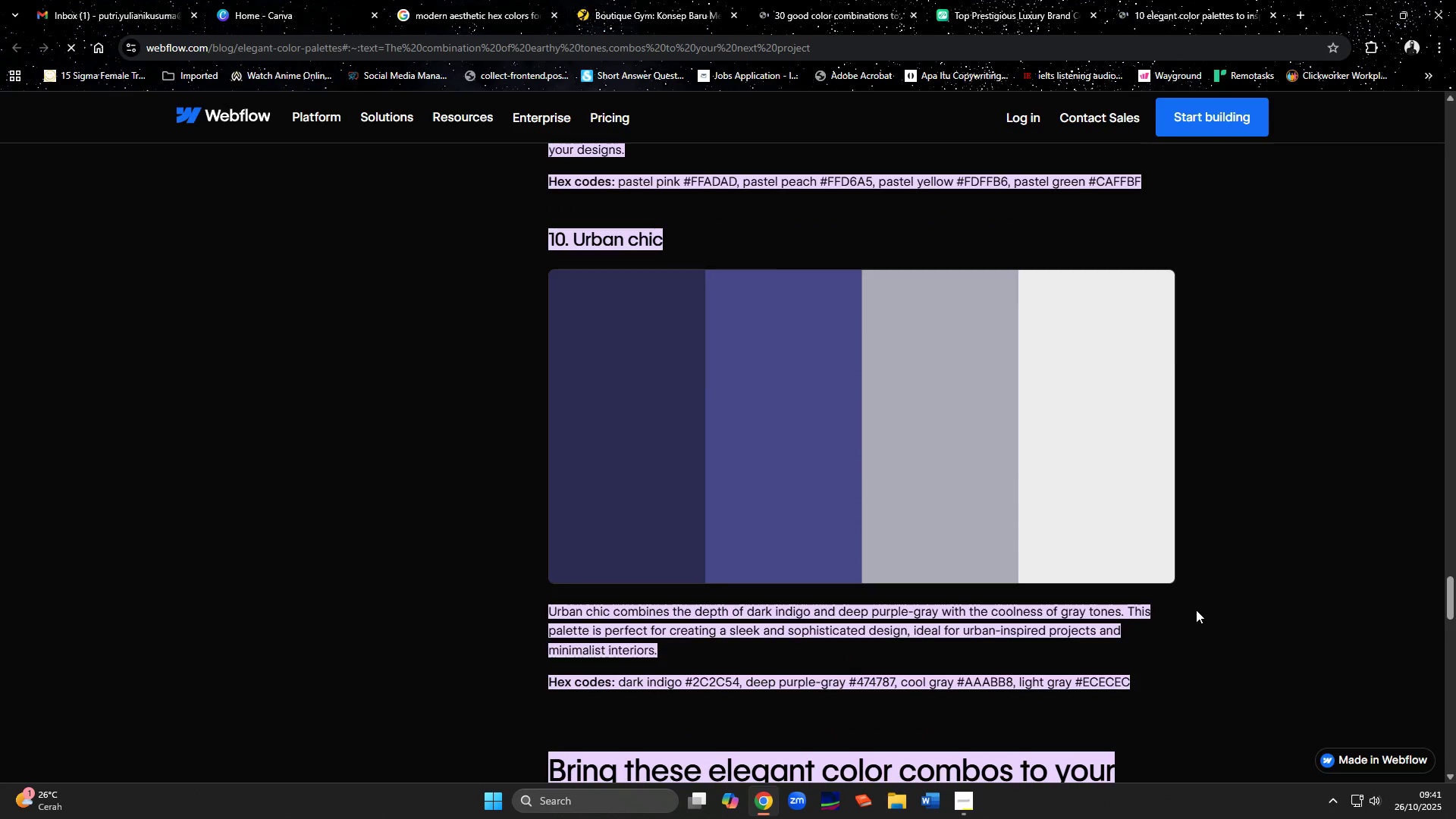 
scroll: coordinate [1196, 610], scroll_direction: down, amount: 3.0
 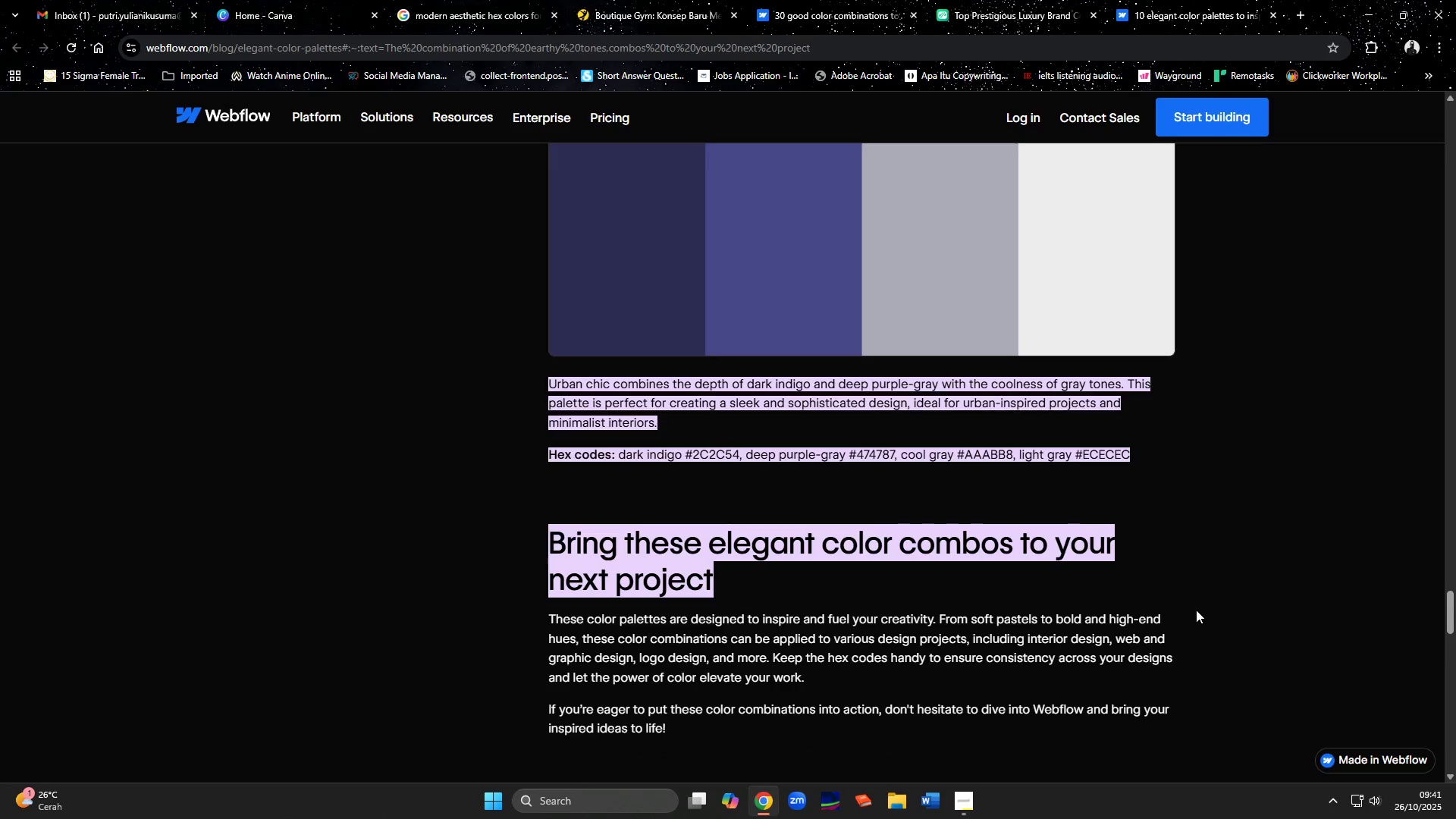 
scroll: coordinate [1196, 610], scroll_direction: up, amount: 2.0
 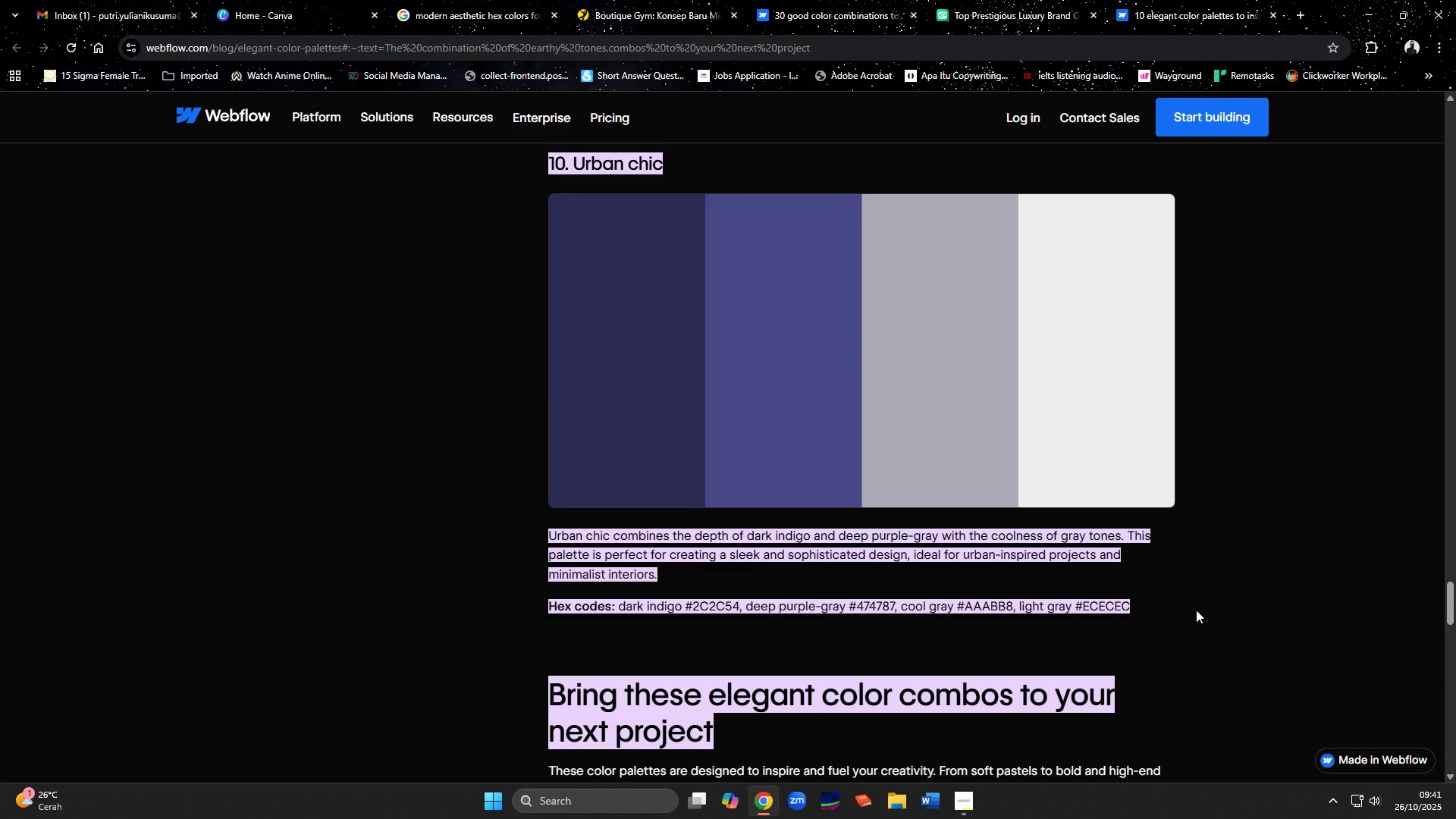 
wait(11.16)
 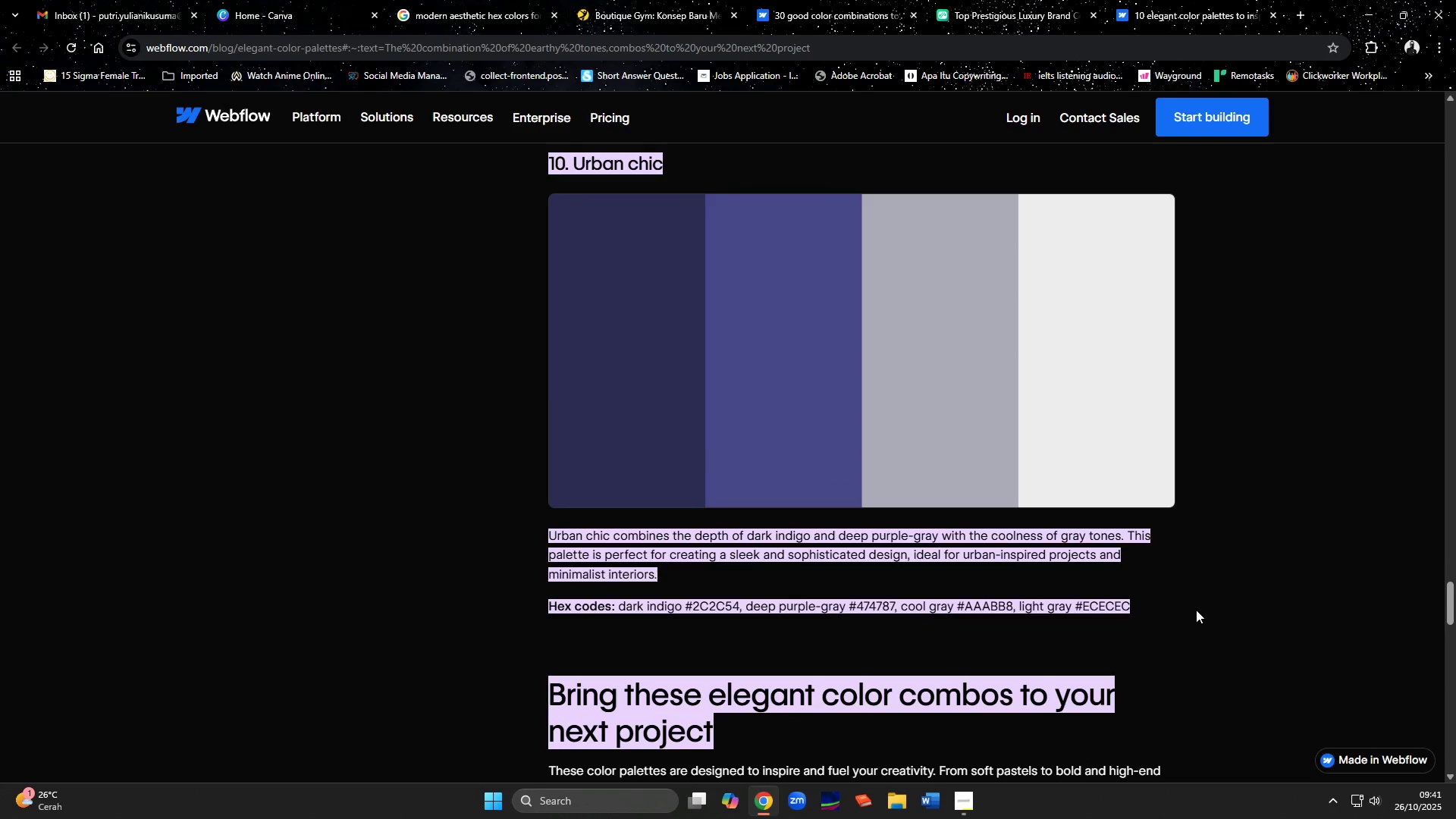 
left_click([246, 0])
 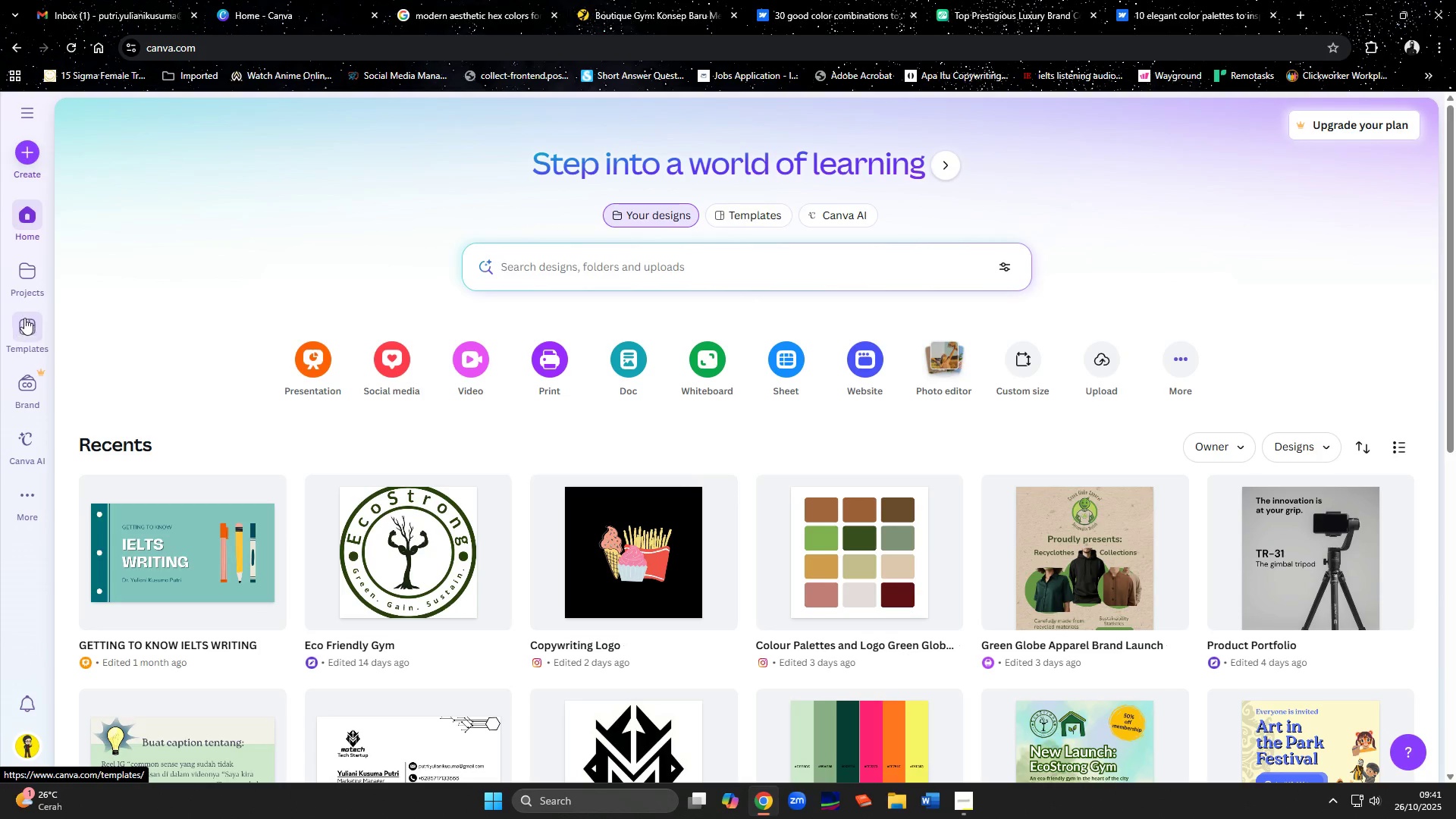 
left_click([27, 278])
 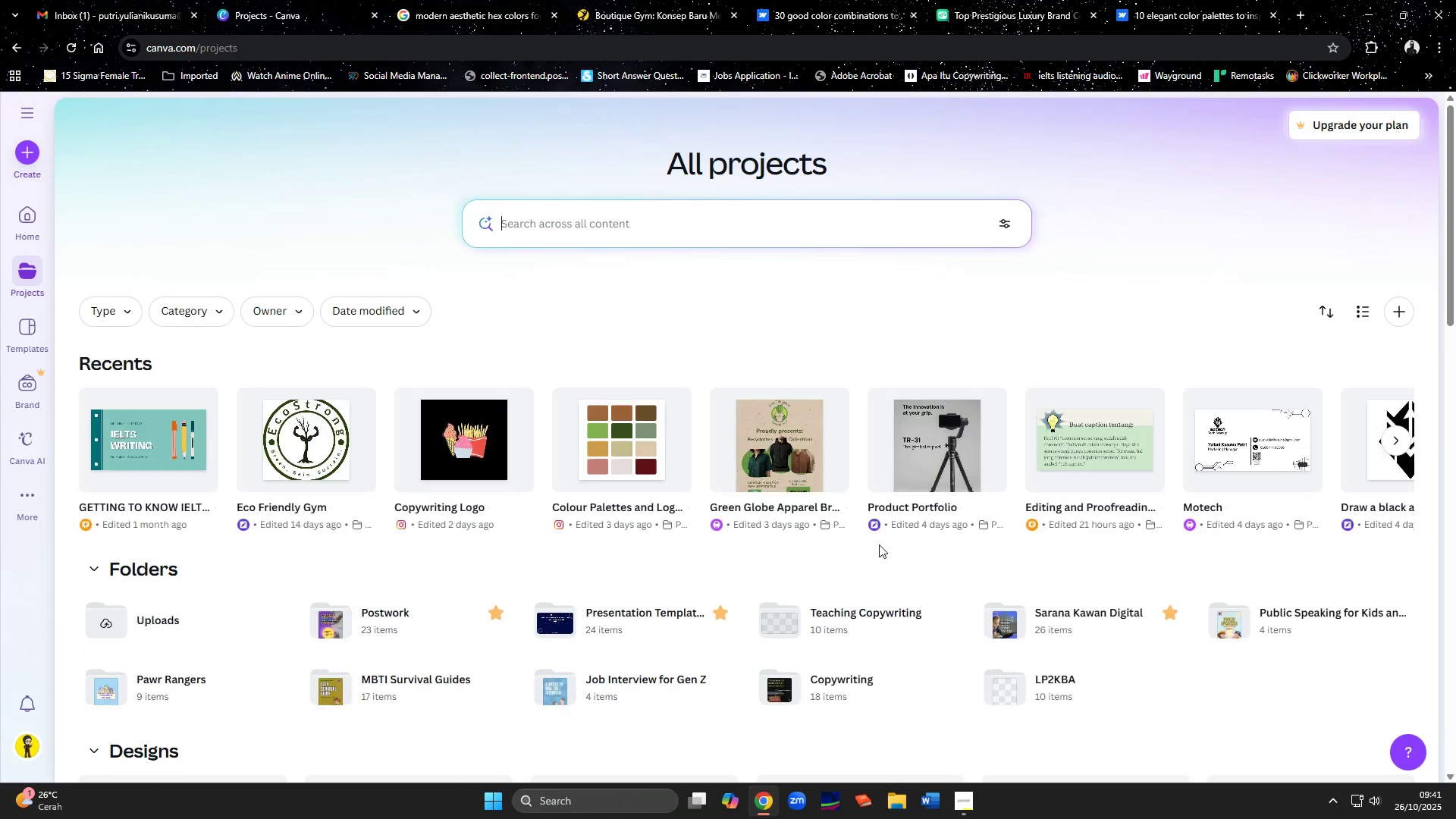 
left_click([328, 632])
 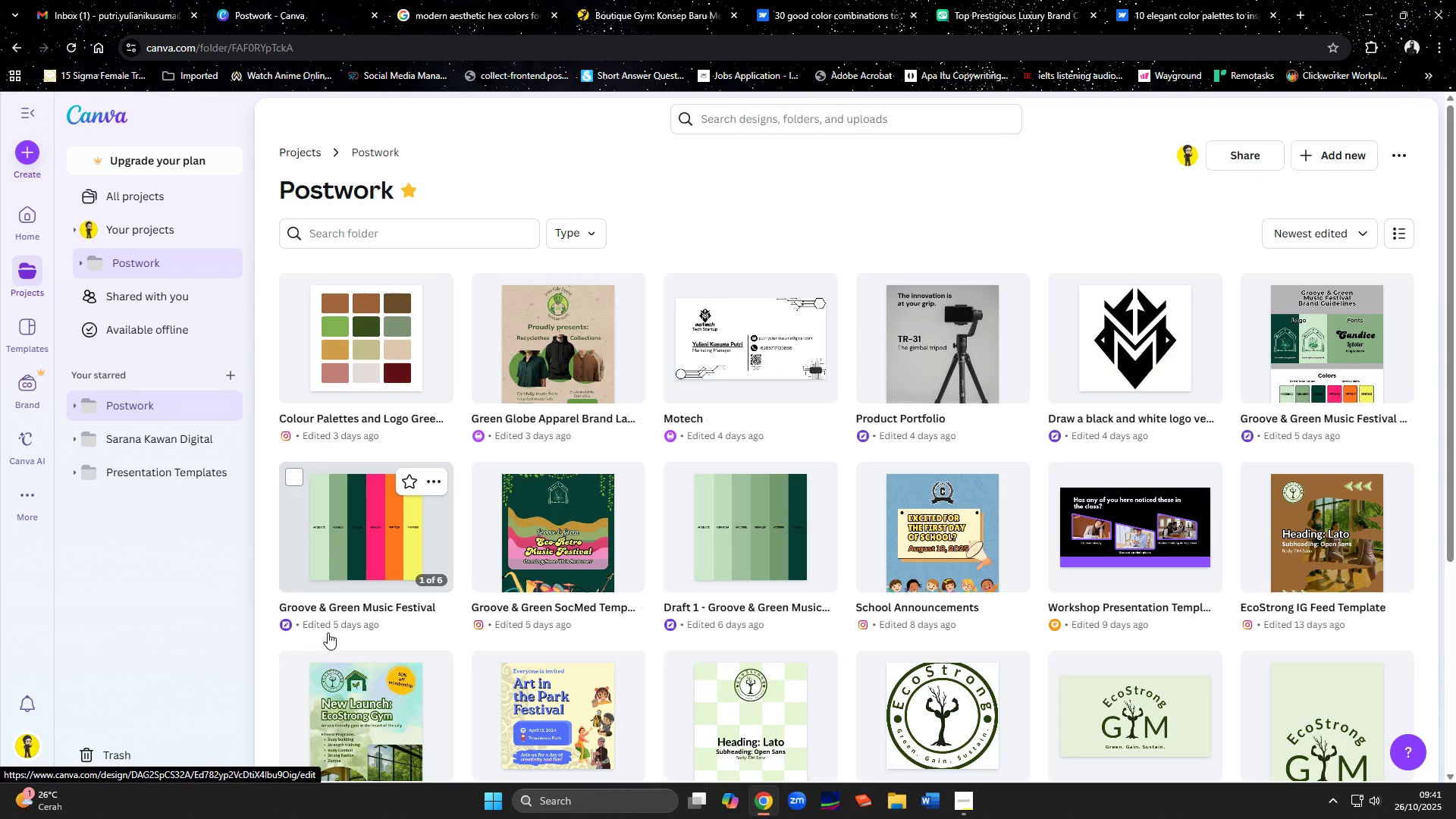 
mouse_move([869, 709])
 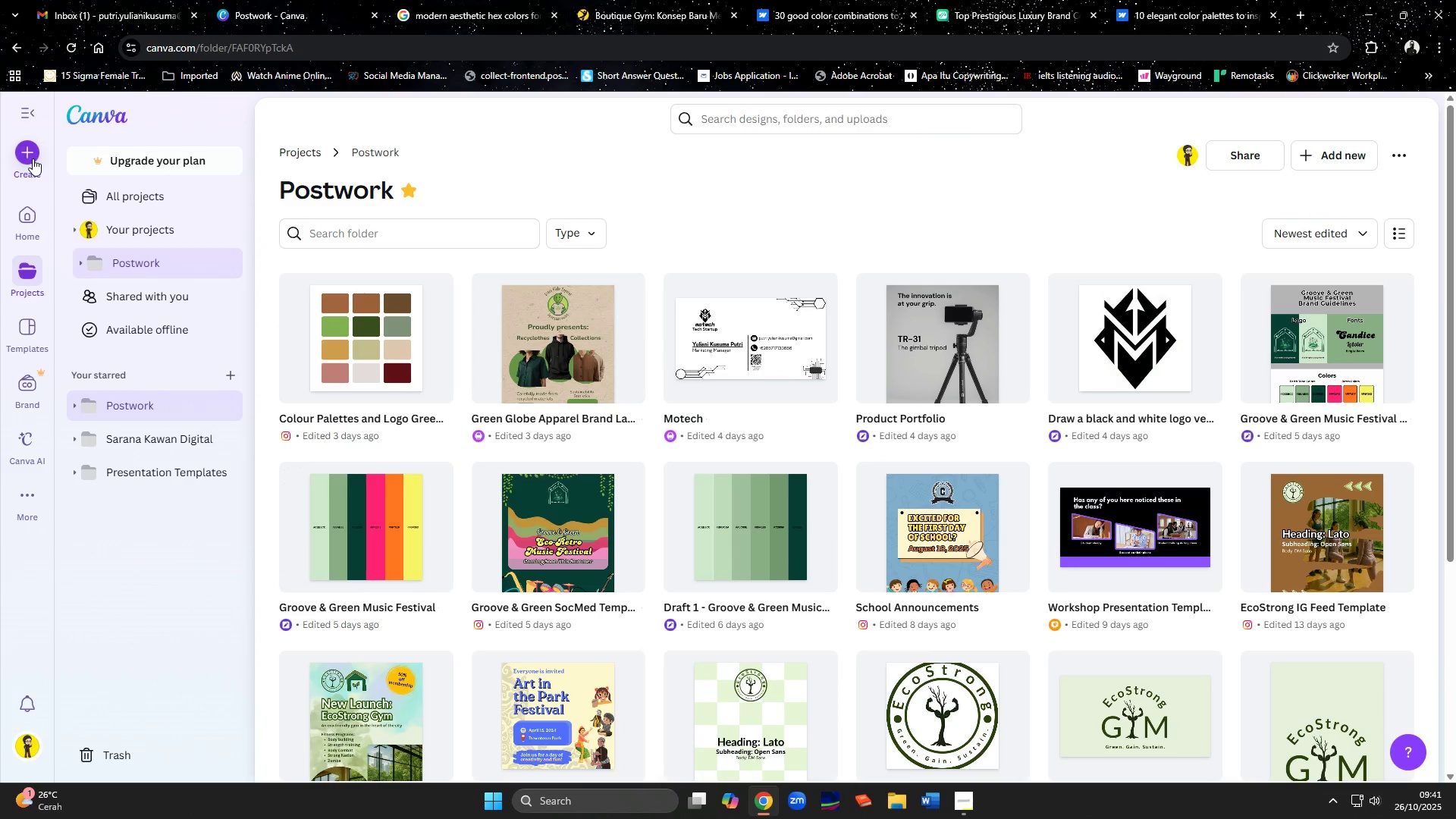 
left_click([33, 158])
 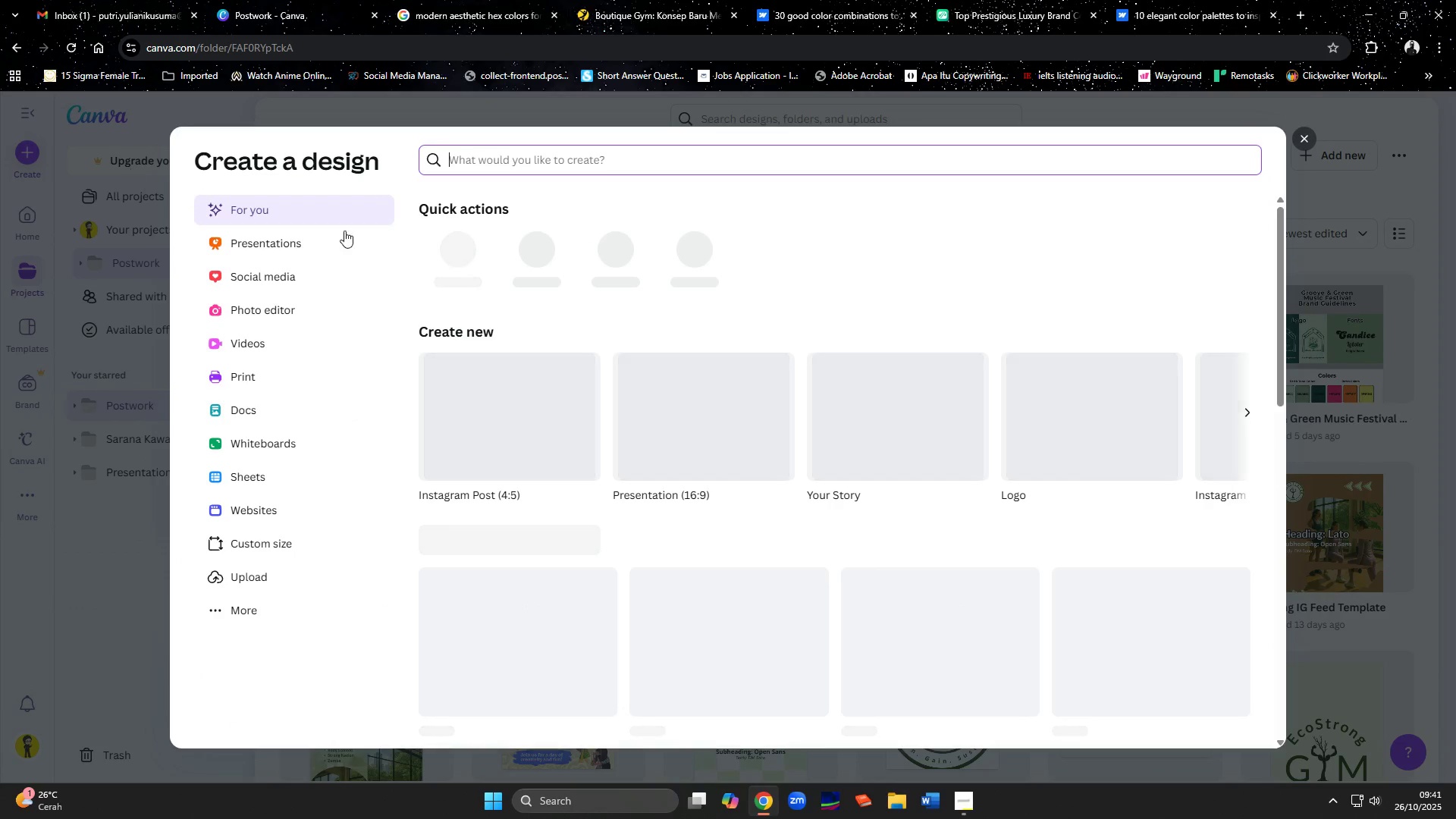 
mouse_move([730, 413])
 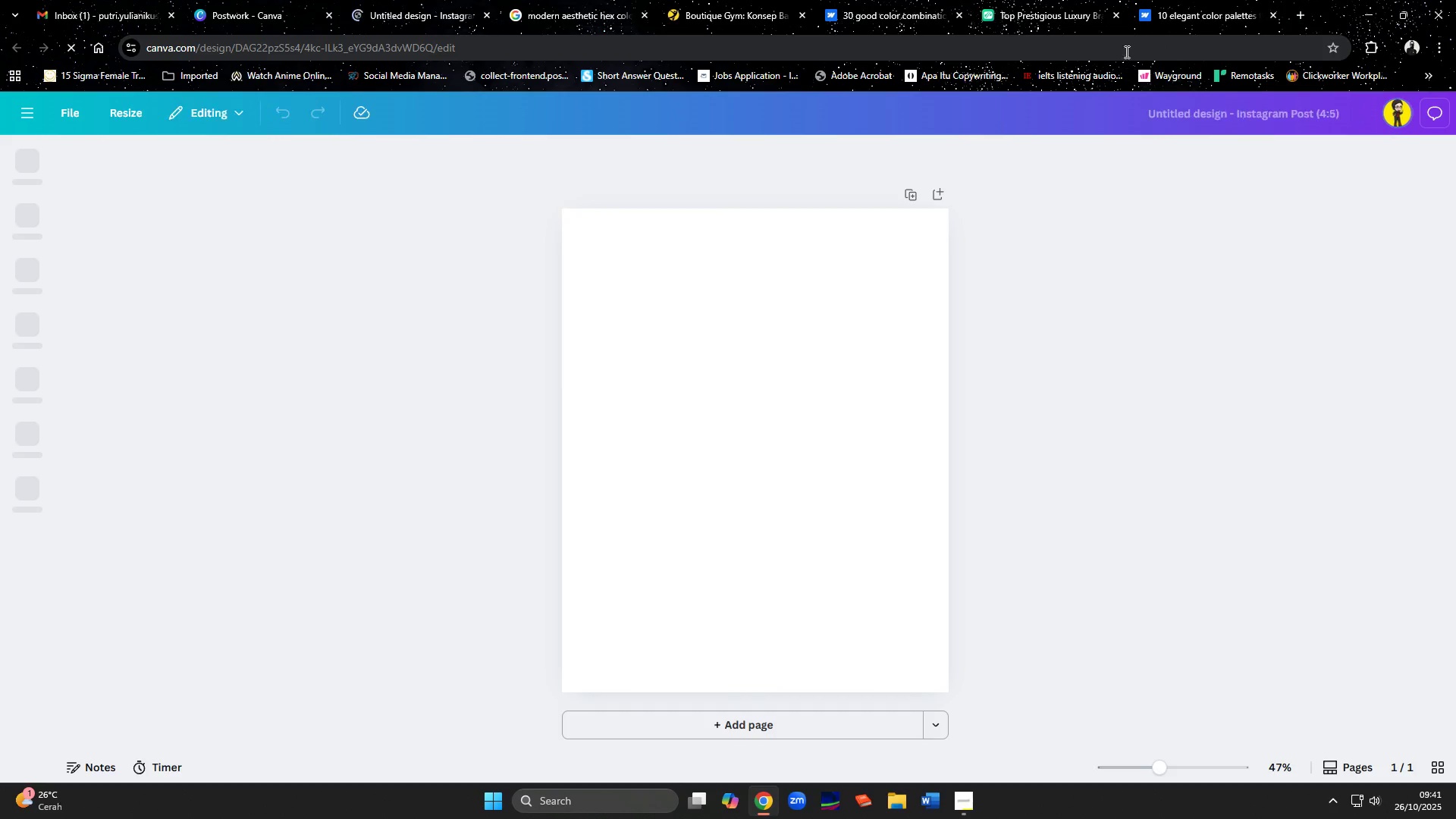 
wait(7.5)
 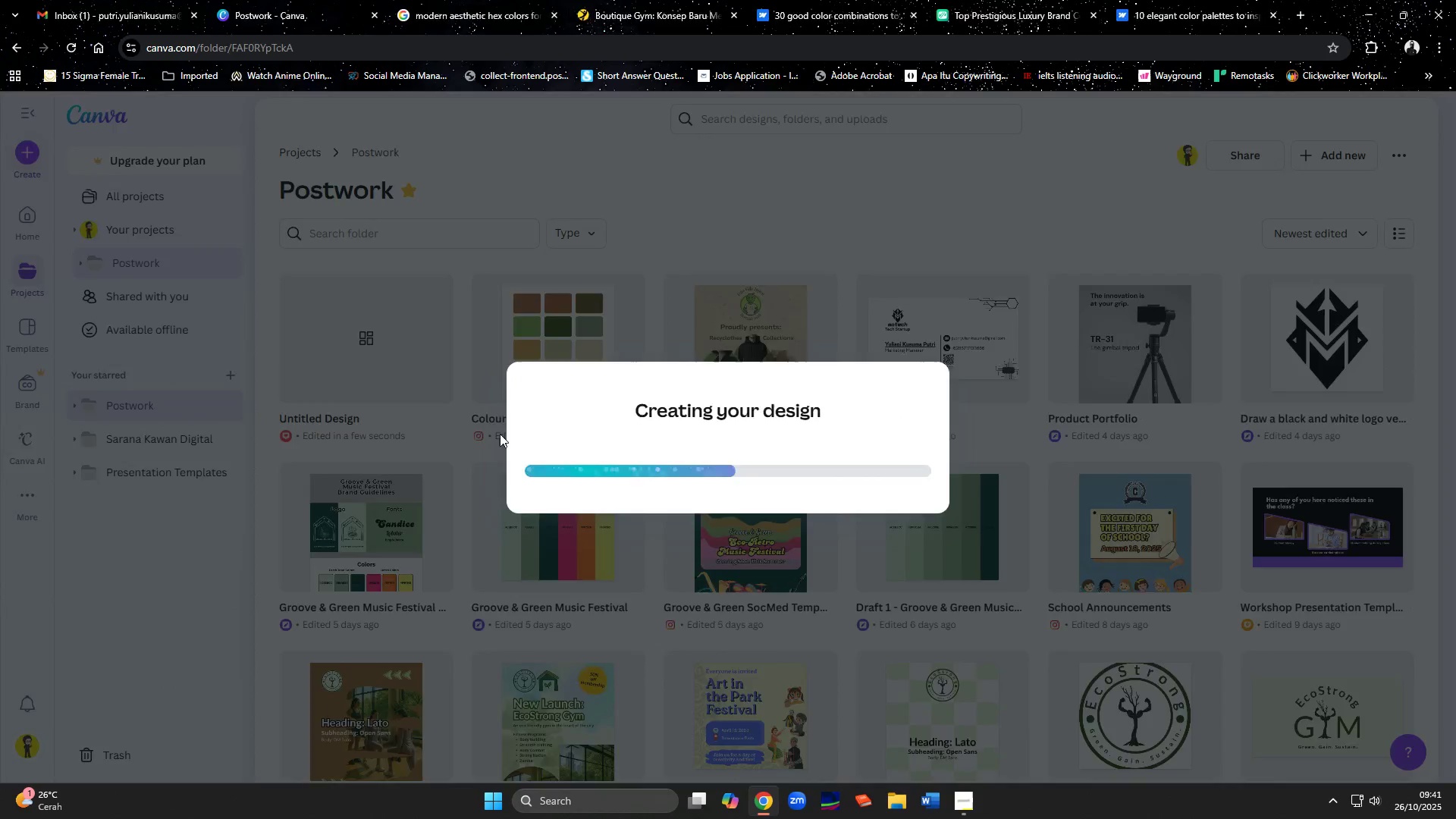 
left_click([21, 220])
 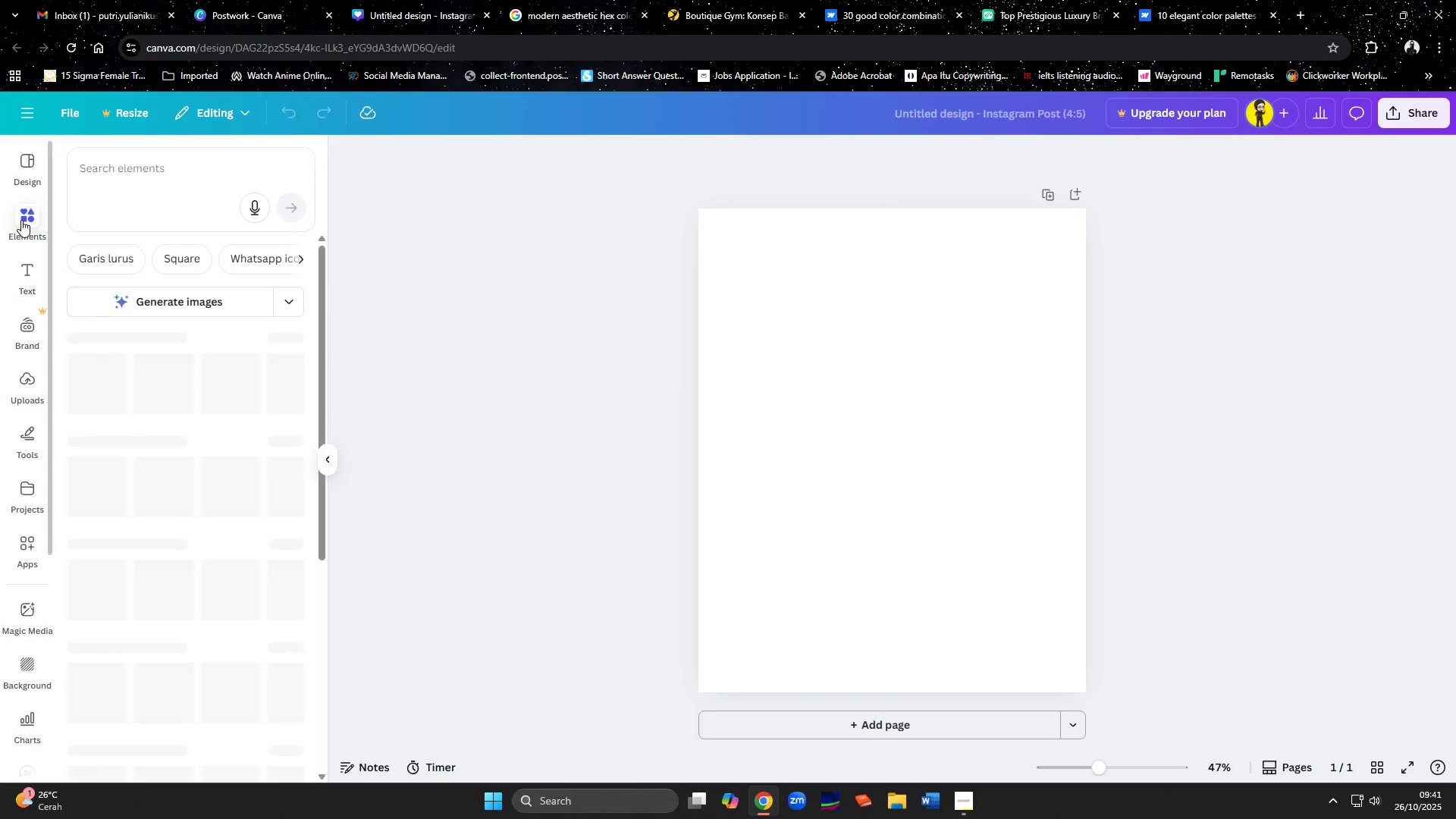 
mouse_move([218, 340])
 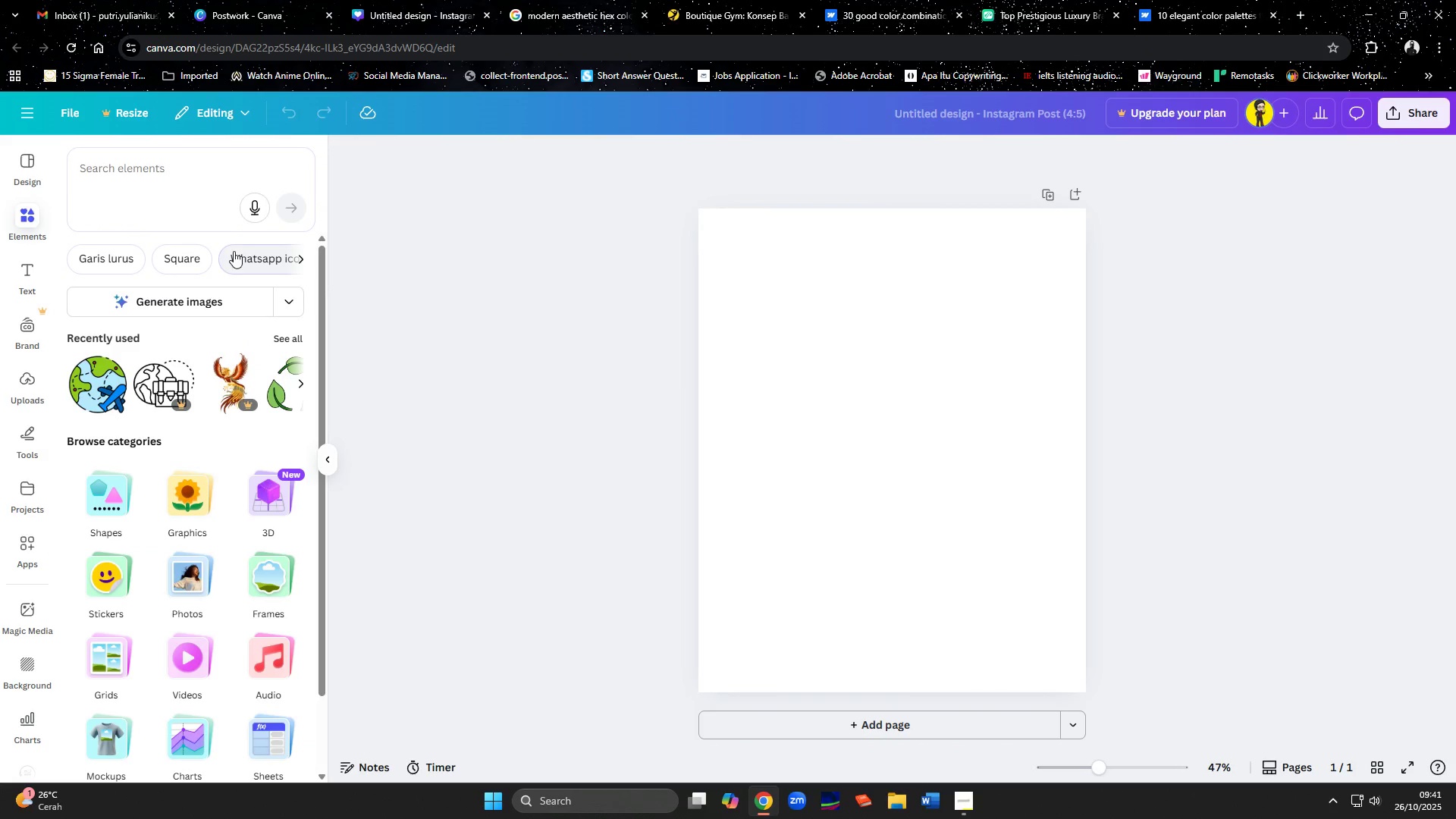 
left_click([187, 259])
 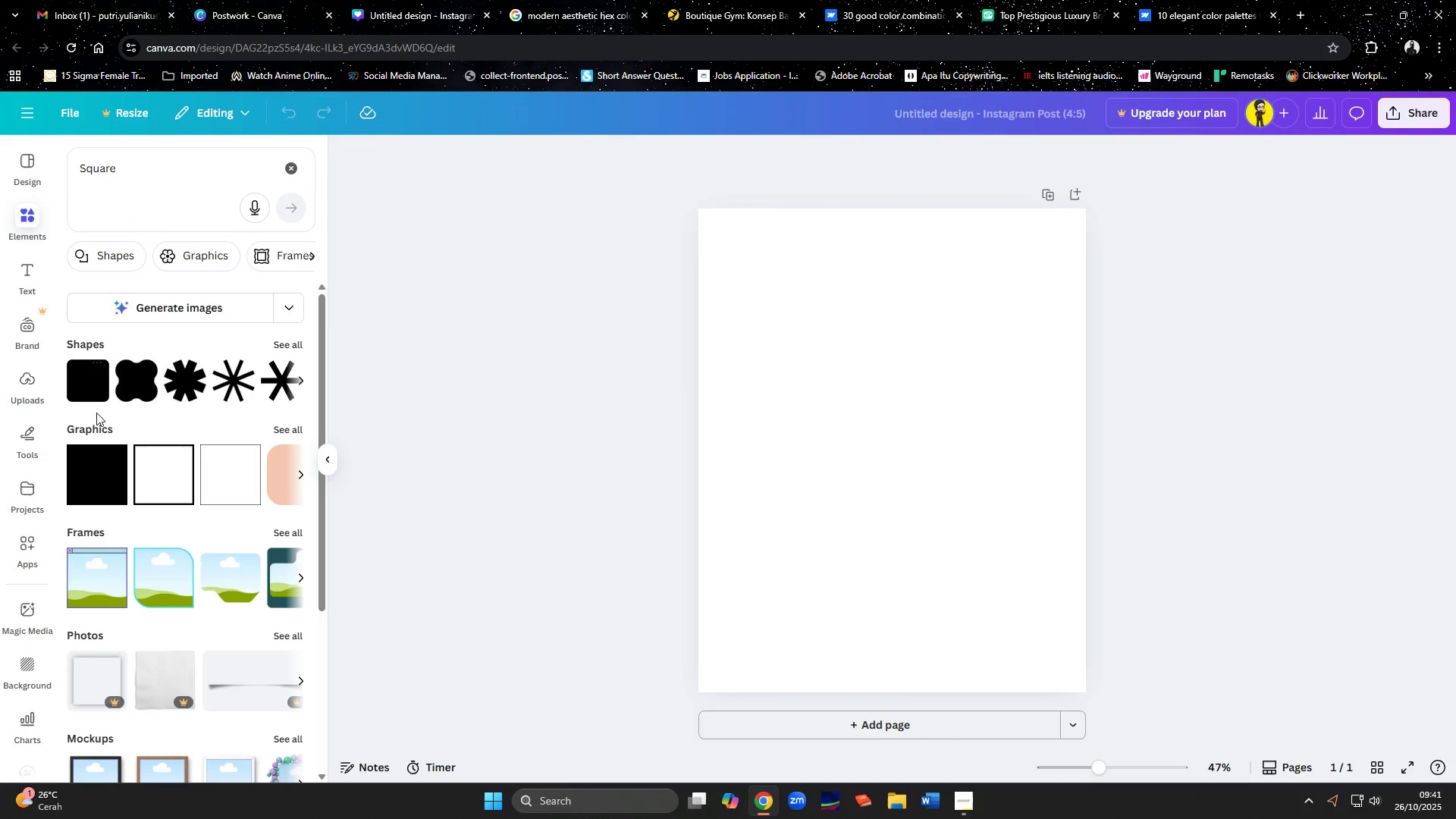 
left_click([84, 485])
 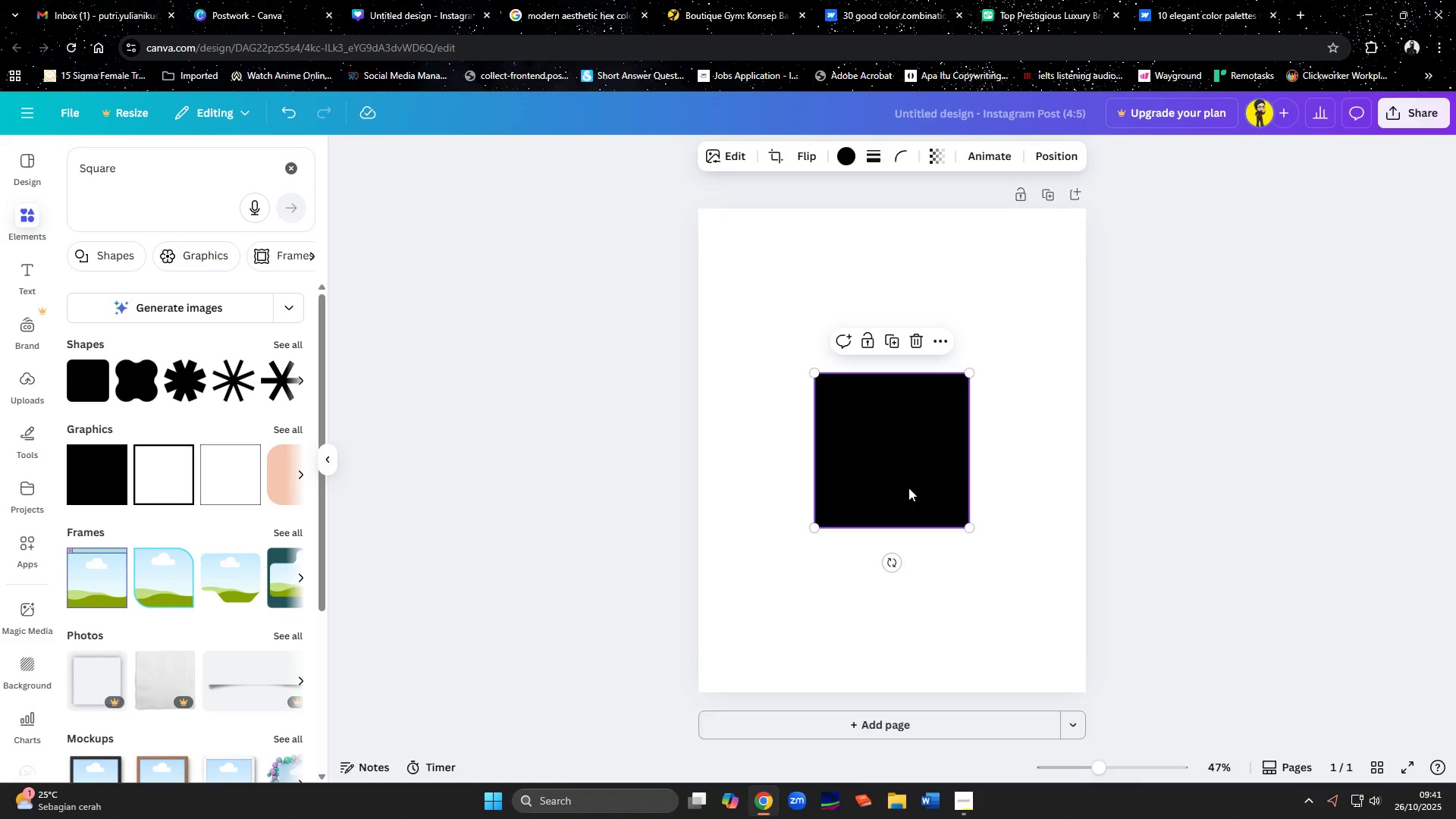 
left_click_drag(start_coordinate=[908, 488], to_coordinate=[843, 483])
 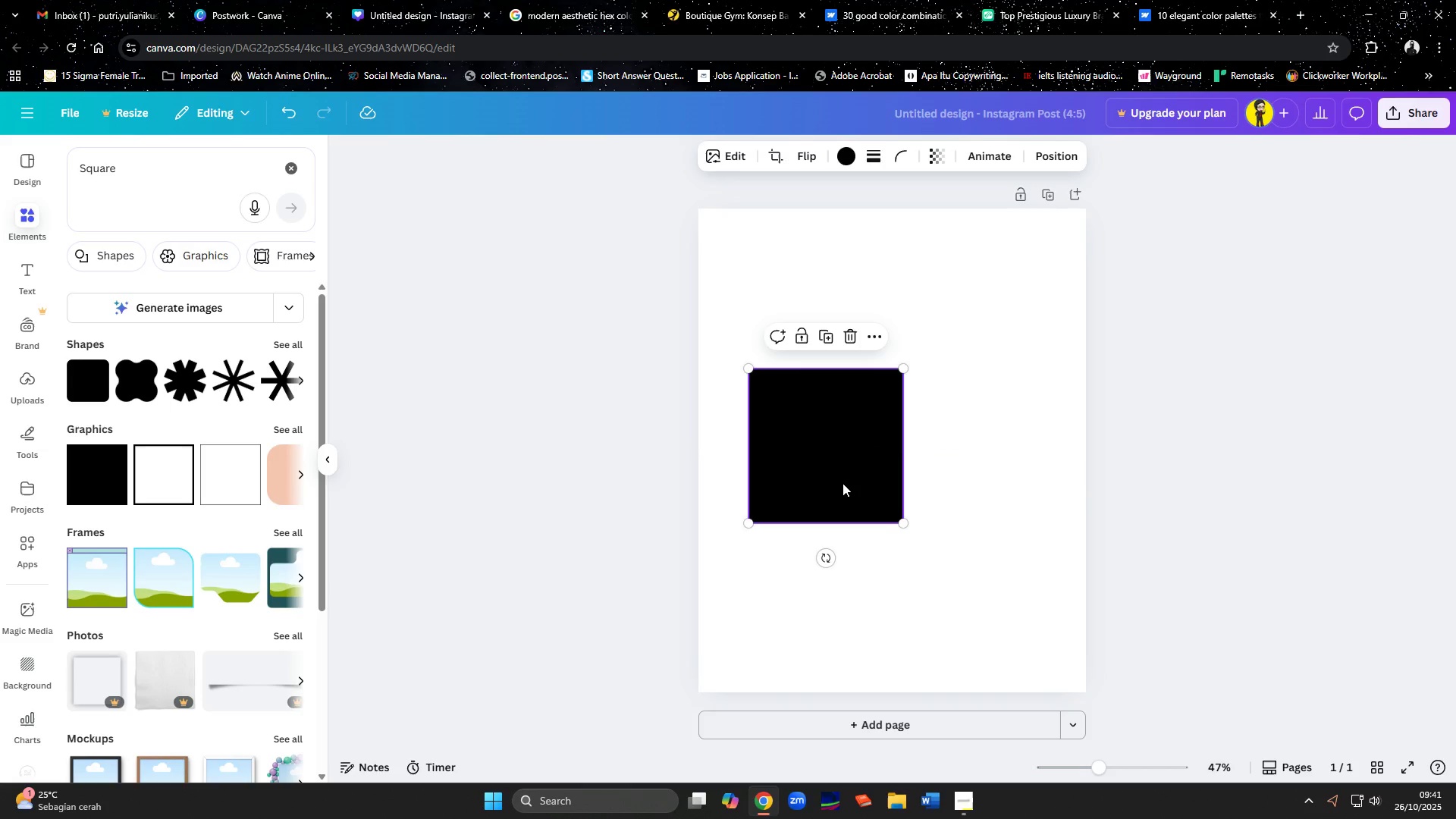 
key(Delete)
 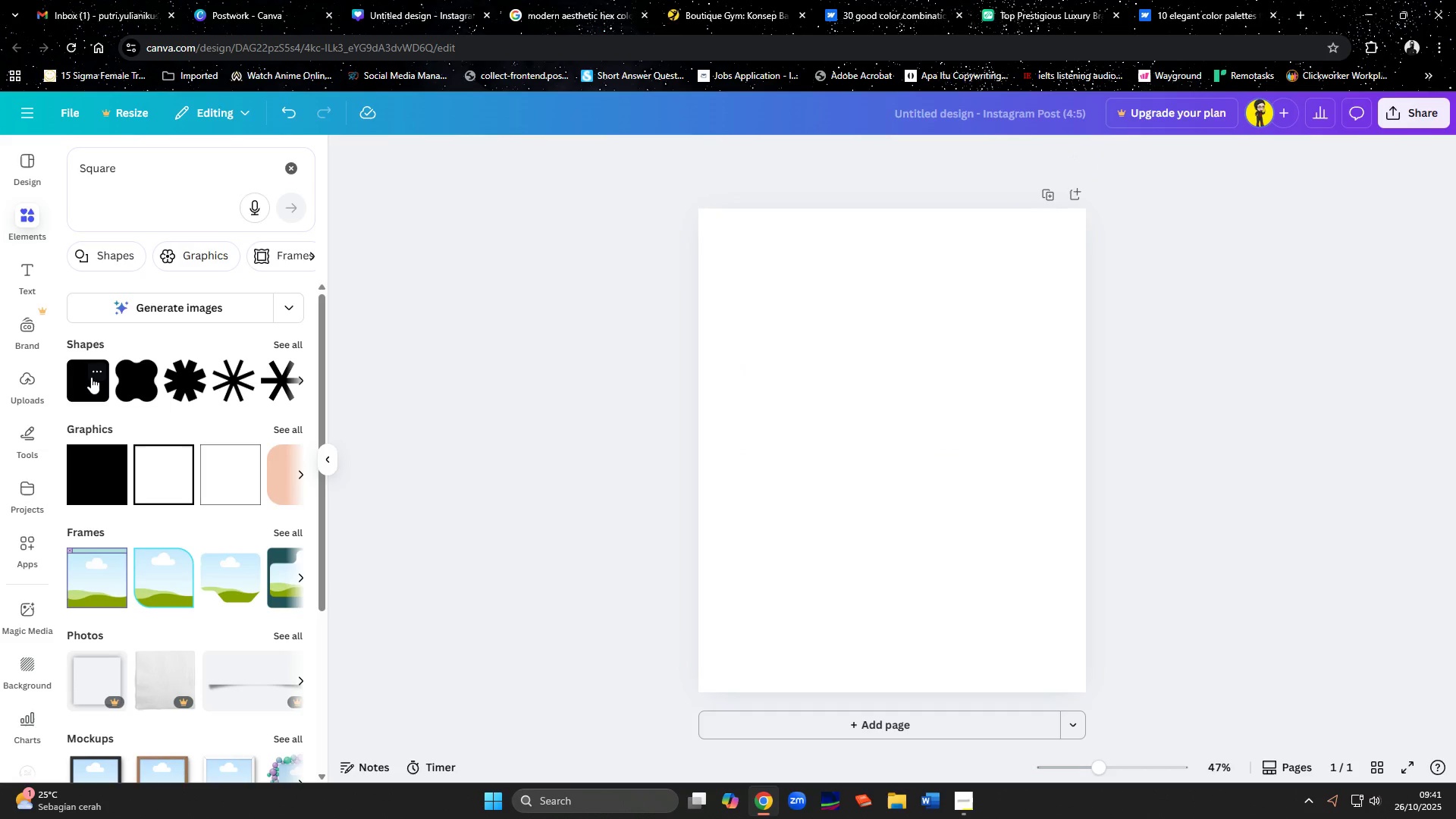 
left_click([91, 377])
 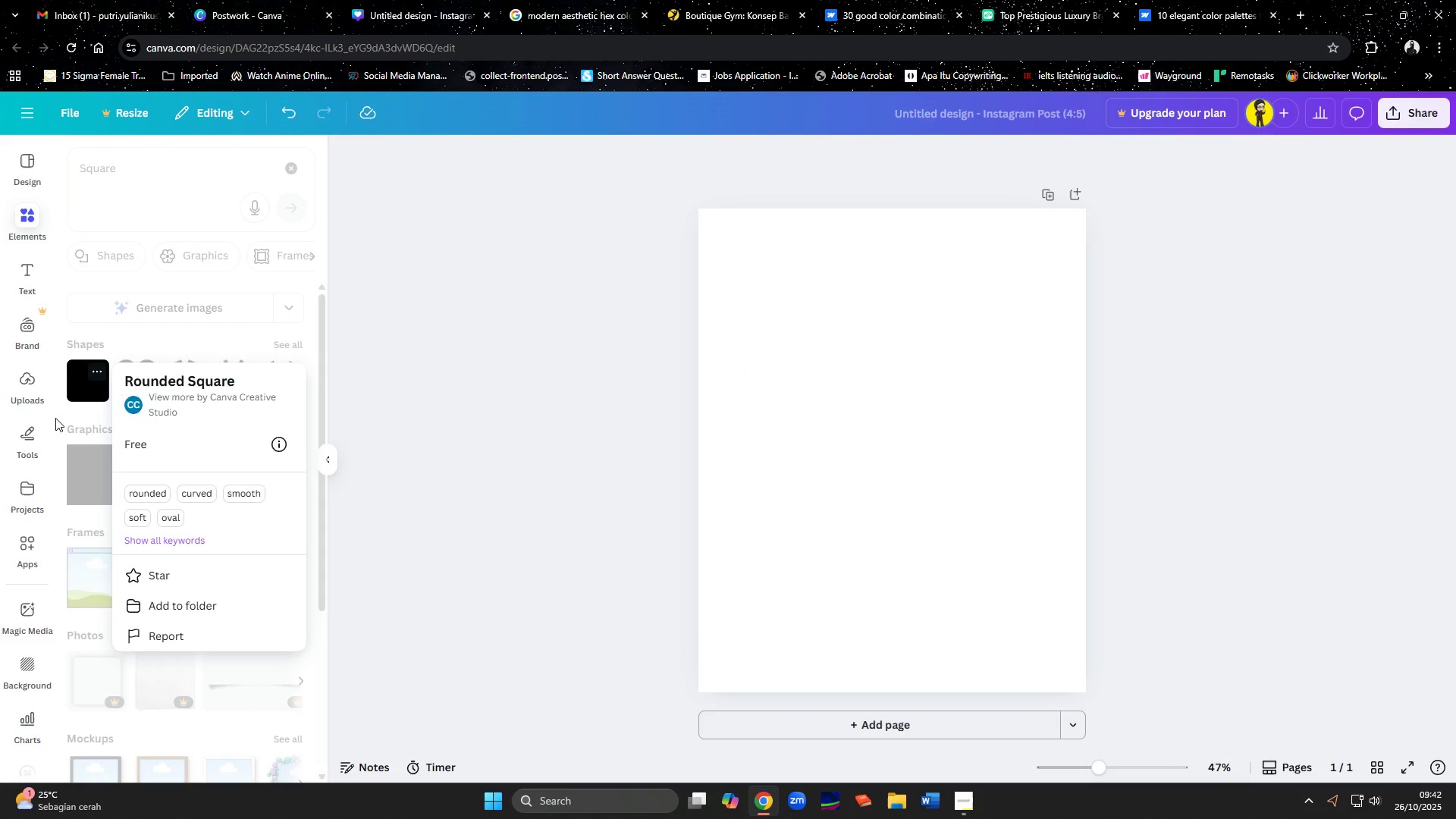 
left_click([65, 388])
 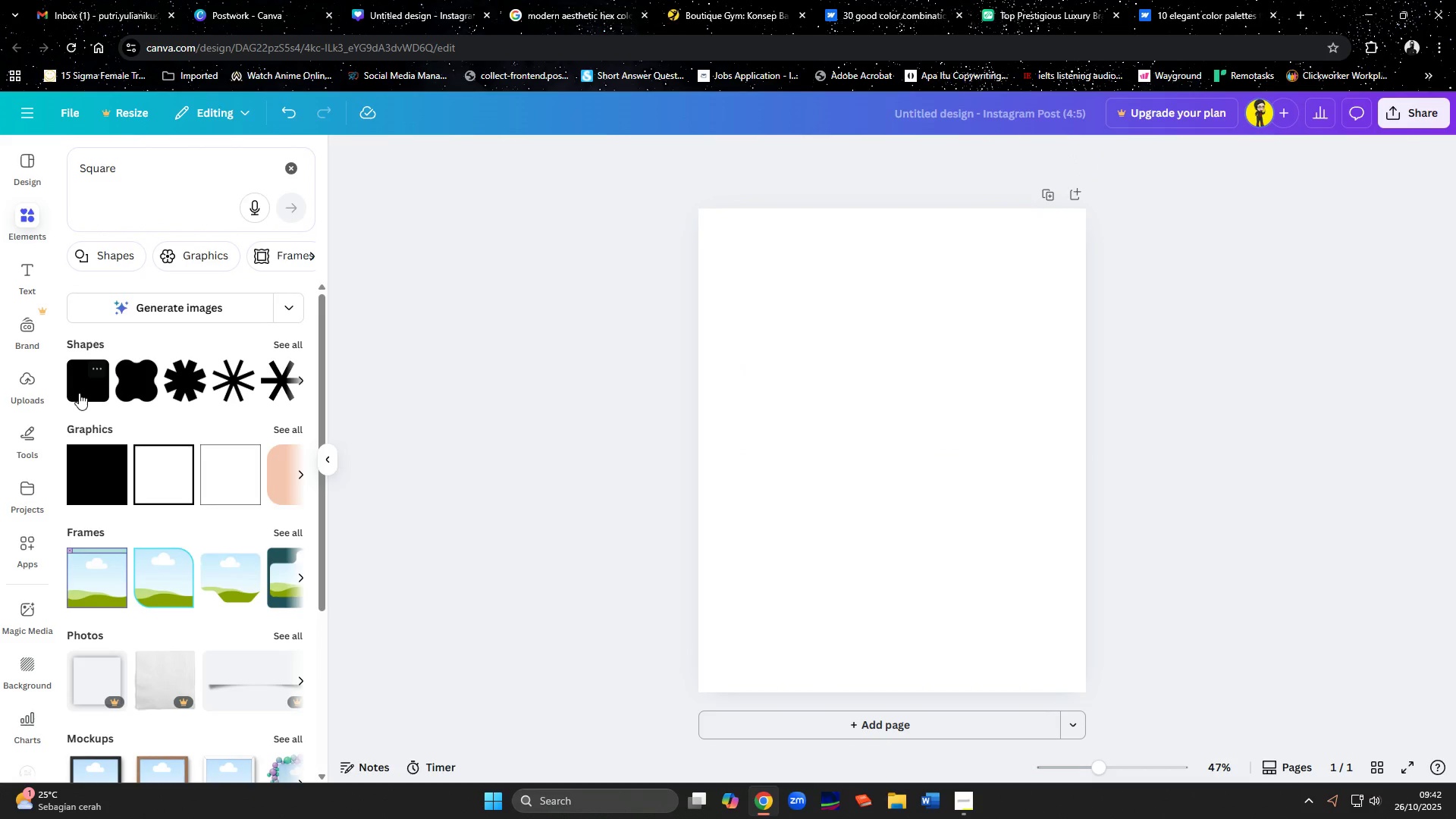 
left_click([80, 393])
 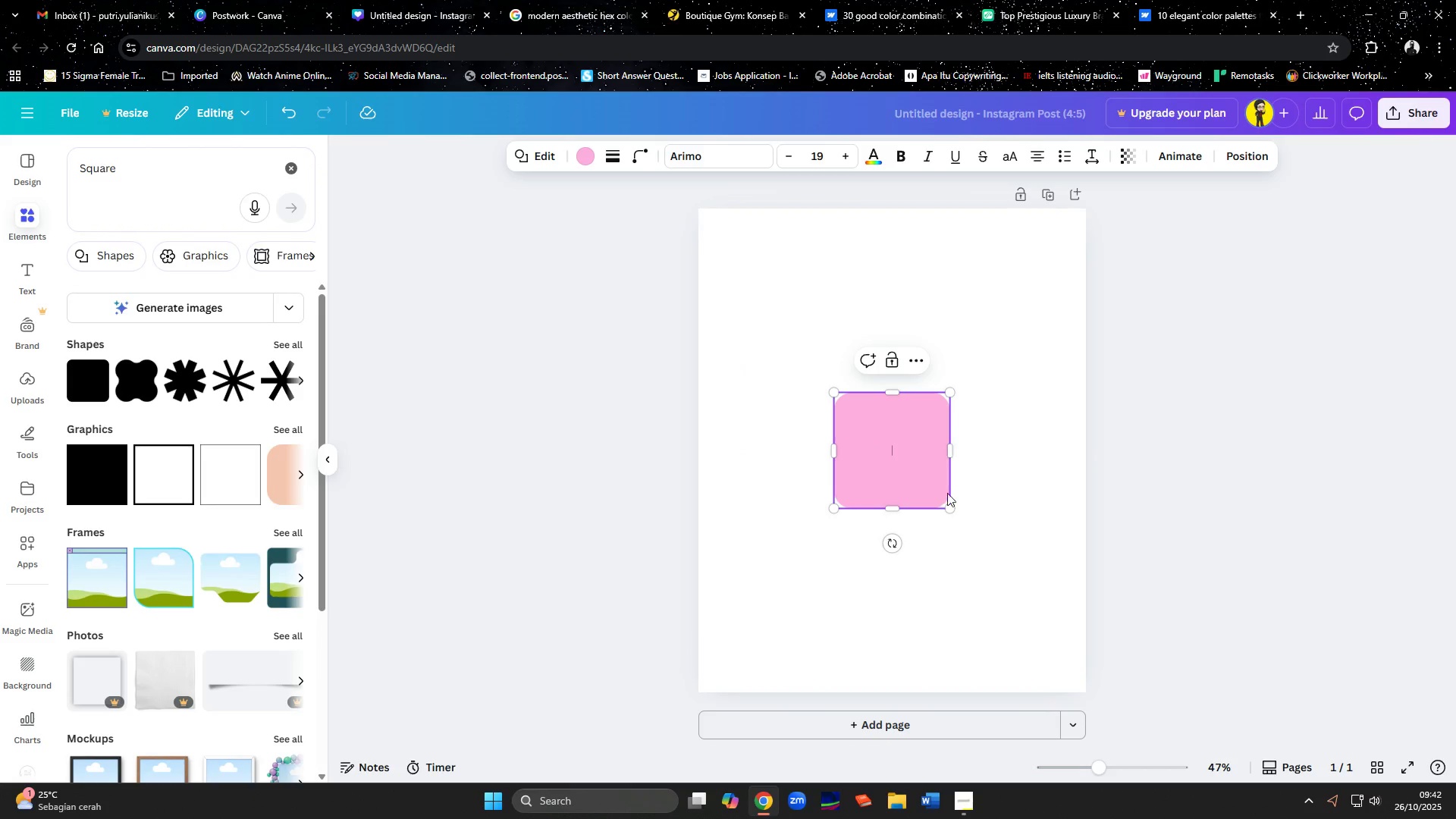 
left_click_drag(start_coordinate=[954, 507], to_coordinate=[977, 529])
 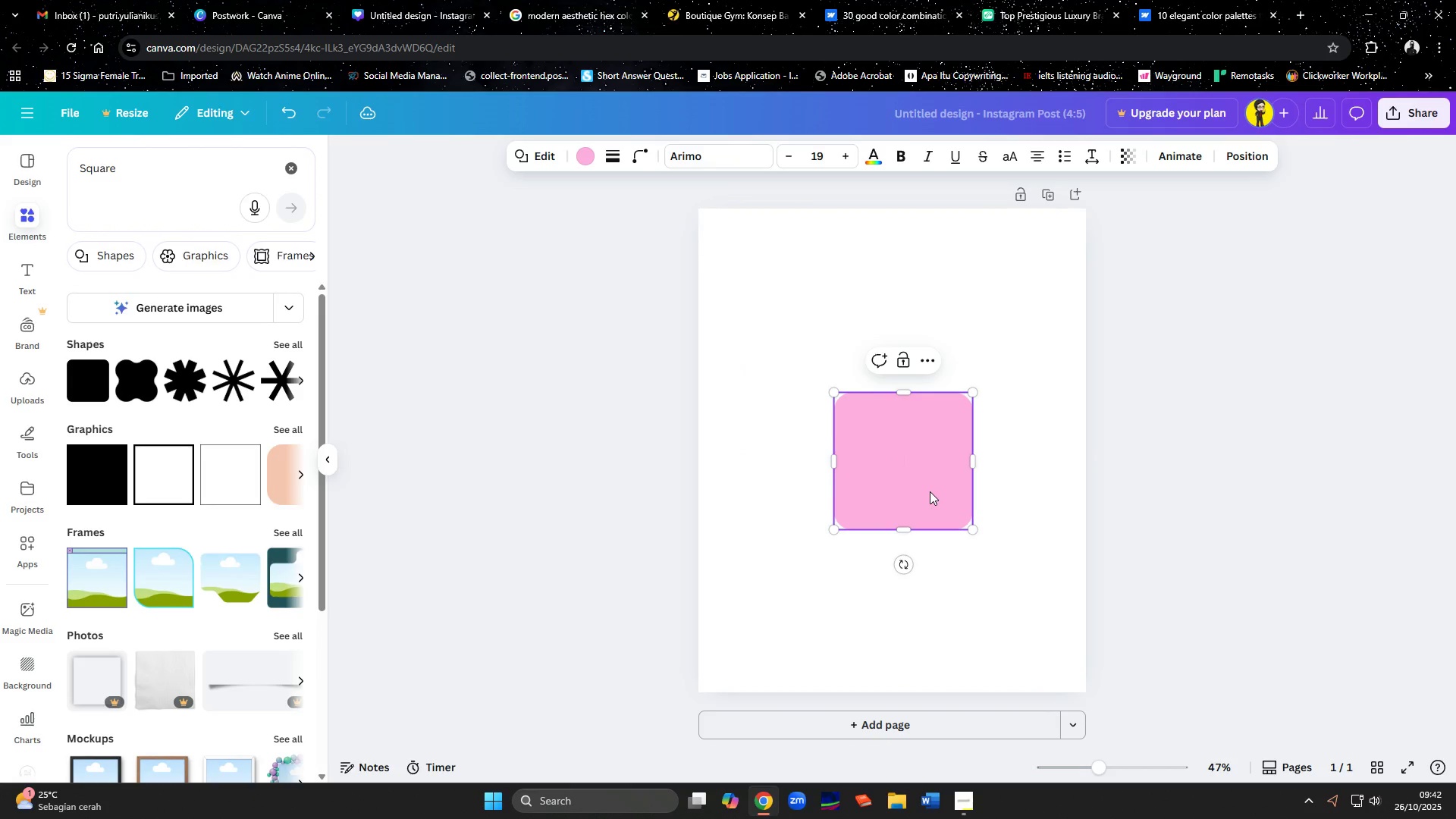 
left_click_drag(start_coordinate=[930, 491], to_coordinate=[830, 346])
 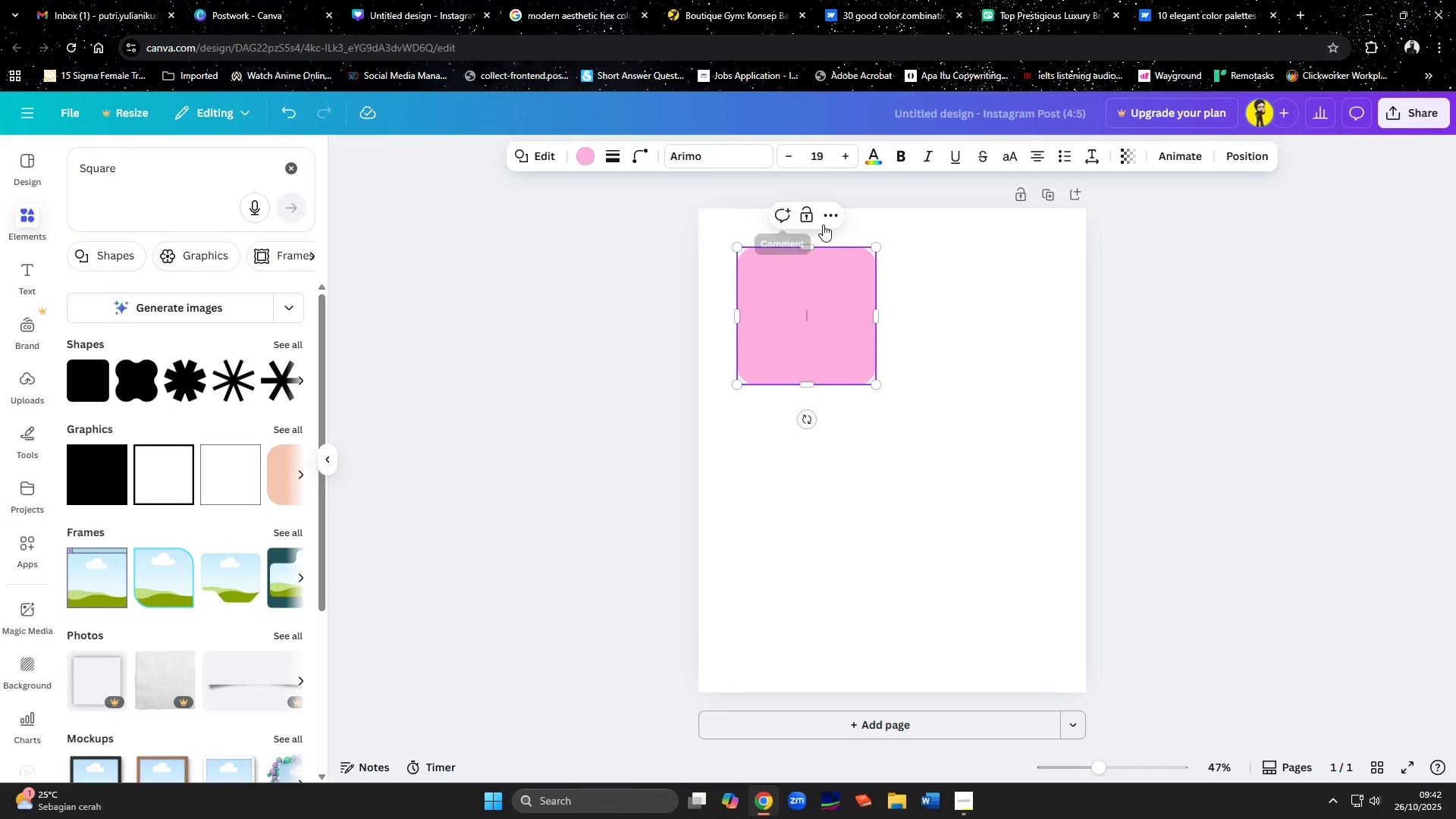 
left_click([837, 218])
 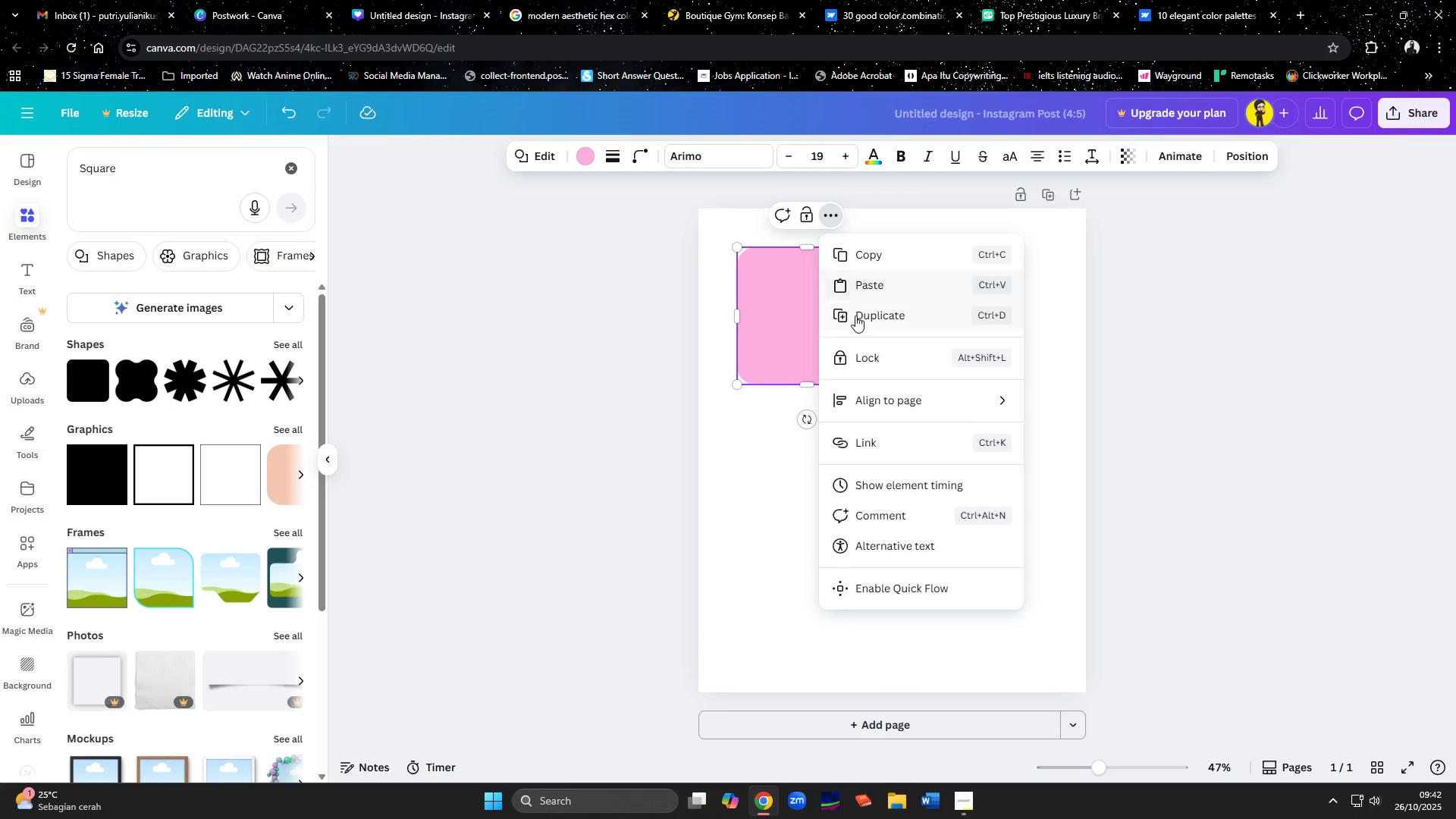 
left_click([855, 317])
 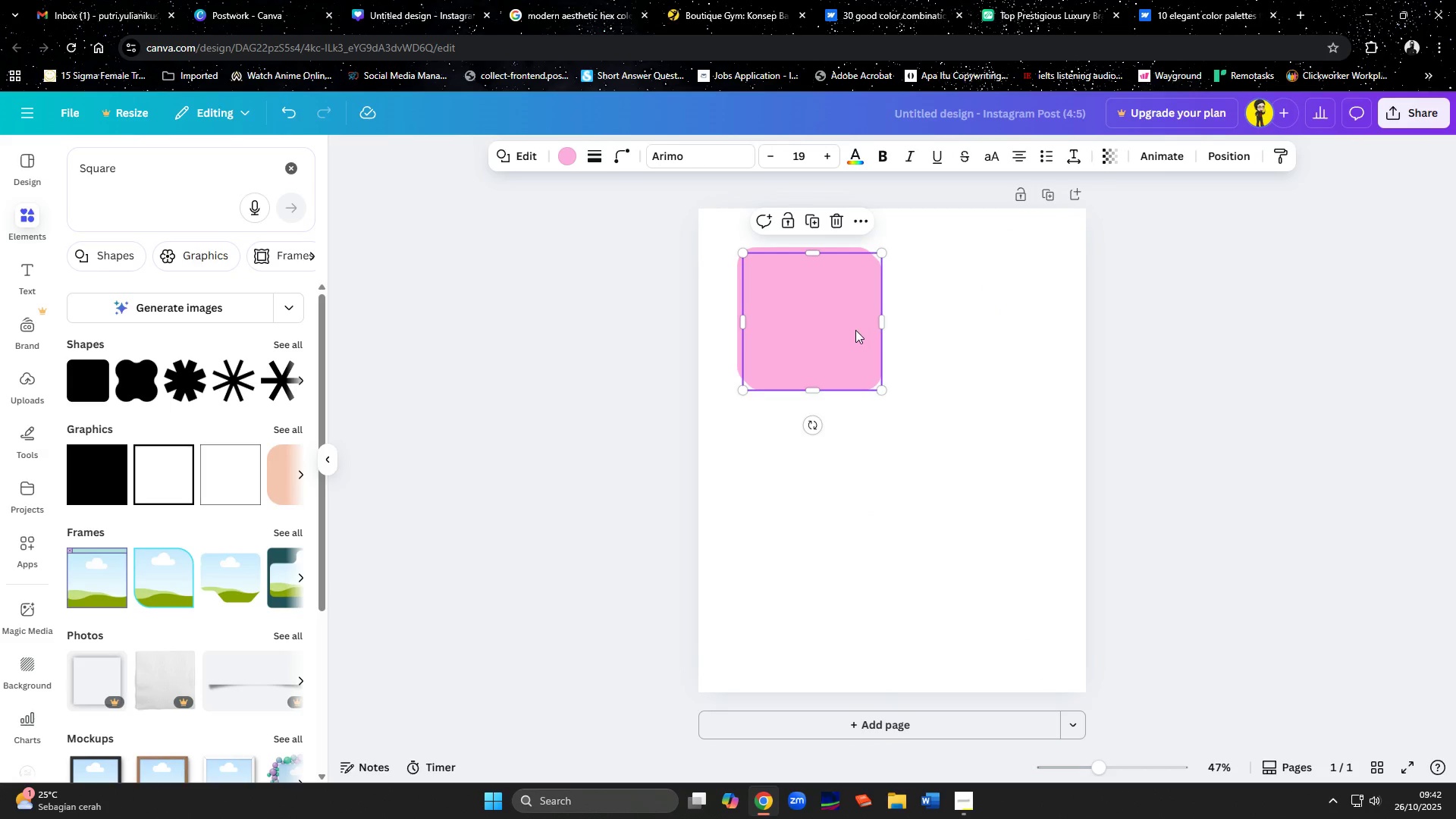 
left_click_drag(start_coordinate=[855, 330], to_coordinate=[1017, 325])
 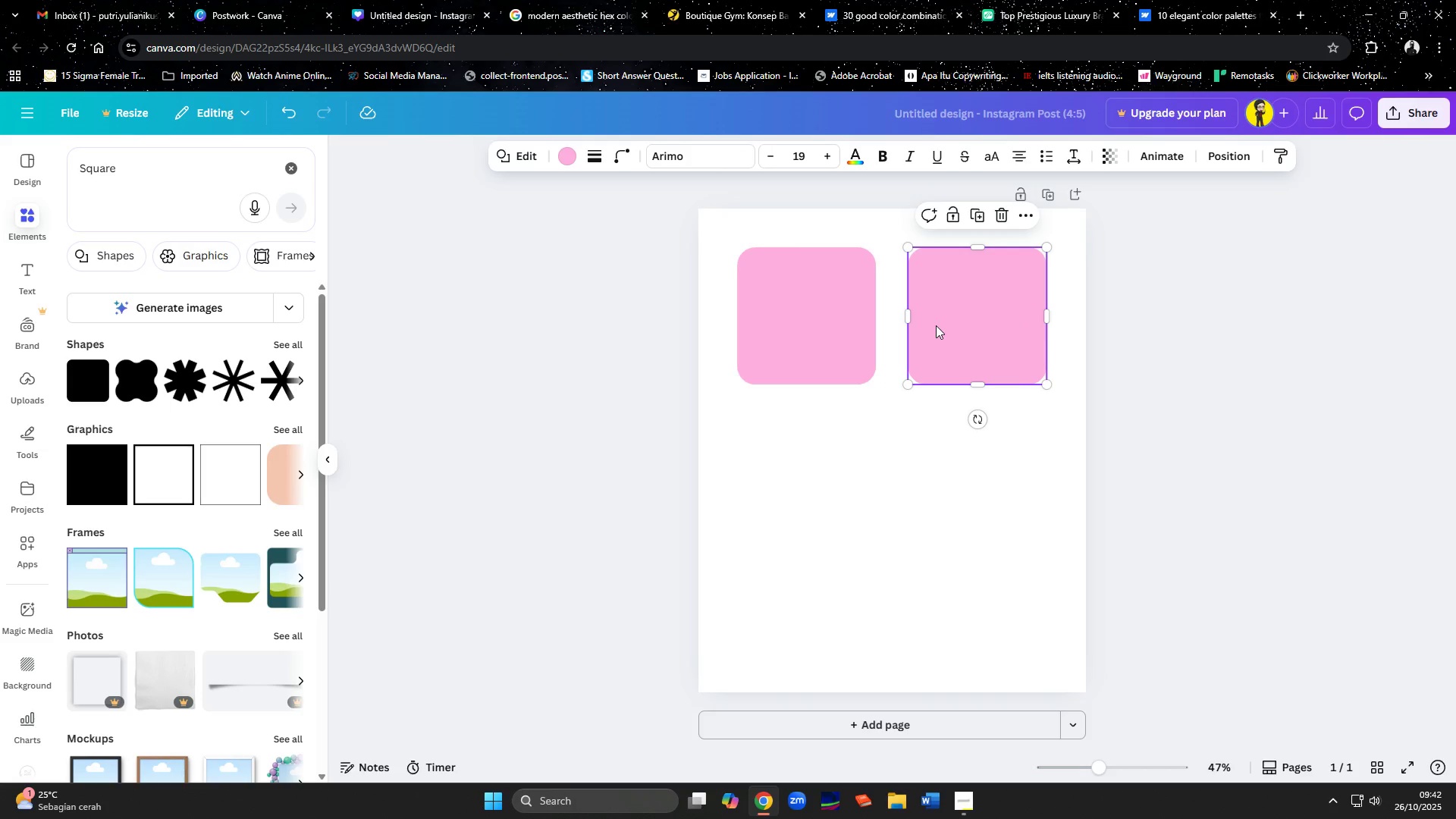 
hold_key(key=ShiftLeft, duration=0.82)
left_click([814, 329])
 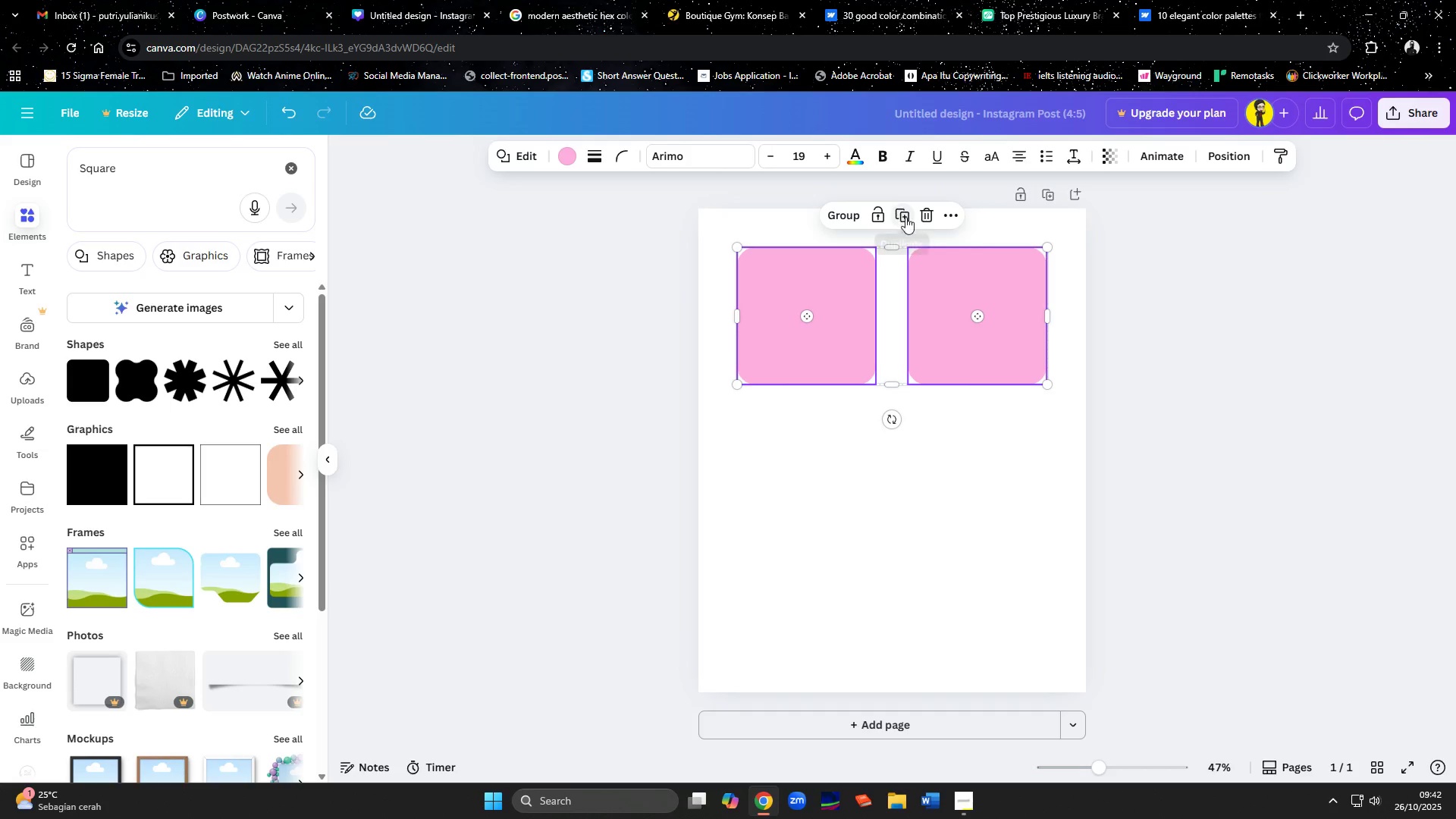 
left_click([906, 218])
 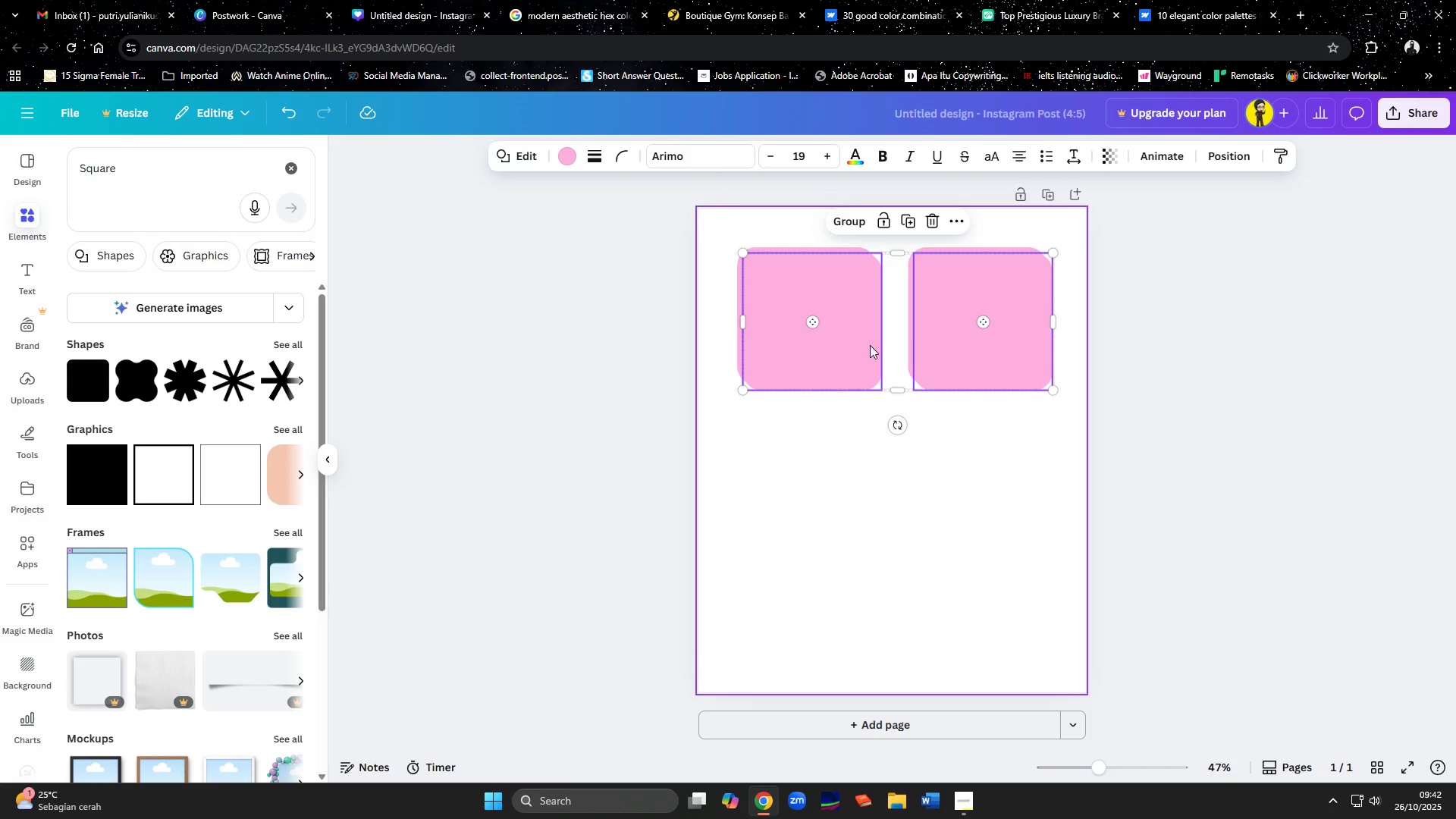 
left_click_drag(start_coordinate=[846, 349], to_coordinate=[840, 610])
 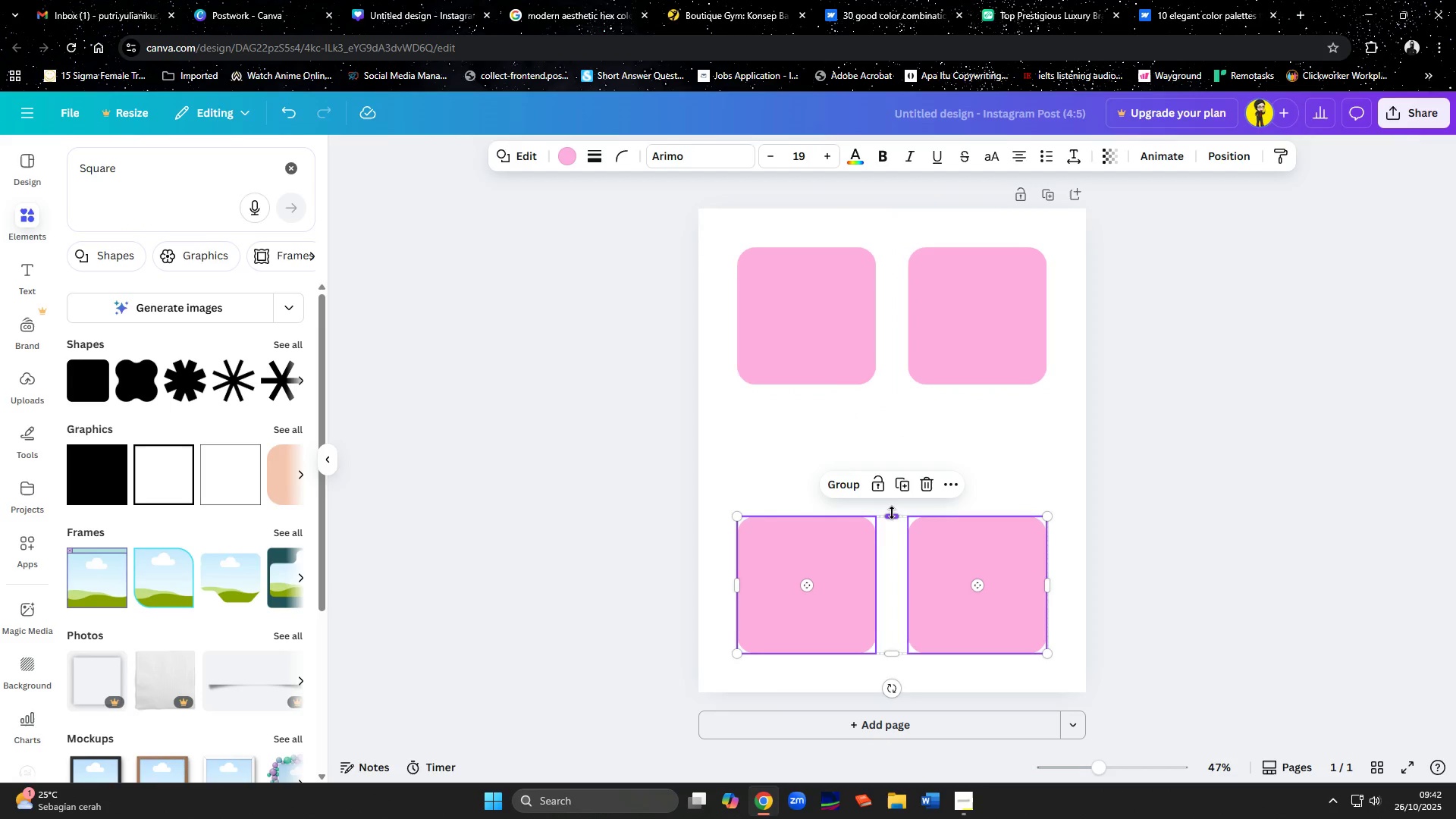 
left_click_drag(start_coordinate=[893, 513], to_coordinate=[902, 448])
 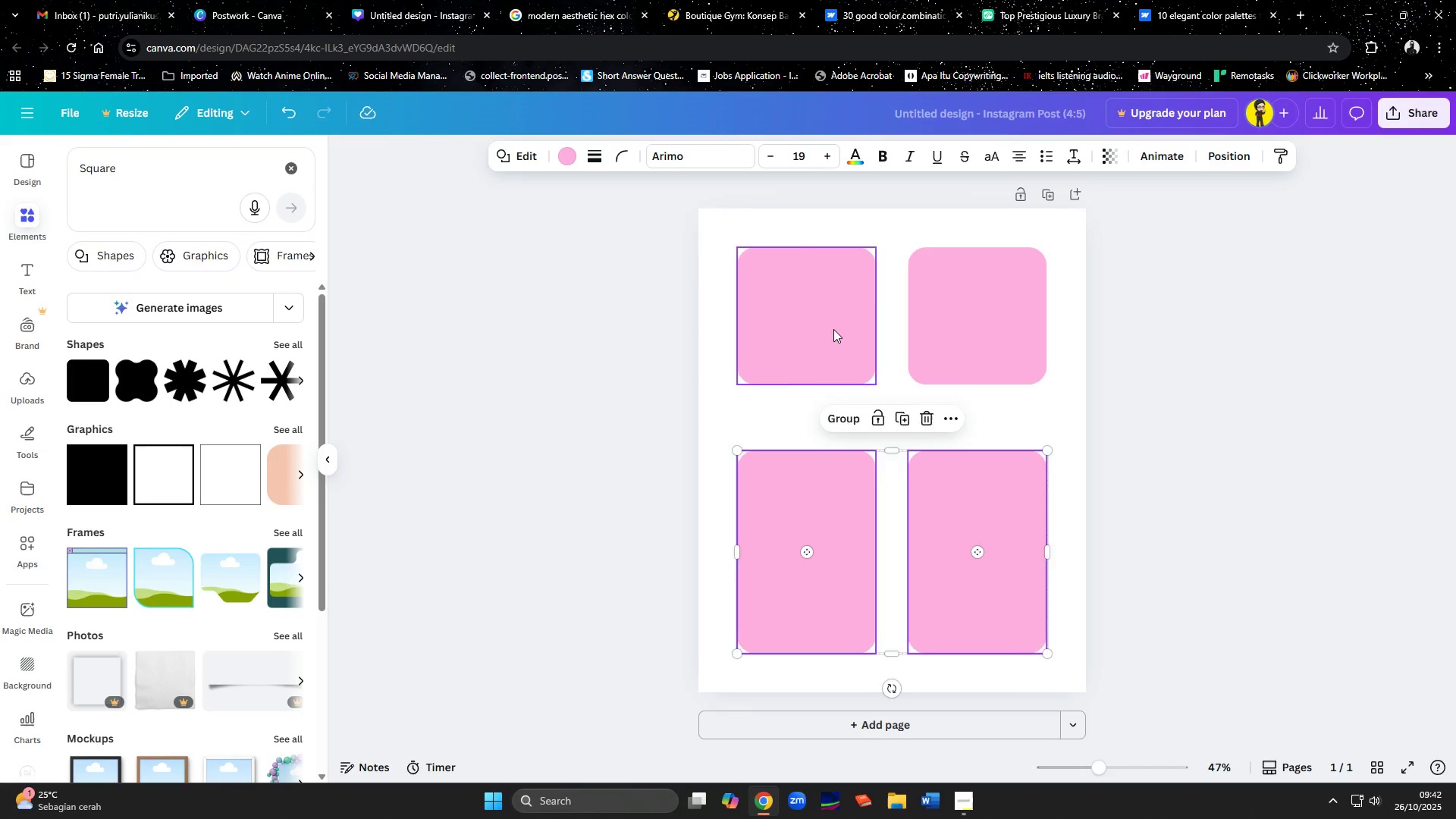 
left_click([833, 329])
 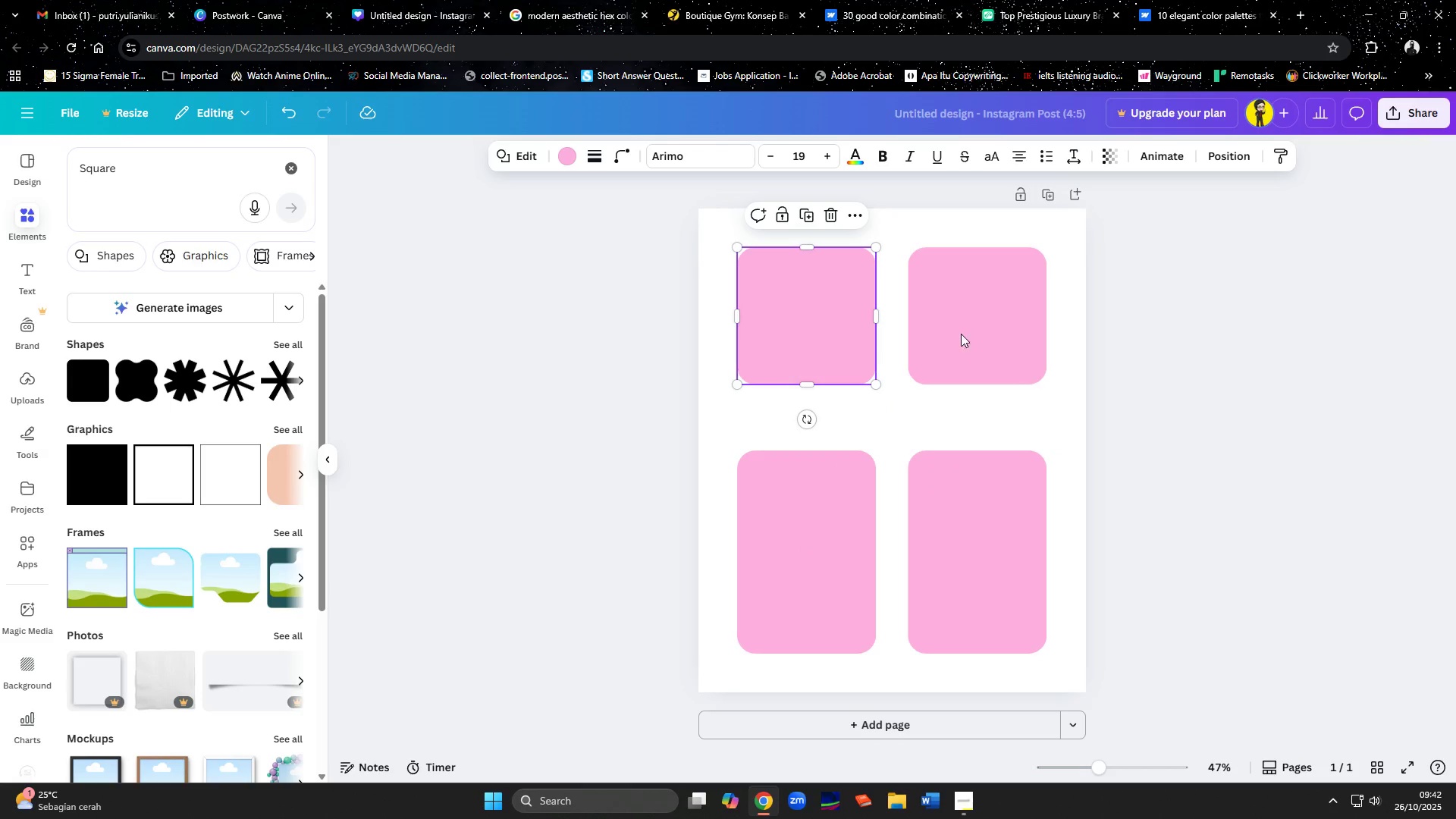 
hold_key(key=ShiftLeft, duration=0.44)
double_click([982, 334])
 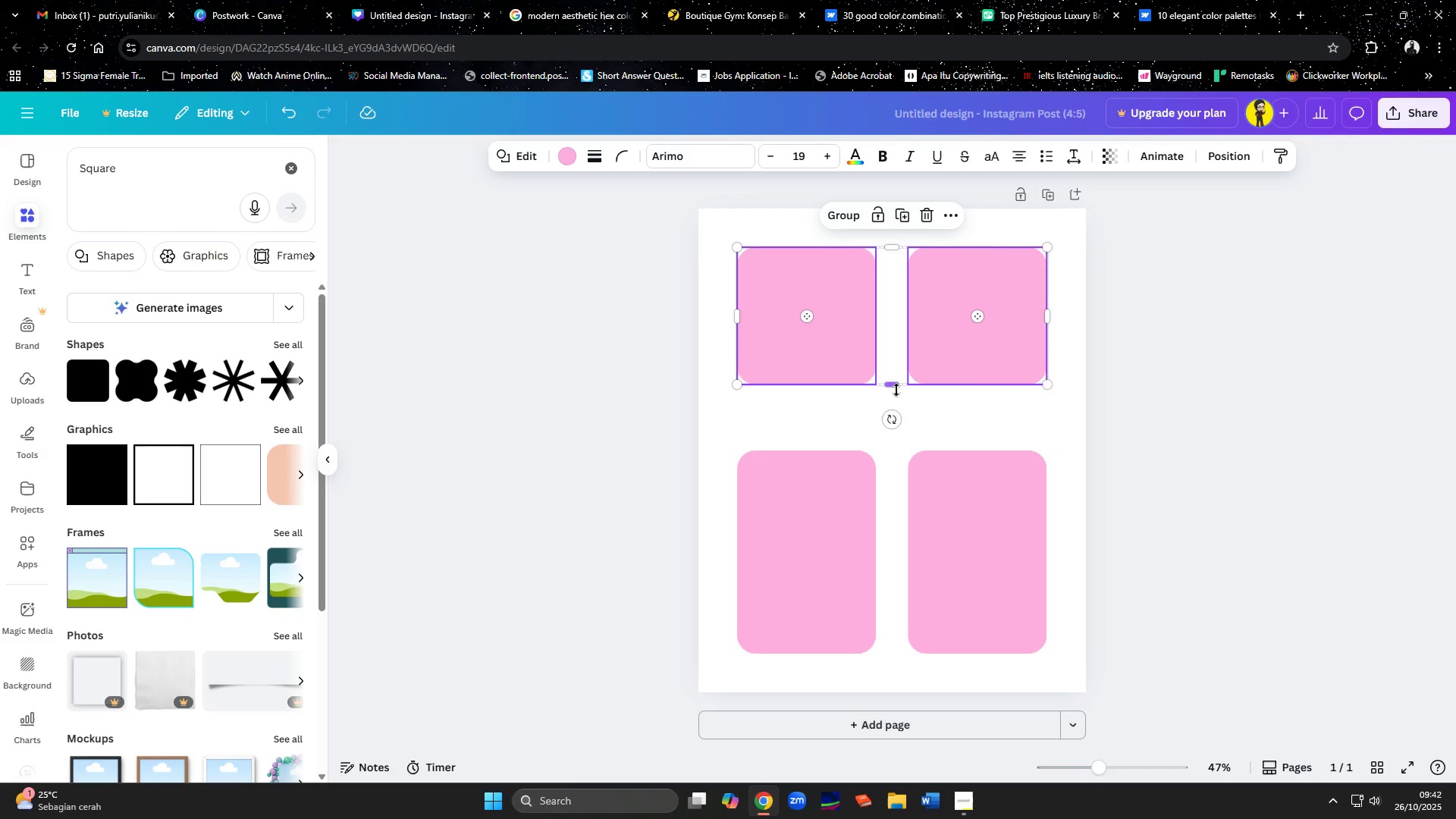 
left_click_drag(start_coordinate=[896, 390], to_coordinate=[893, 442])
 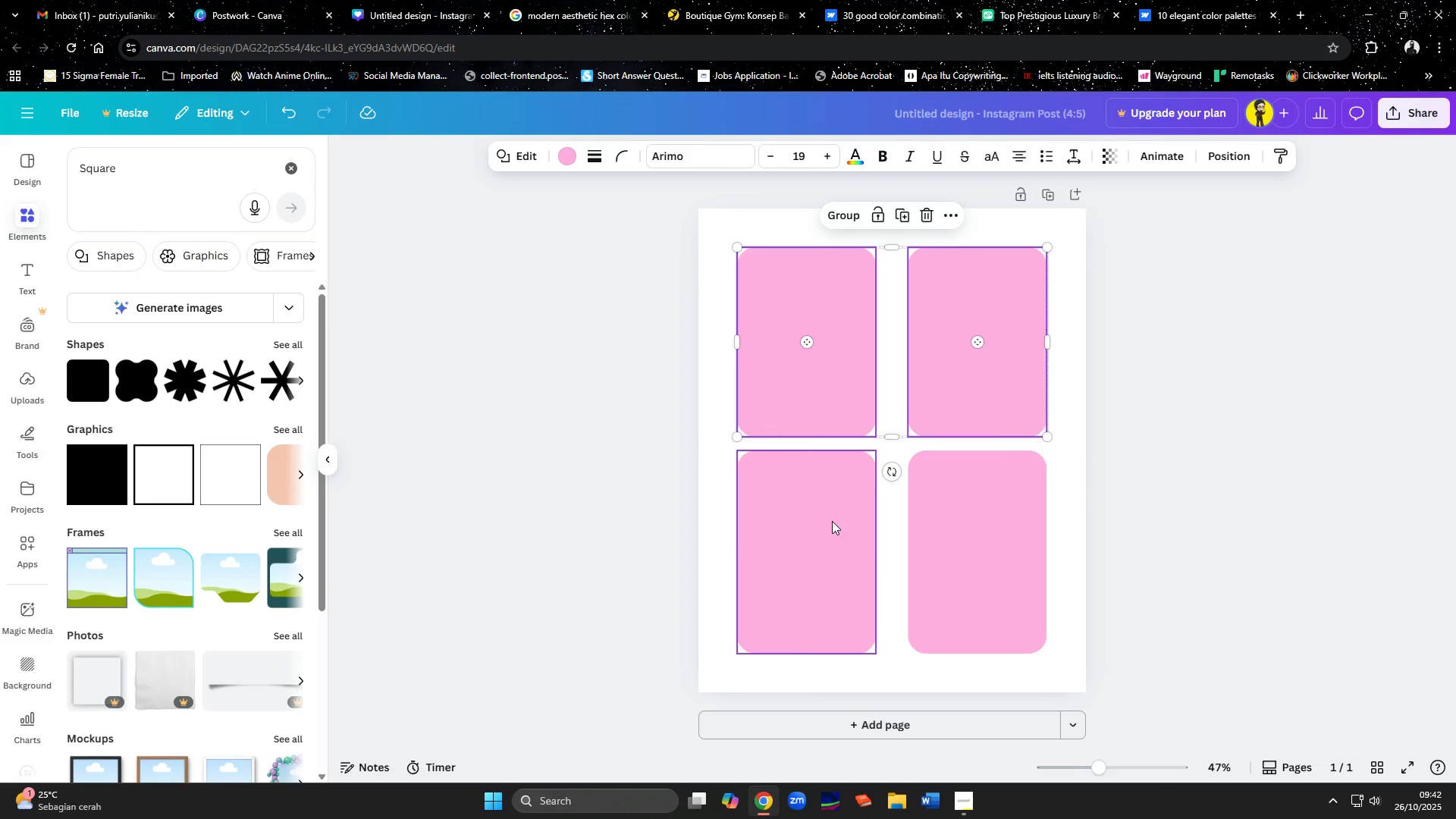 
left_click([832, 521])
 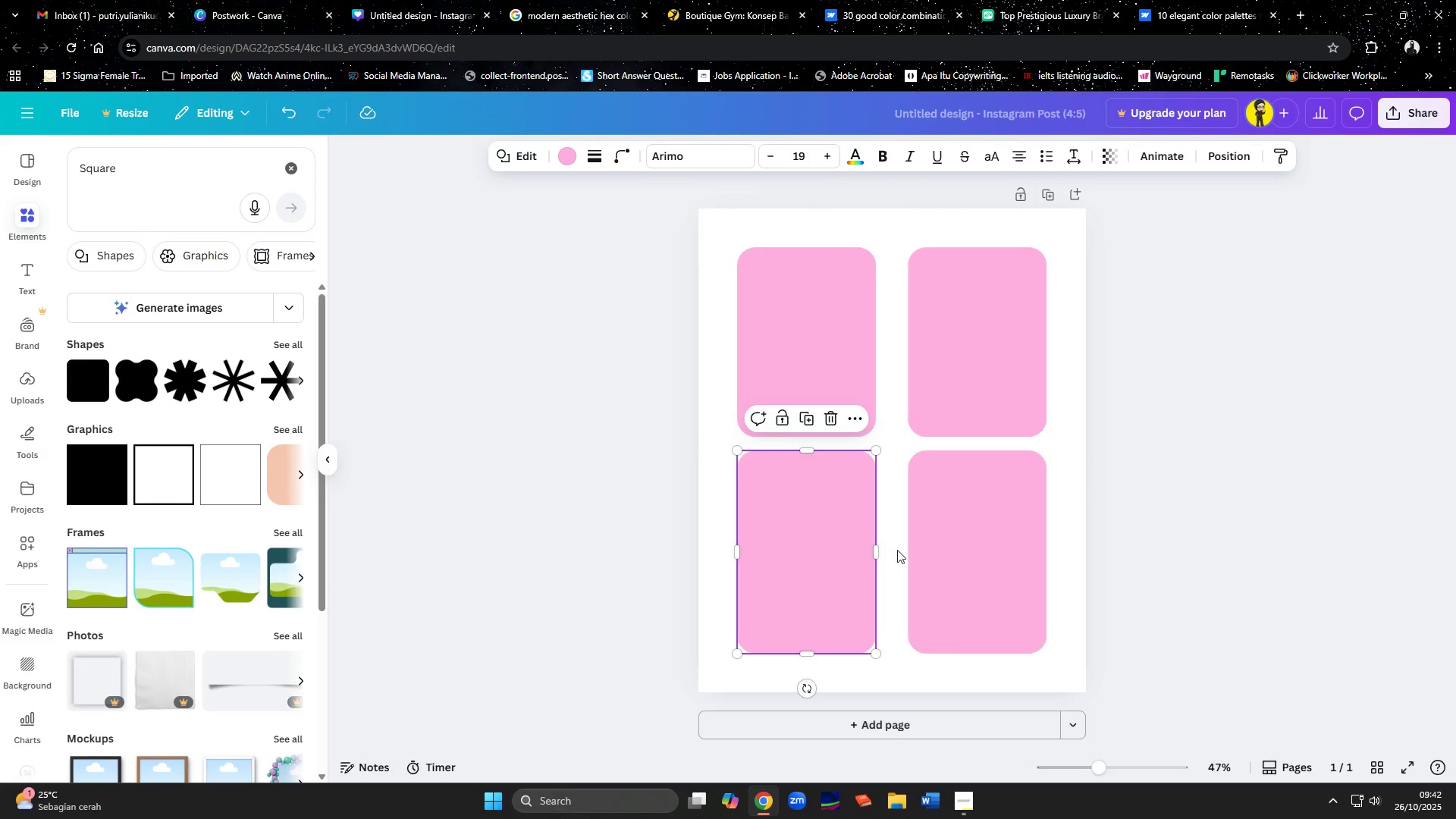 
hold_key(key=ShiftLeft, duration=0.39)
double_click([929, 560])
 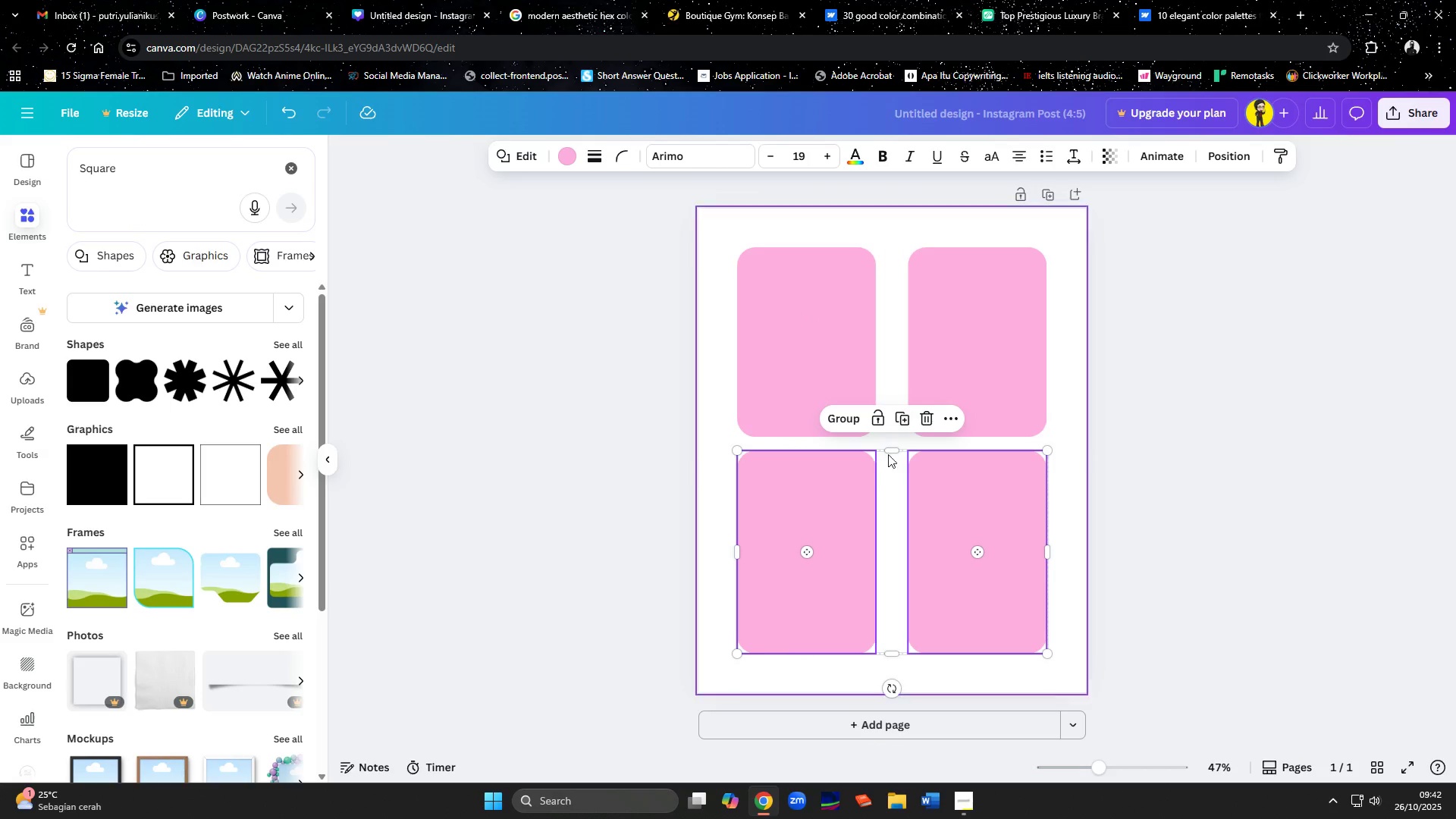 
left_click_drag(start_coordinate=[895, 448], to_coordinate=[899, 460])
 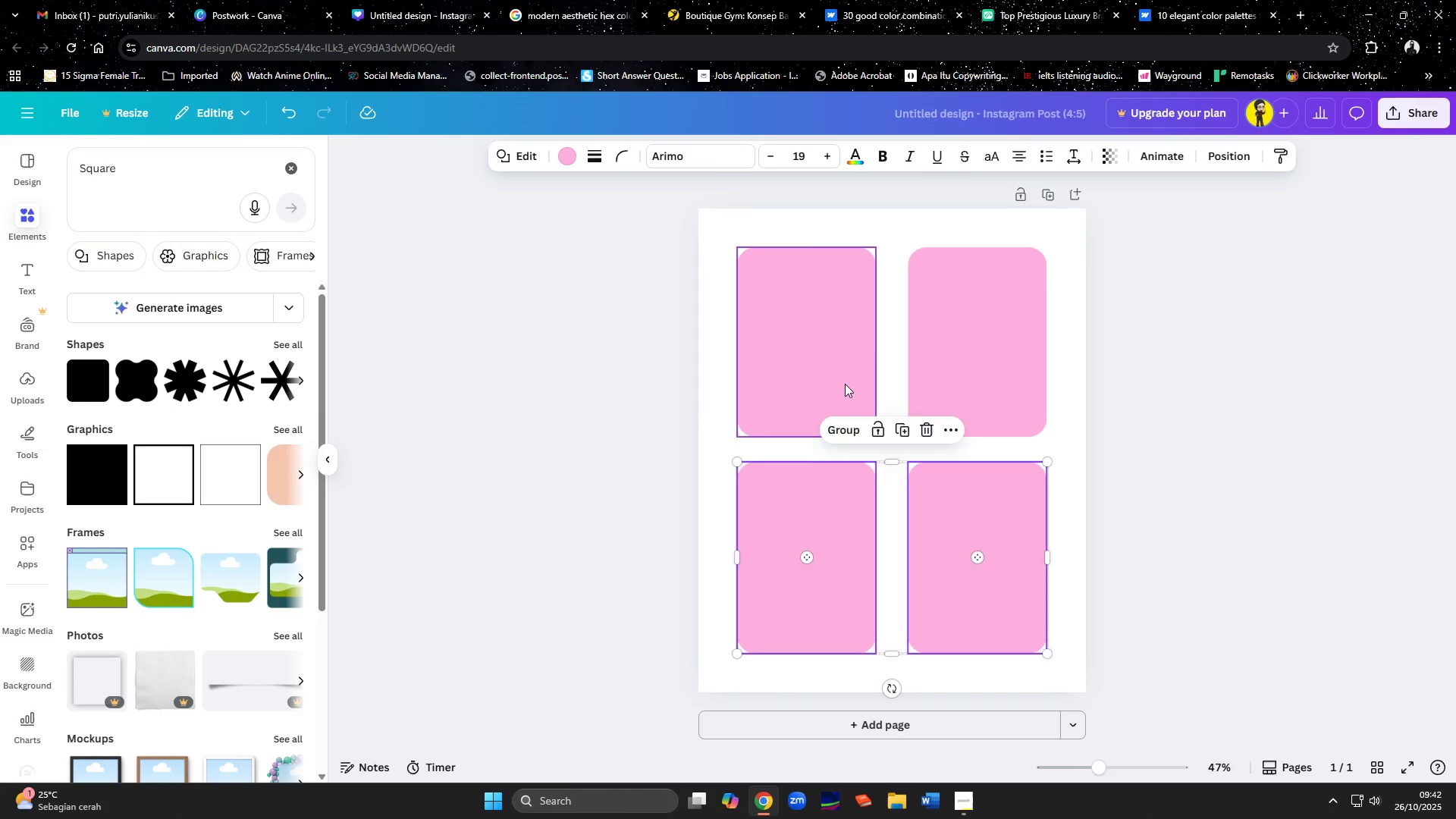 
left_click([845, 384])
 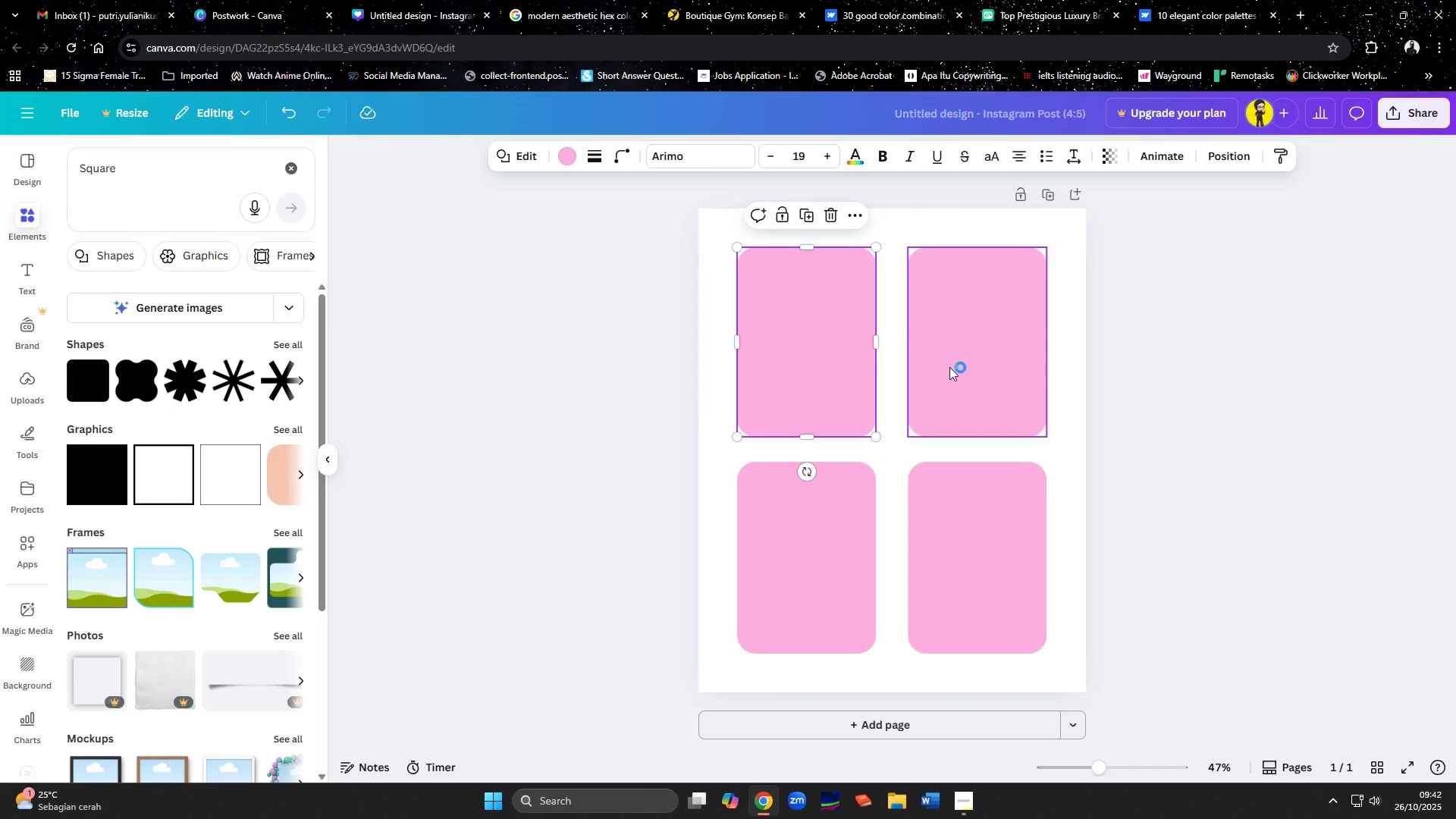 
hold_key(key=ShiftLeft, duration=0.58)
double_click([949, 367])
 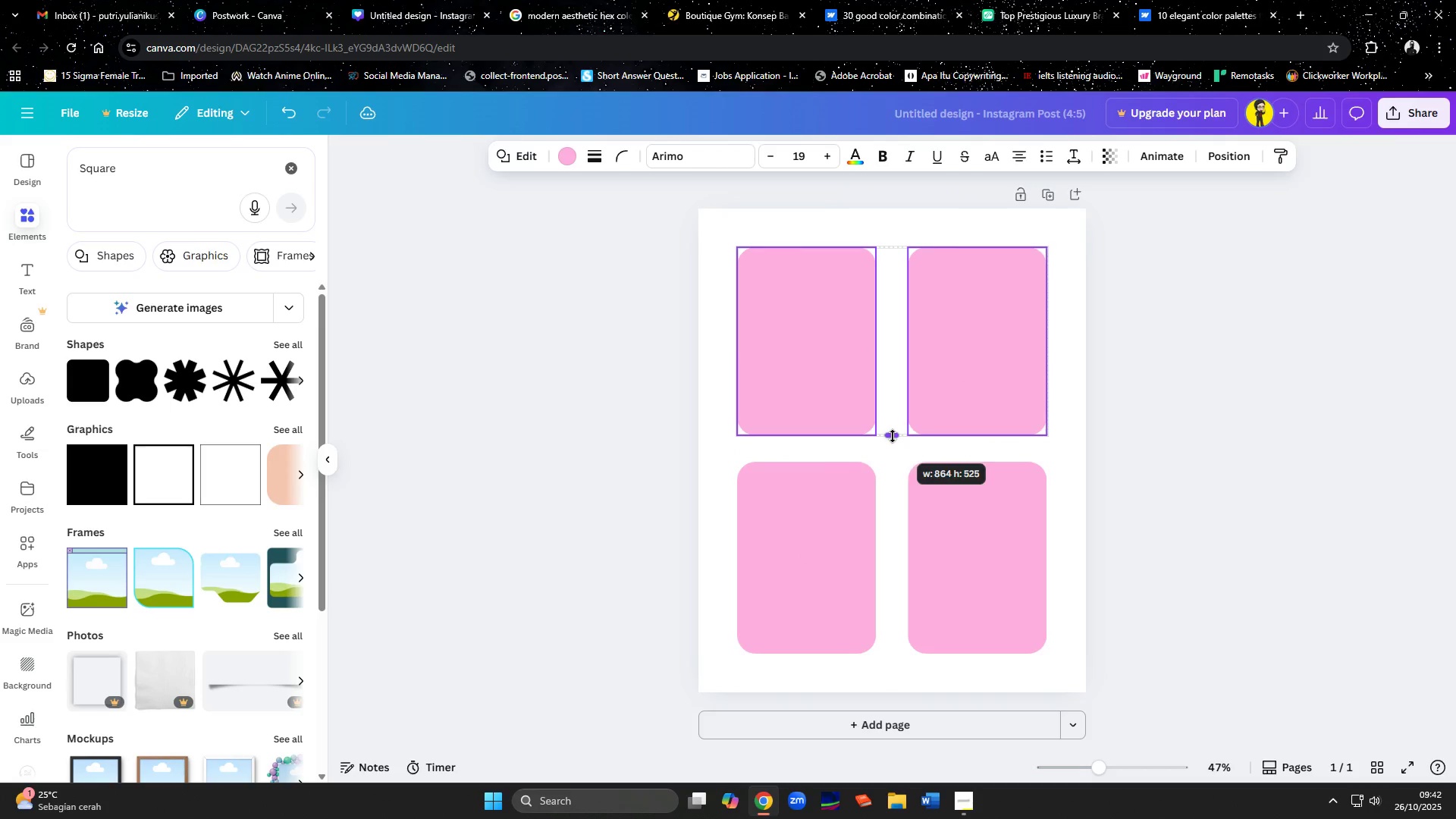 
left_click([1119, 635])
 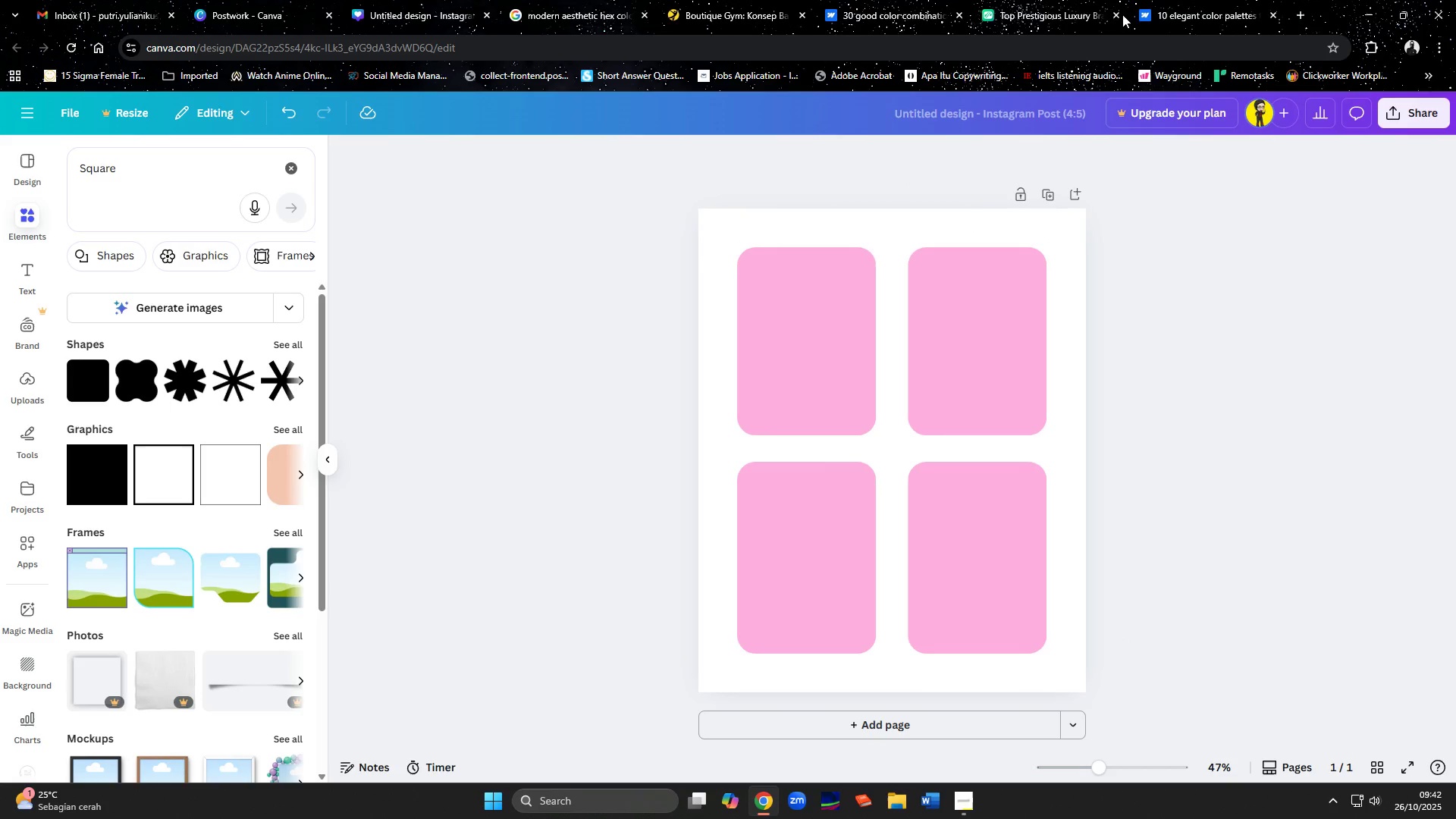 
left_click([1172, 8])
 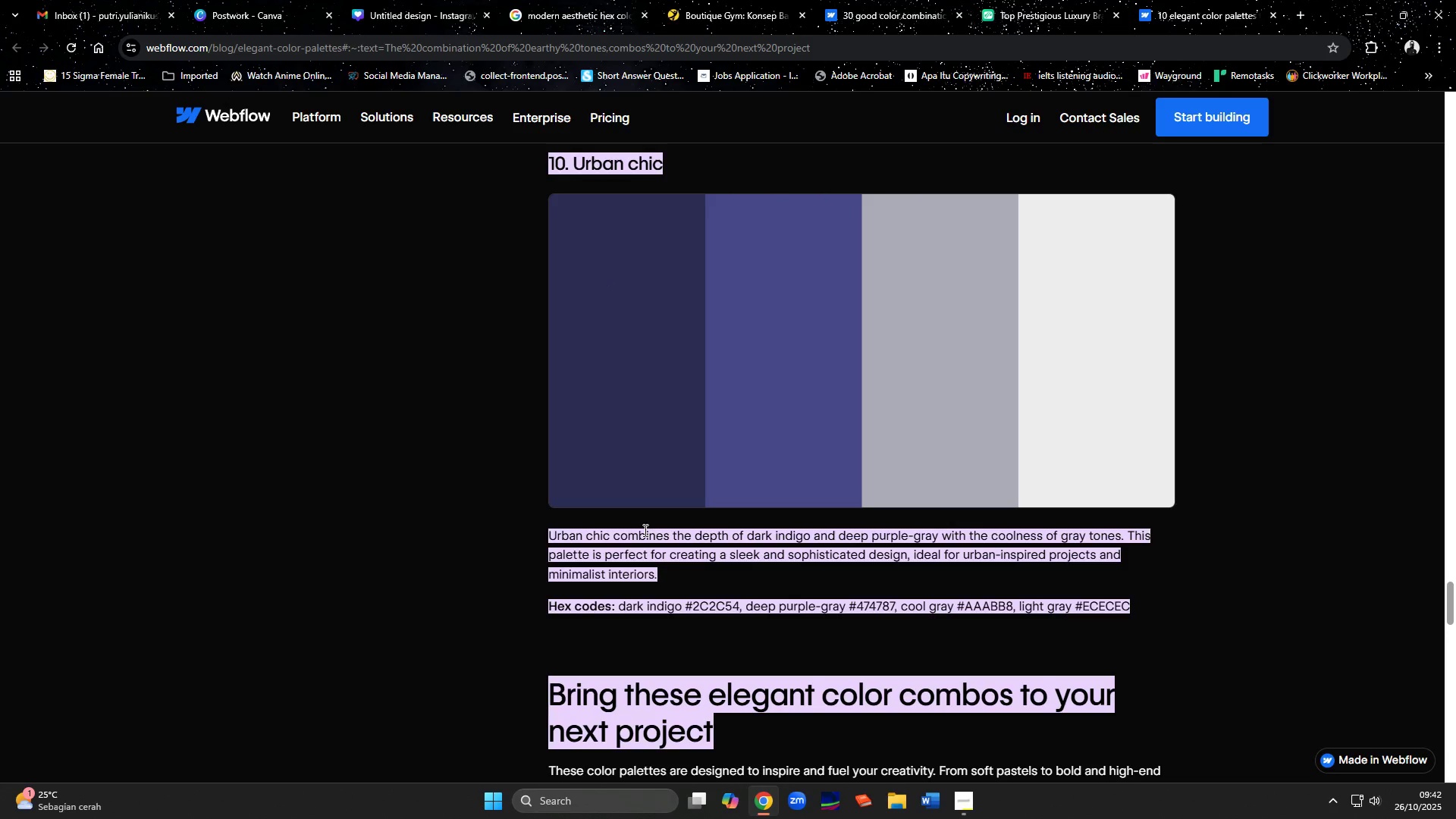 
left_click([644, 535])
 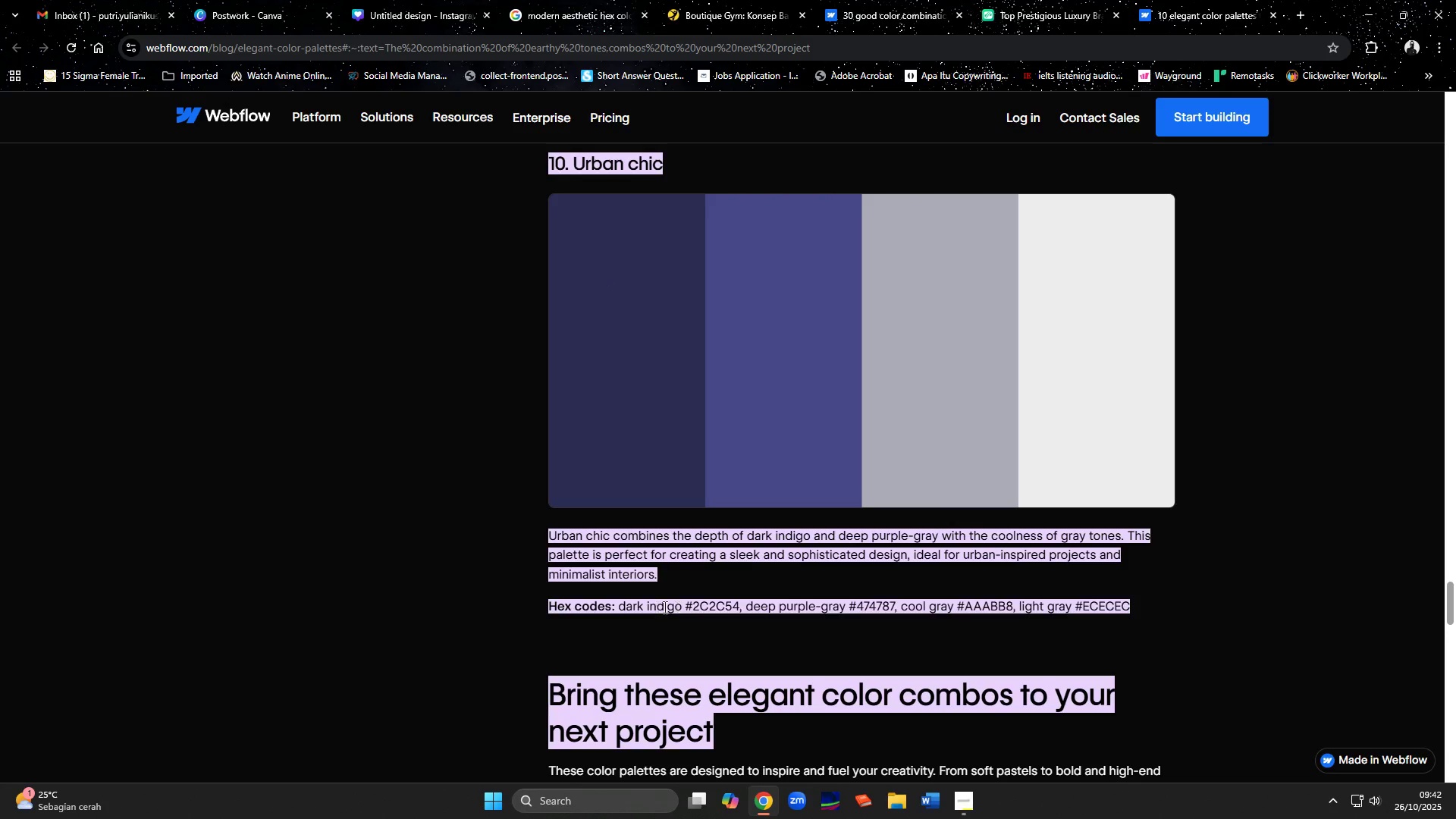 
left_click_drag(start_coordinate=[686, 607], to_coordinate=[736, 611])
 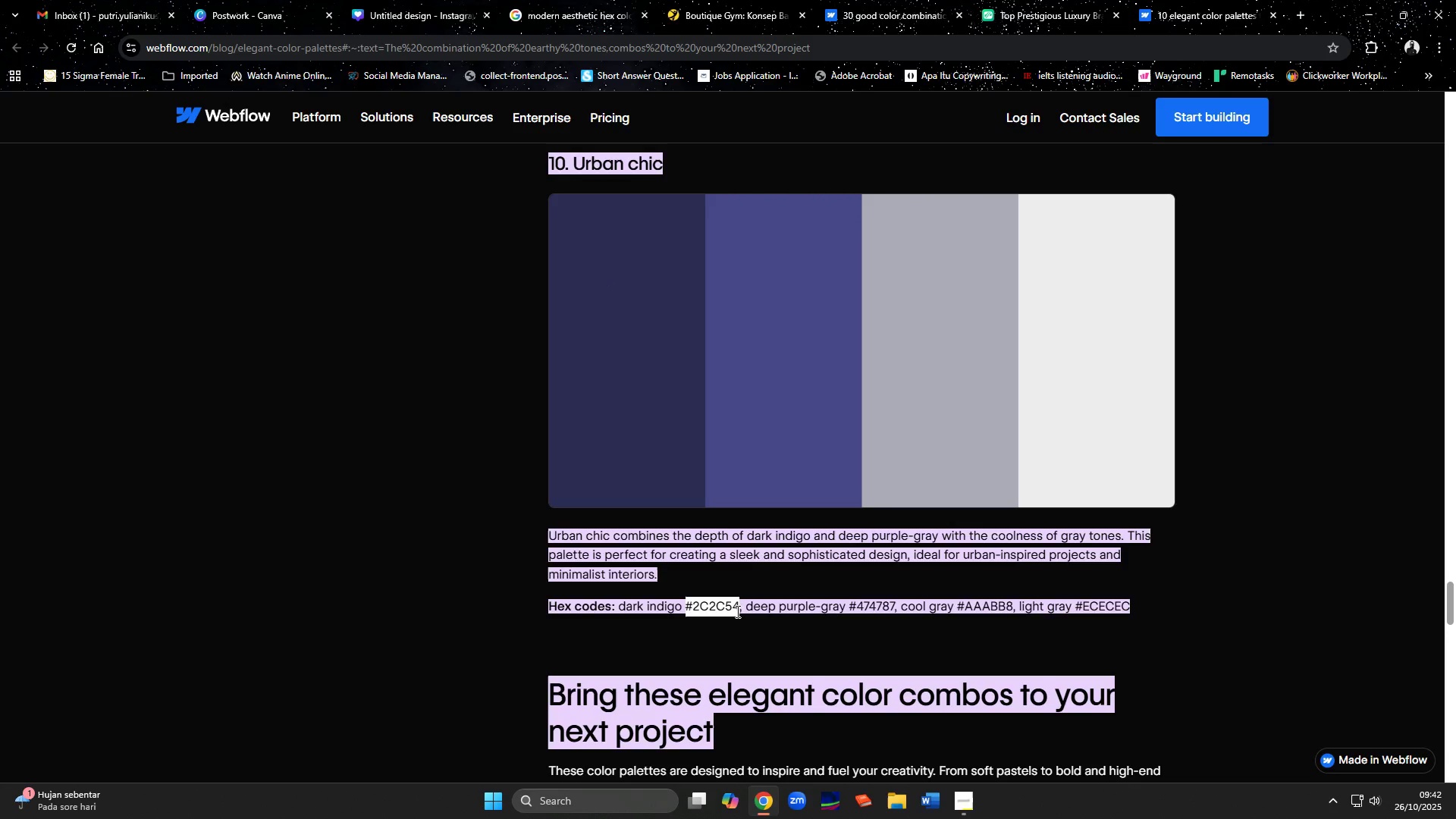 
key(Control+C)
 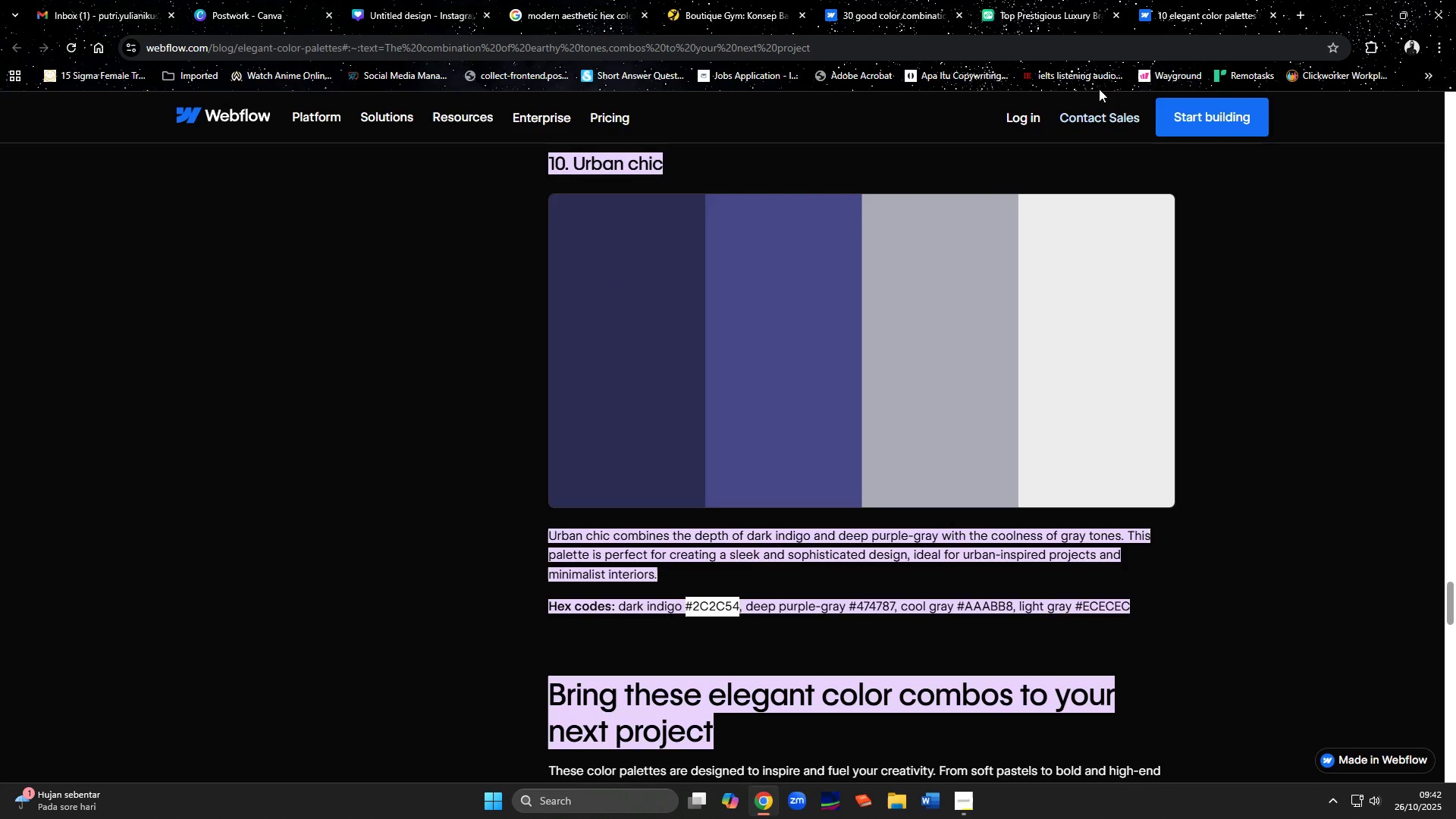 
mouse_move([1106, 23])
 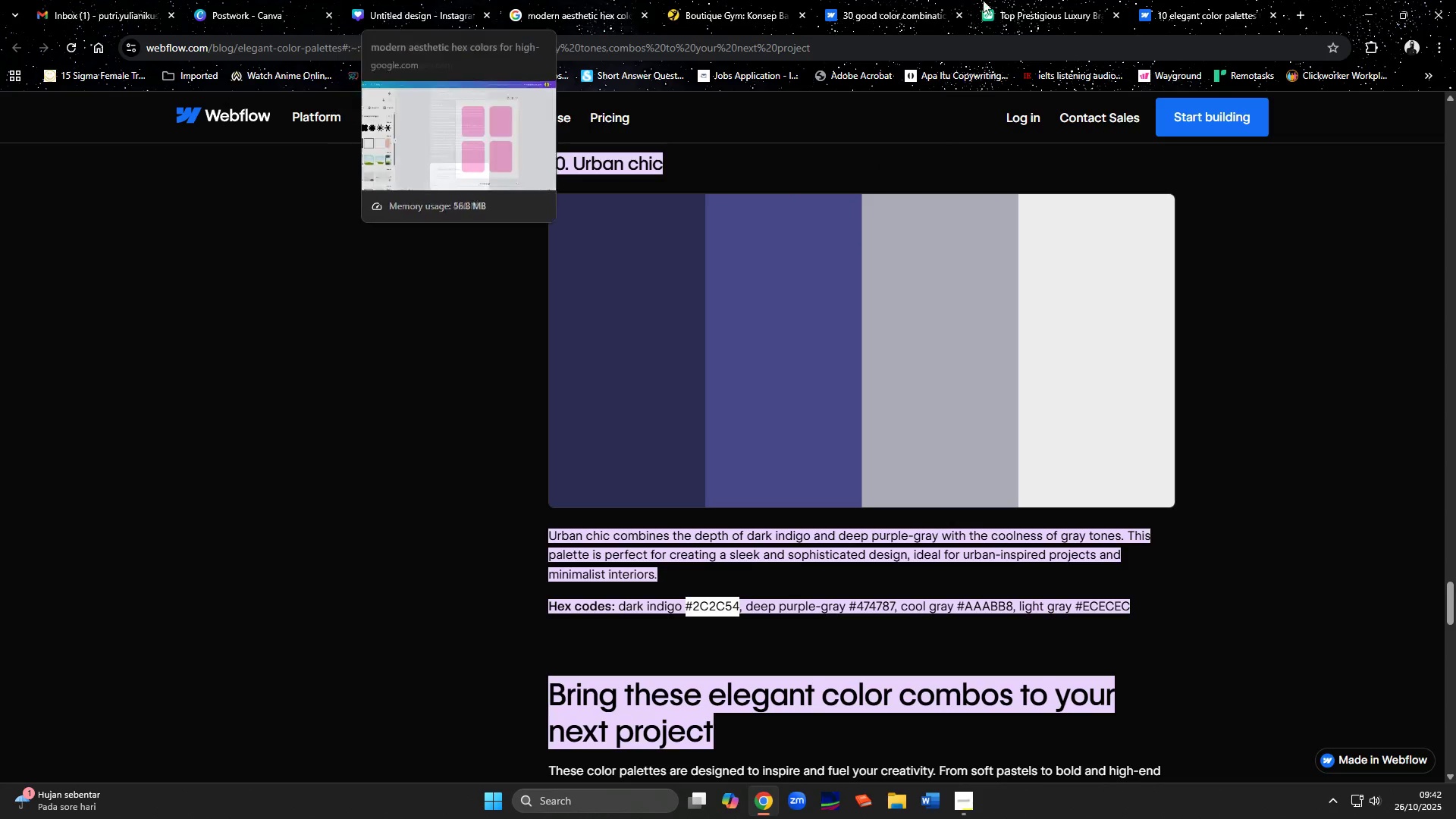 
left_click_drag(start_coordinate=[1207, 2], to_coordinate=[592, 3])
 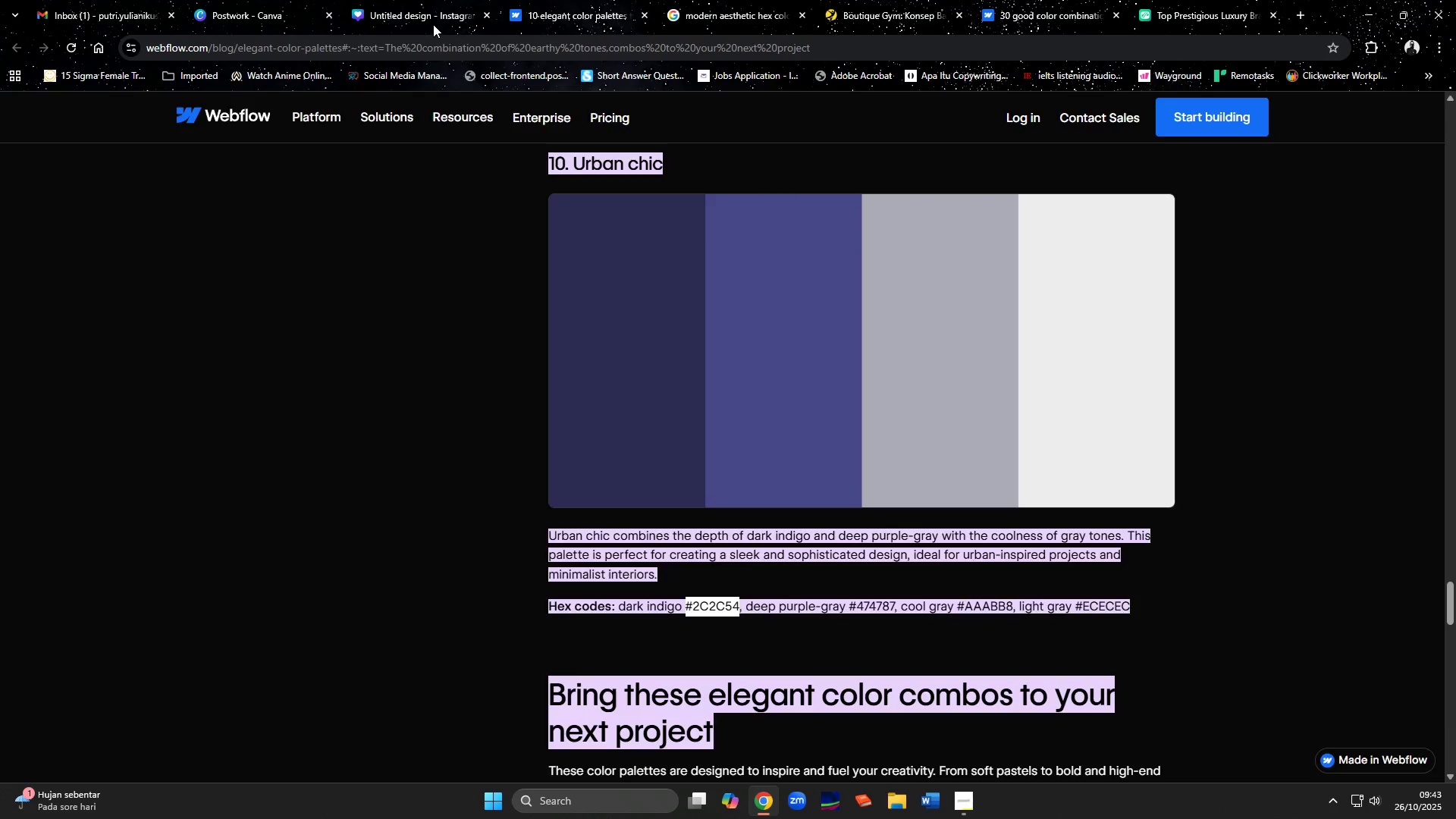 
left_click([433, 24])
 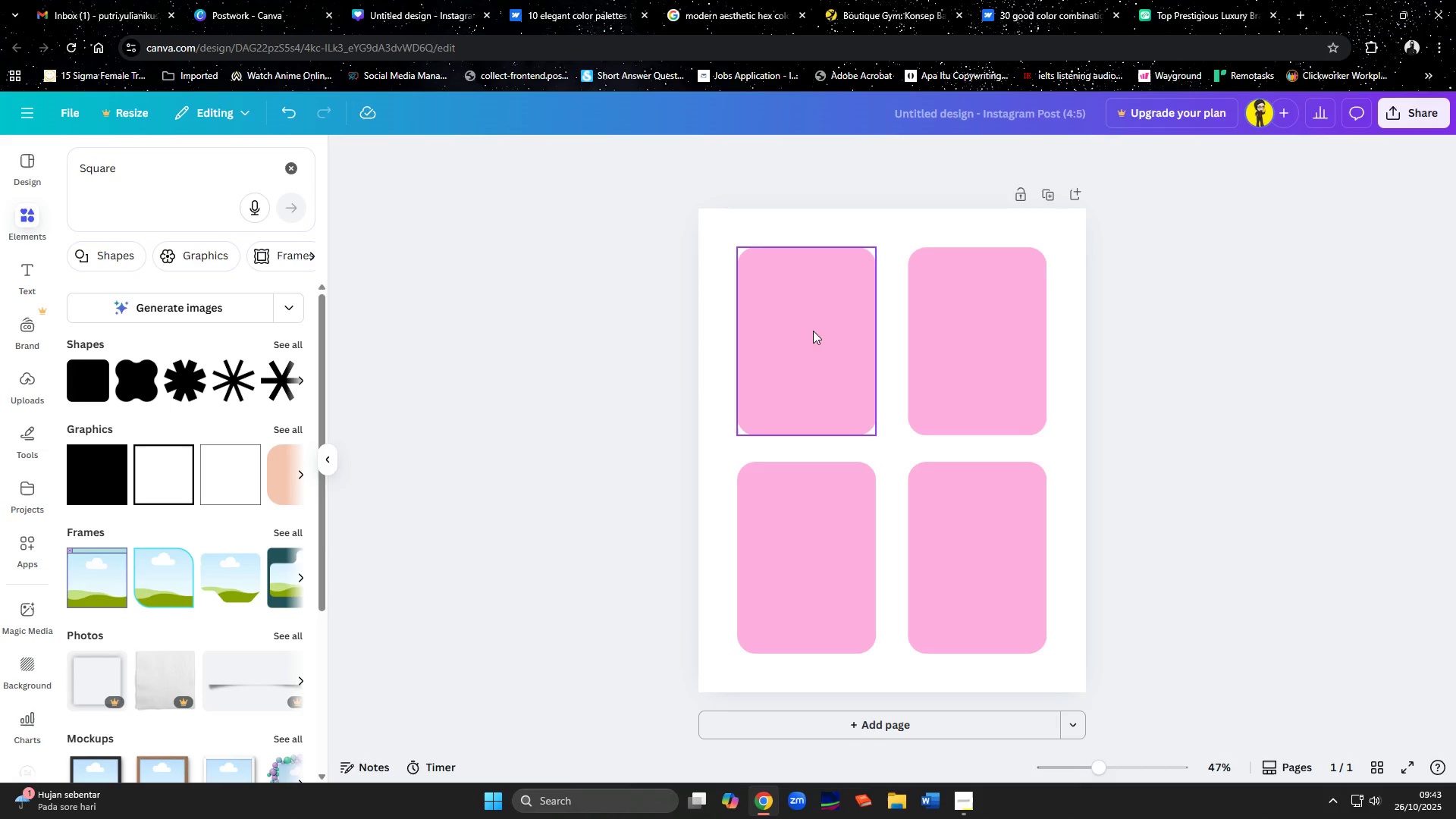 
left_click([817, 334])
 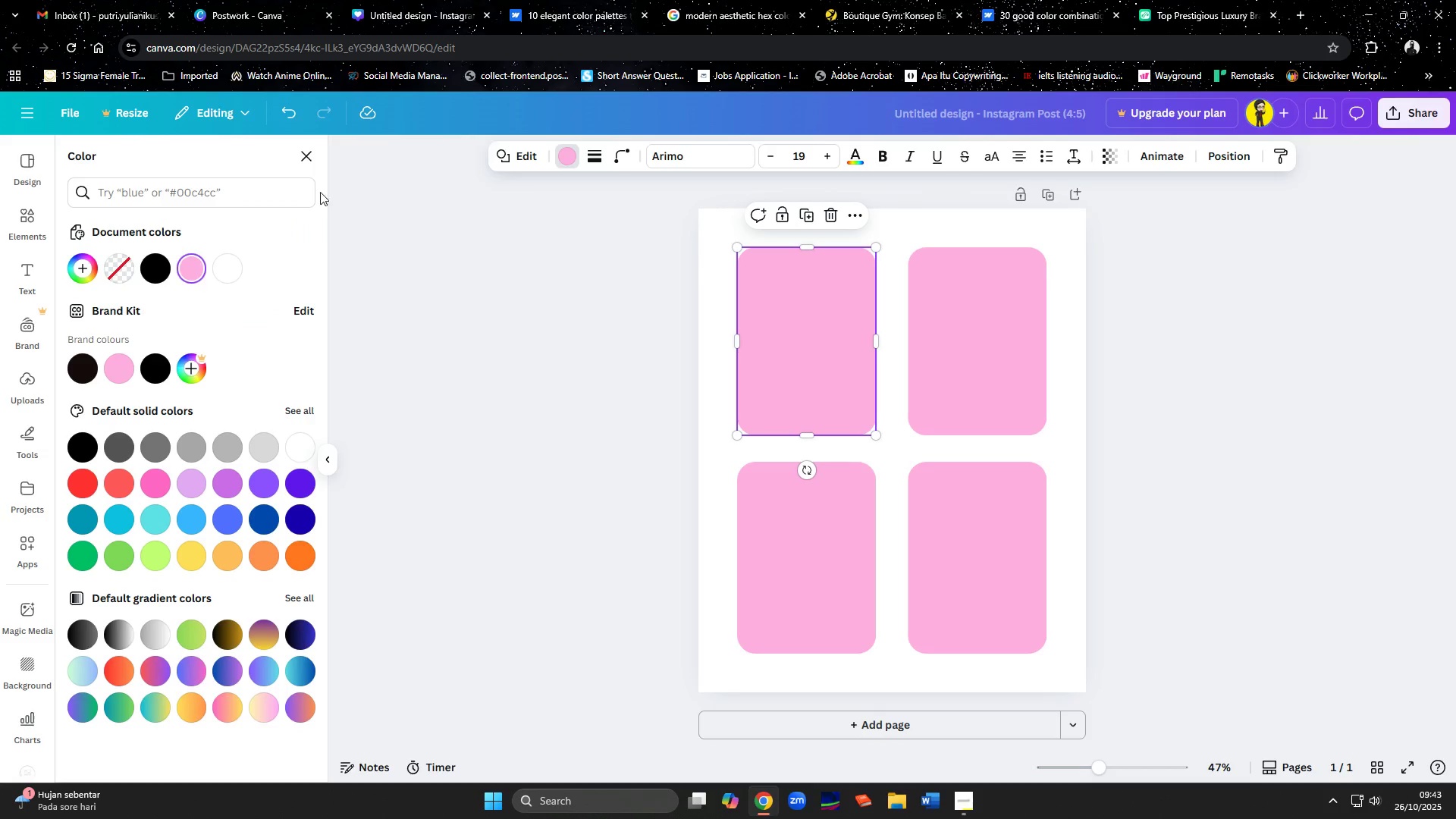 
left_click([196, 198])
 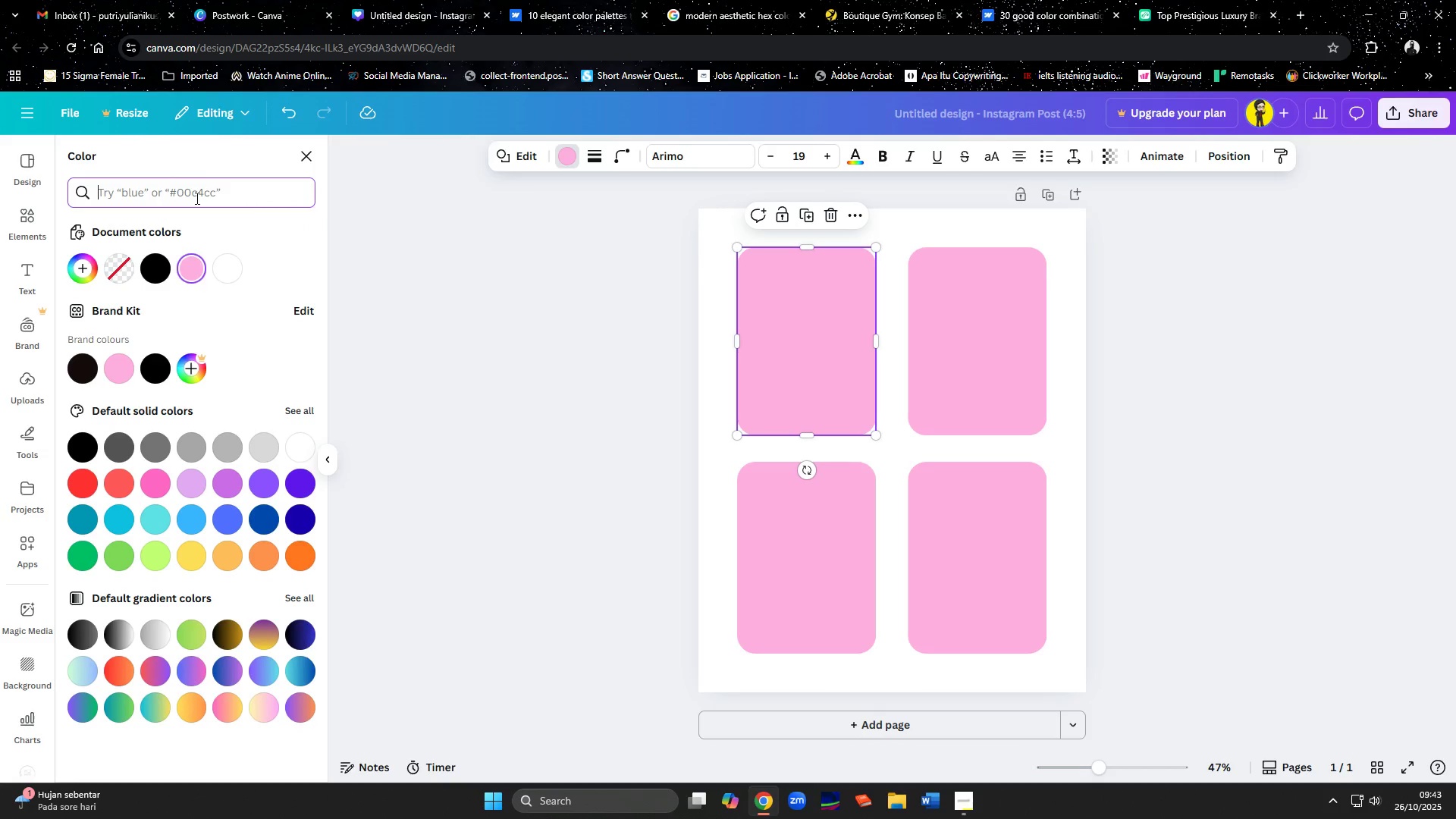 
key(Control+V)
 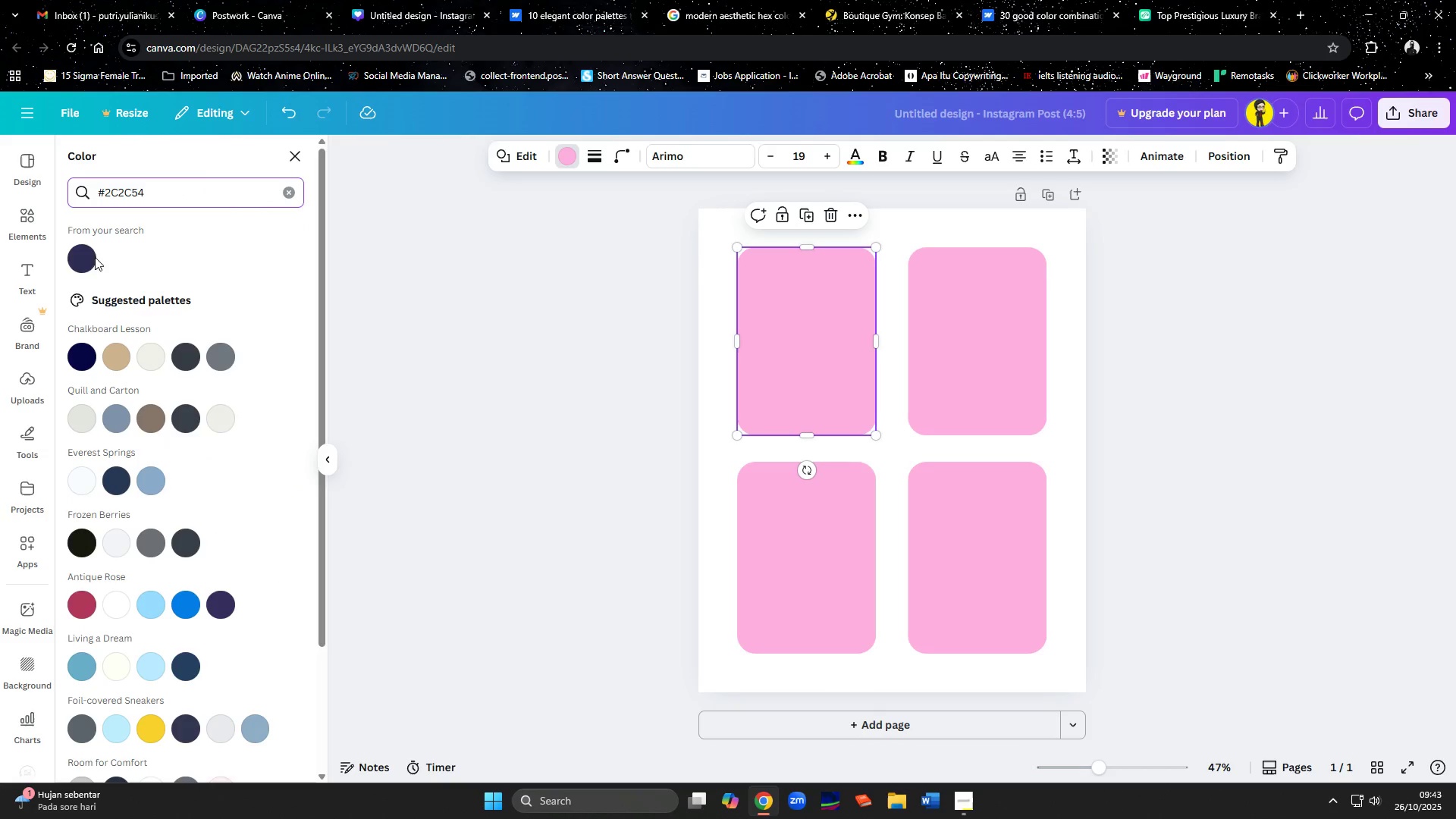 
left_click([82, 261])
 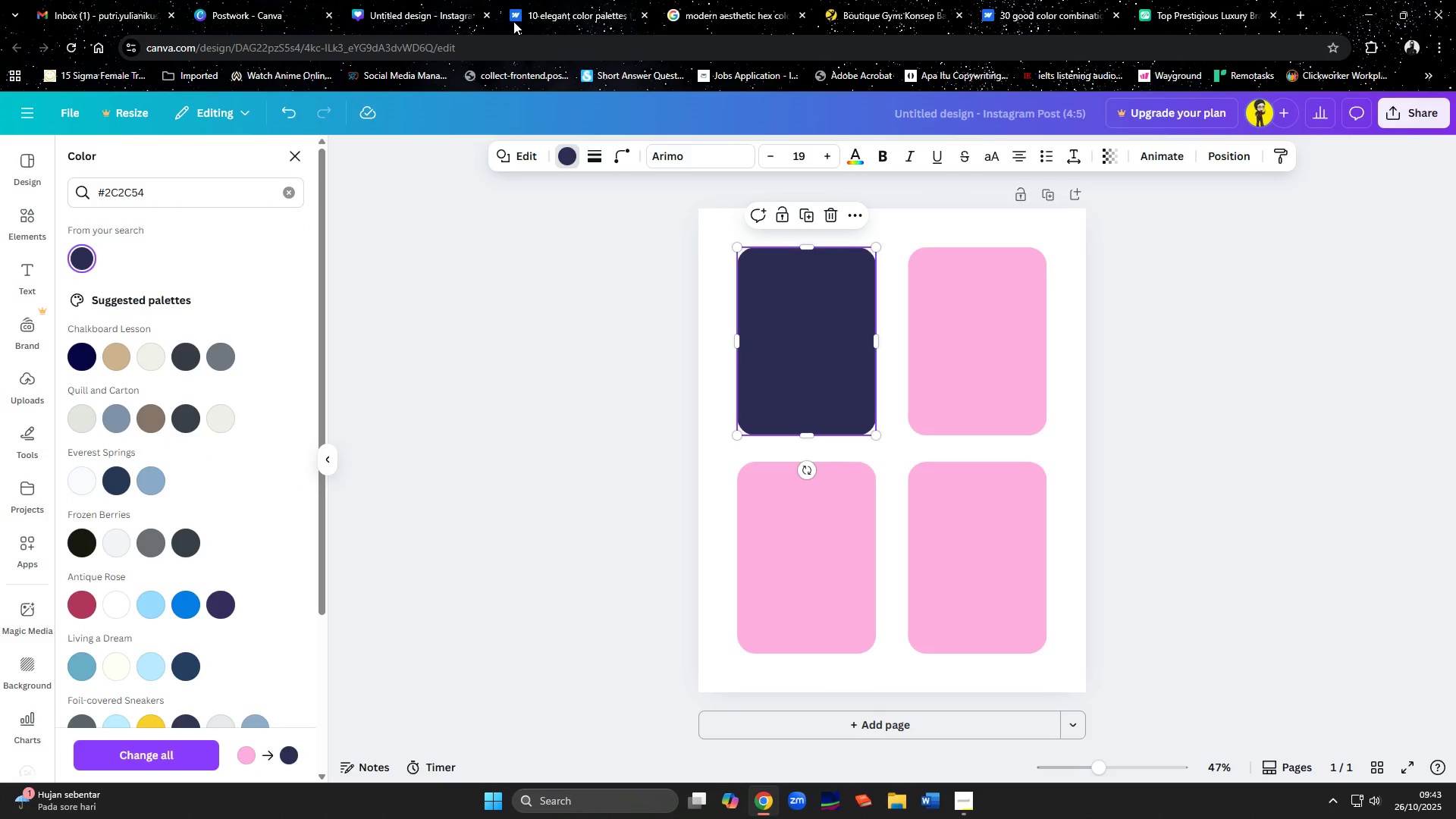 
left_click([551, 9])
 